 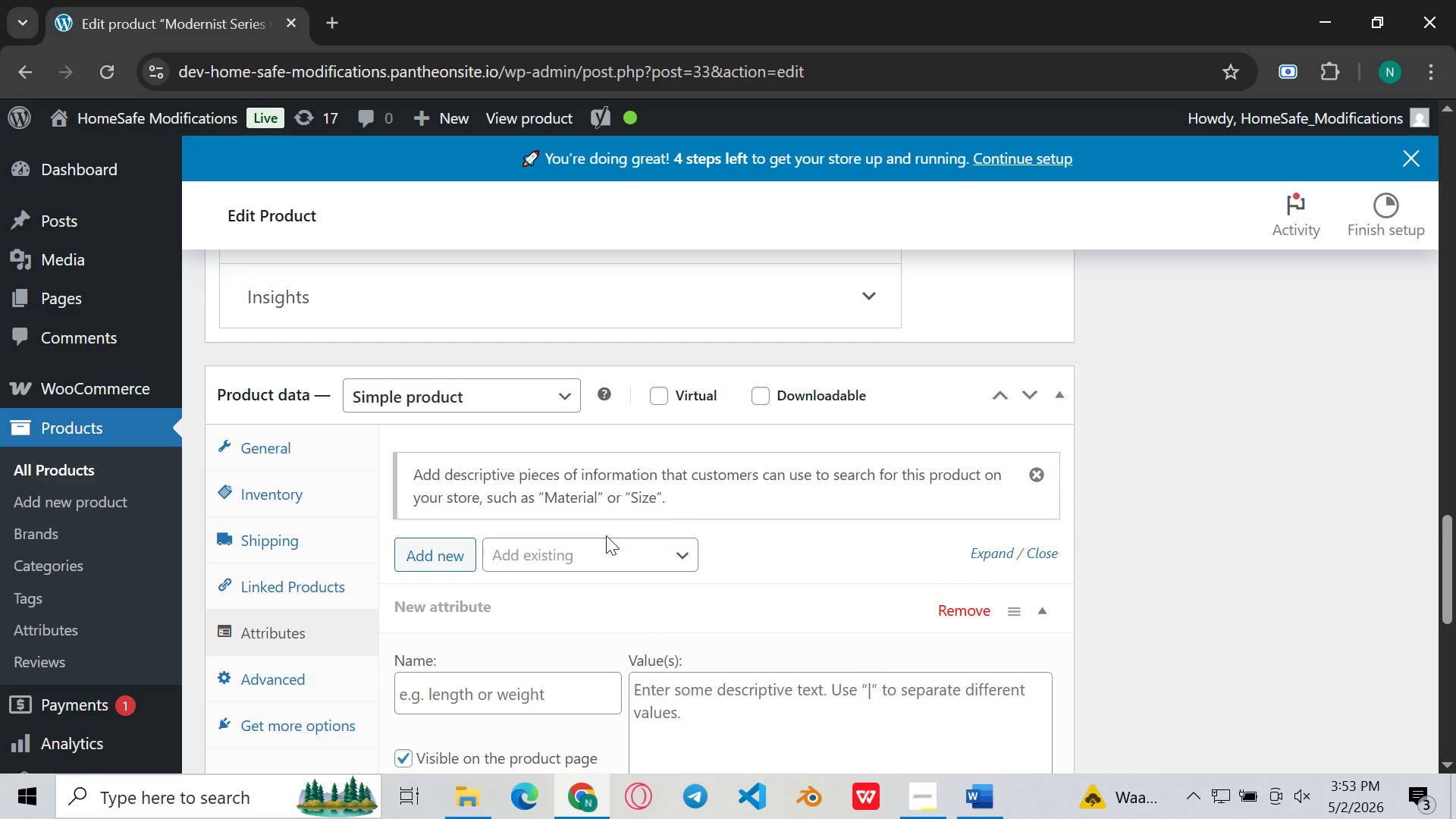 
triple_click([606, 535])
 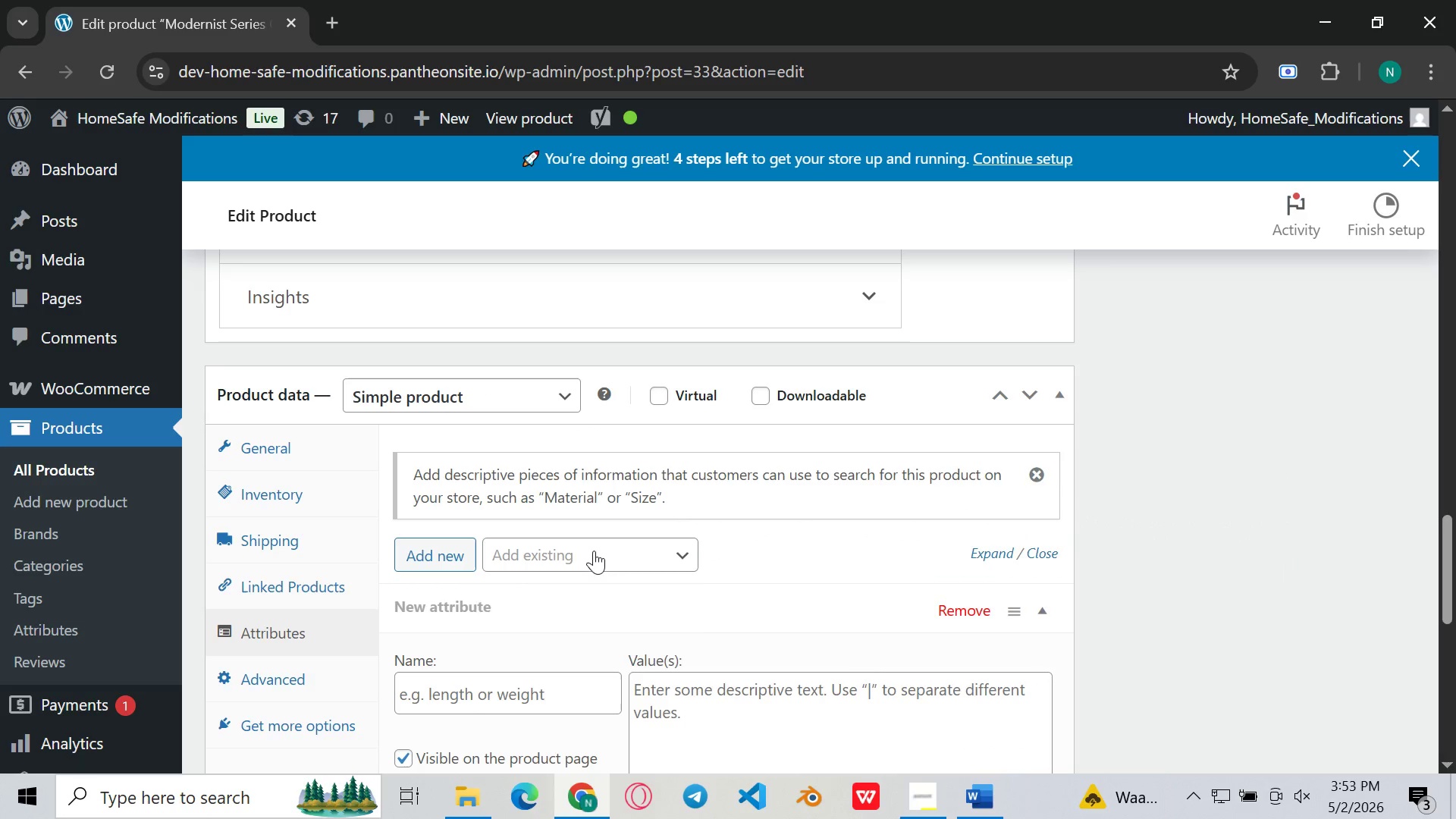 
left_click([594, 551])
 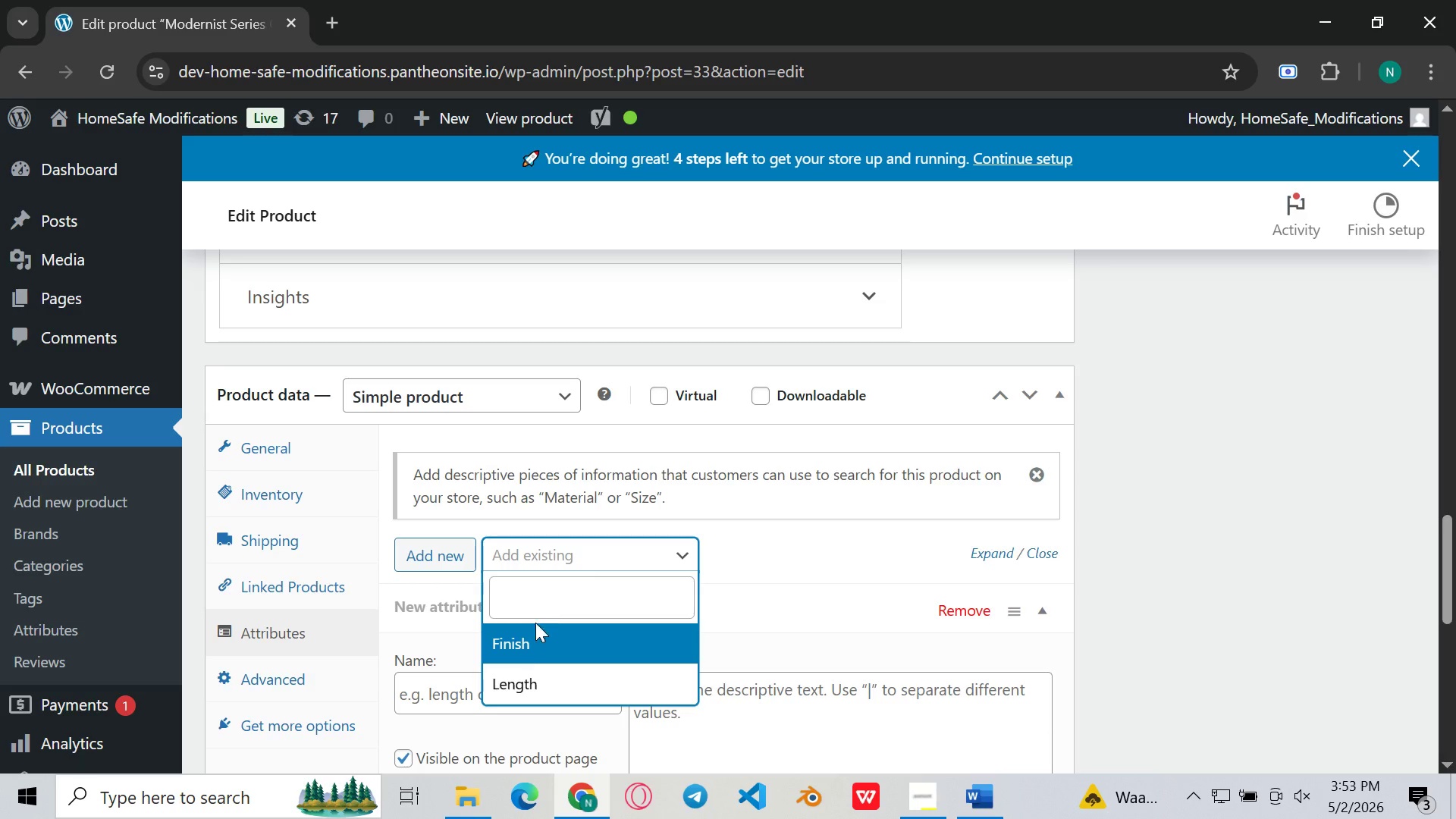 
left_click([529, 632])
 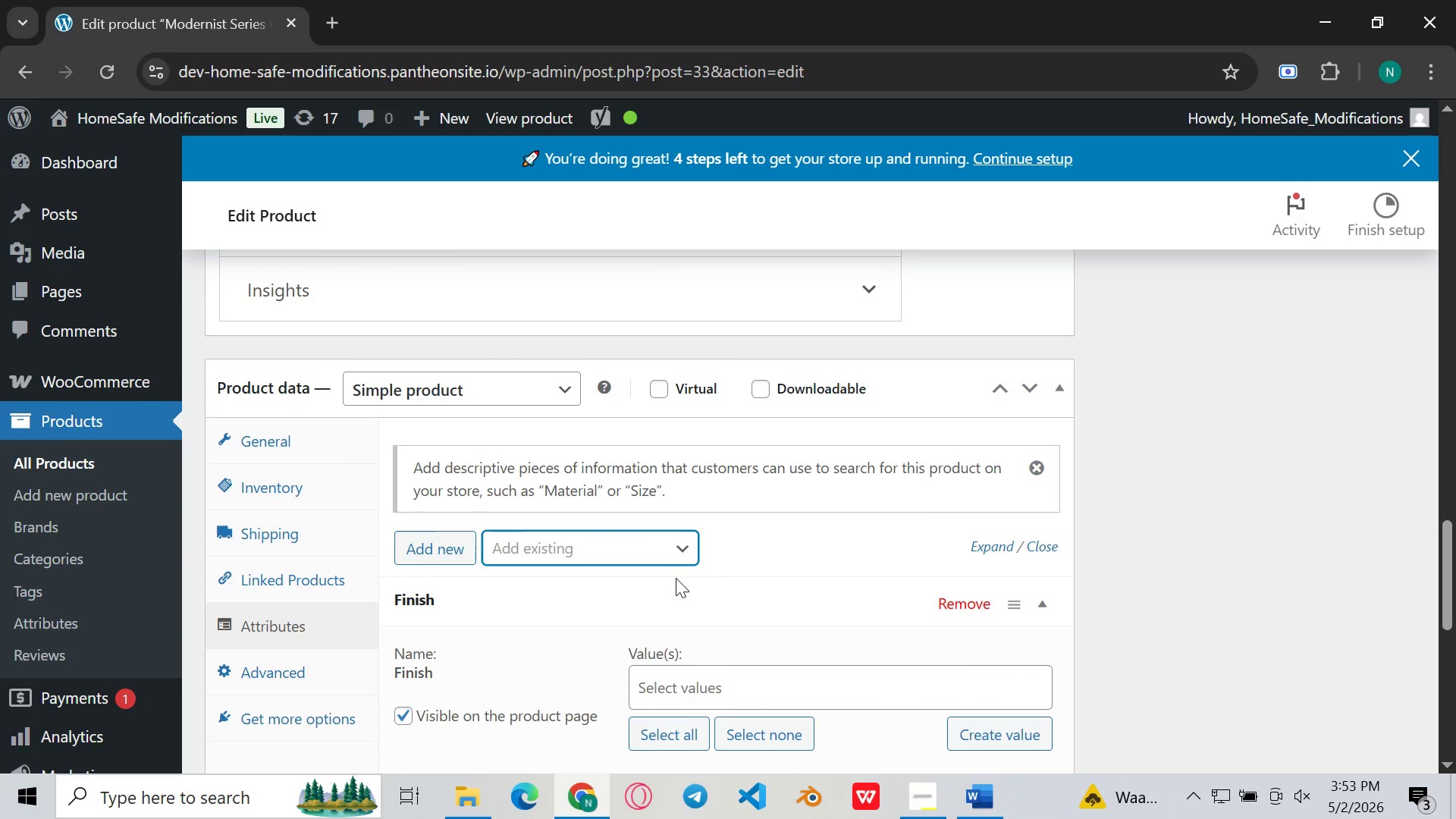 
left_click([699, 693])
 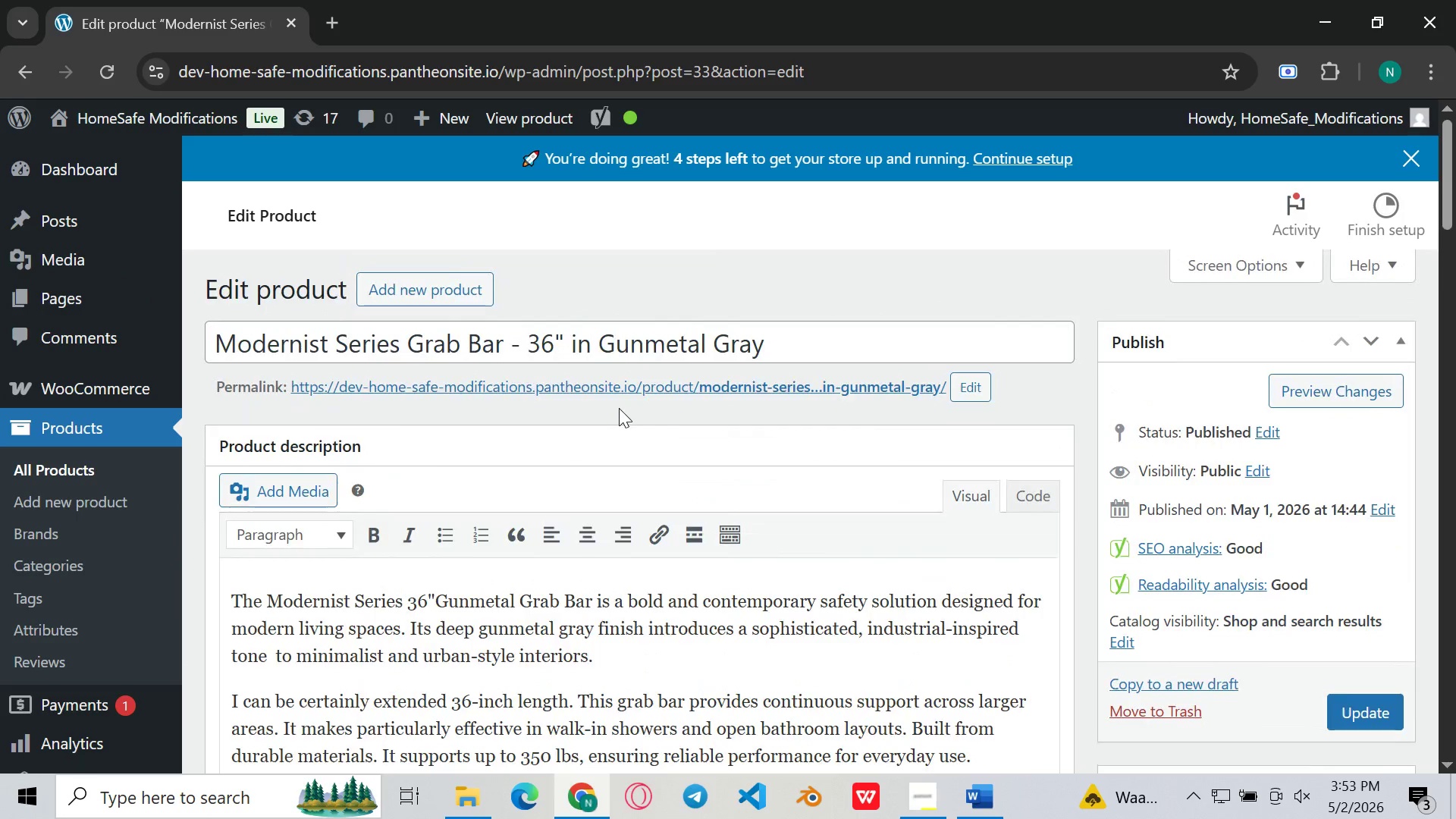 
wait(8.27)
 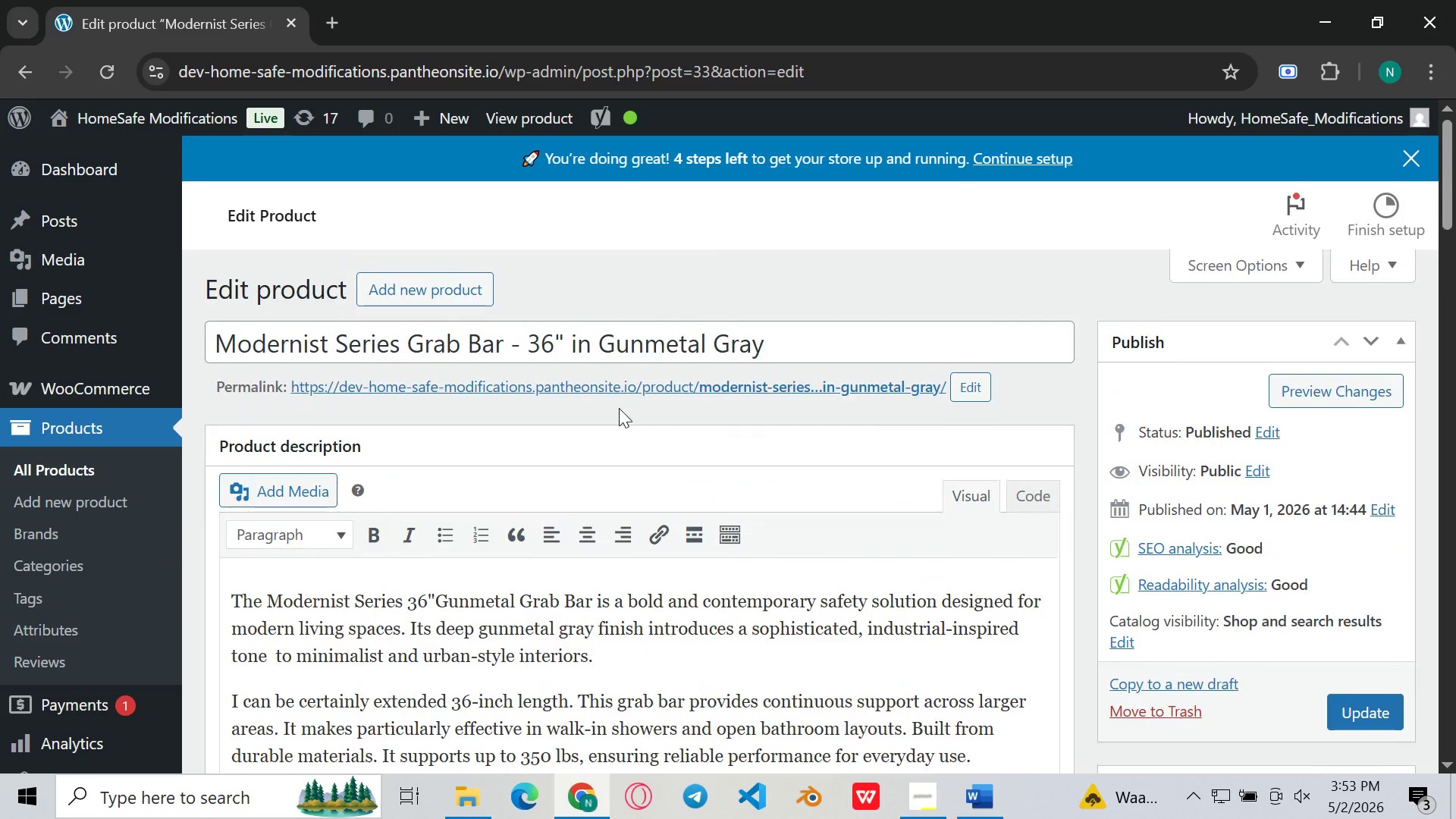 
left_click([708, 408])
 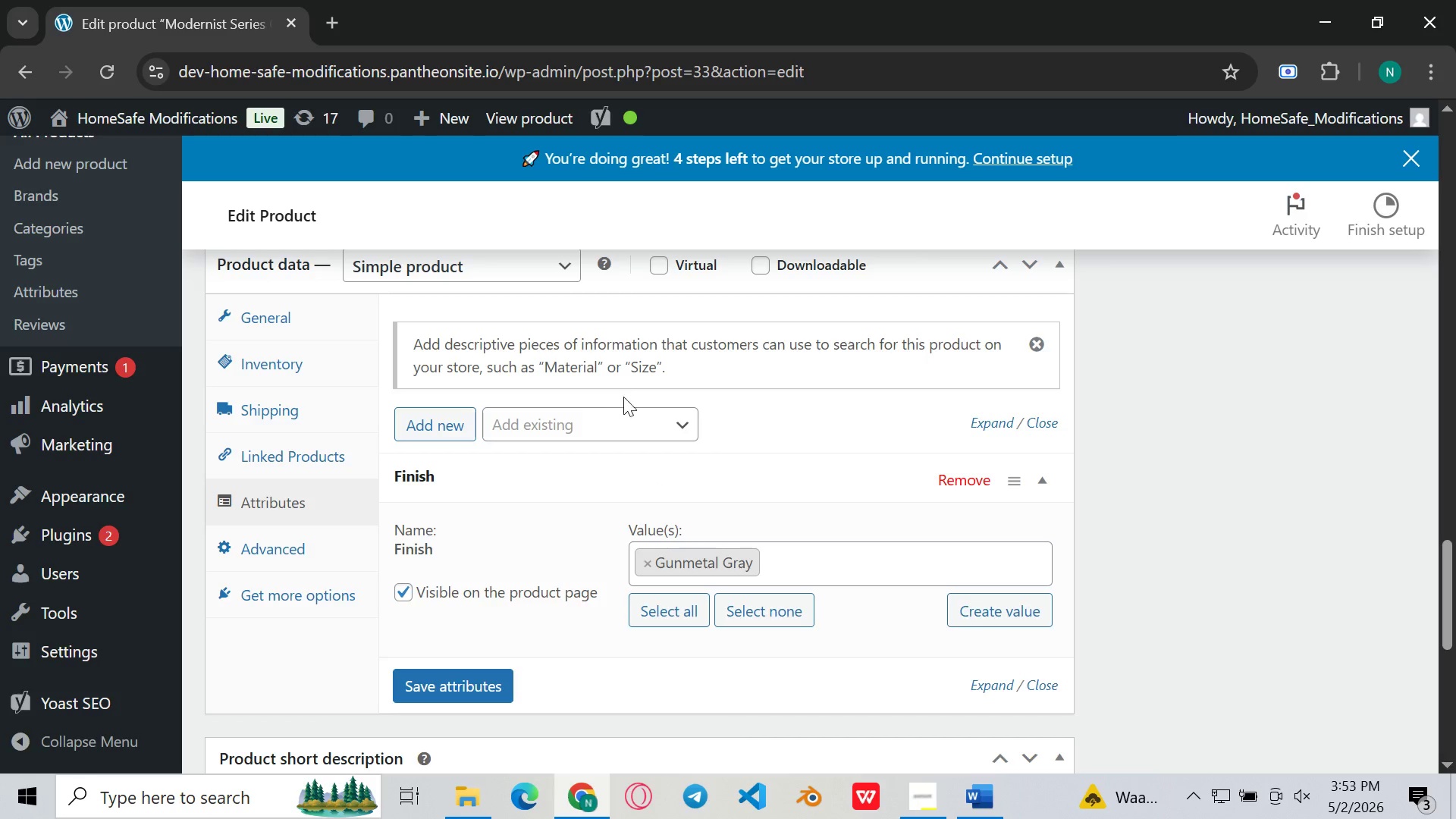 
left_click([623, 412])
 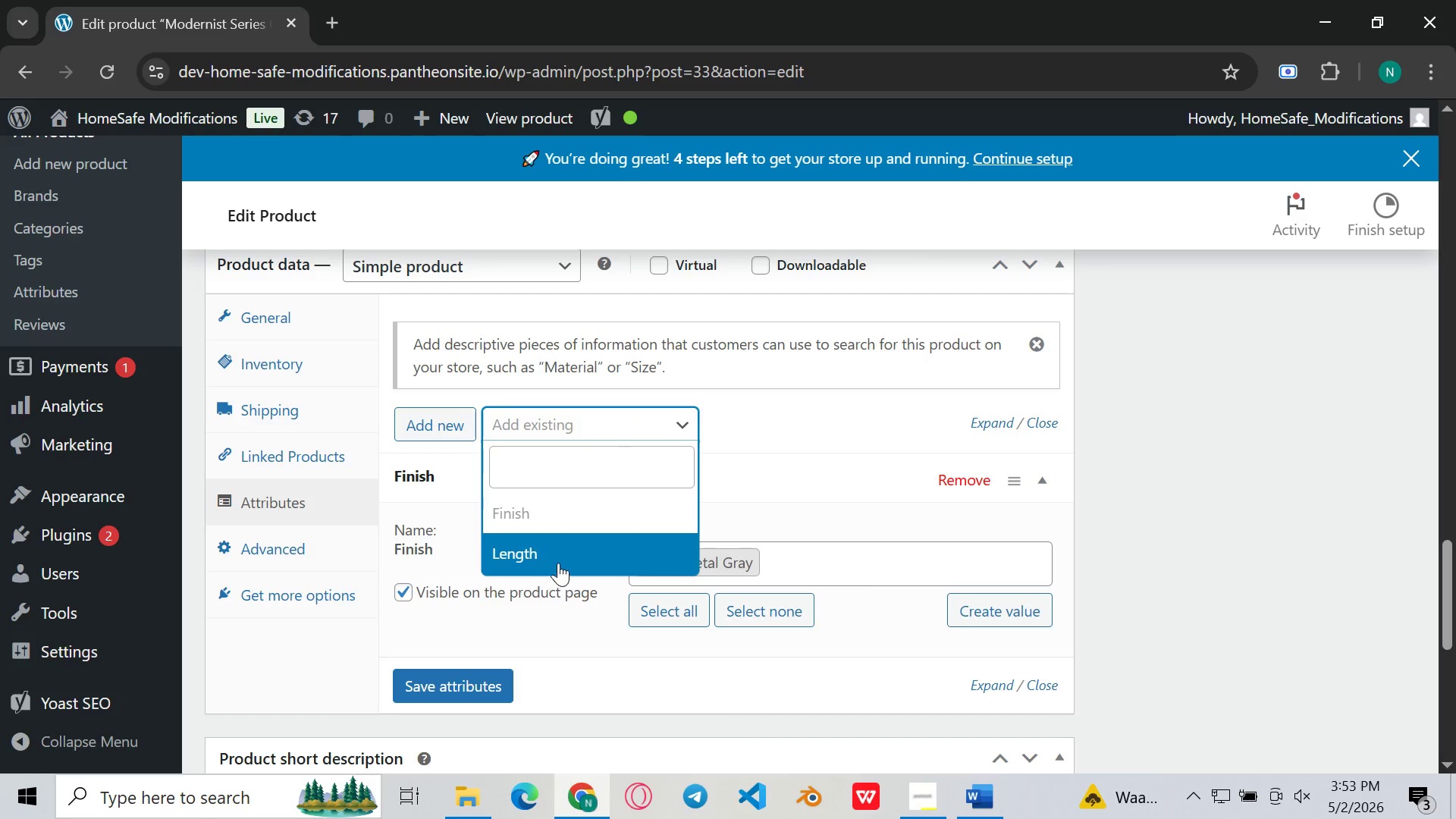 
left_click([558, 563])
 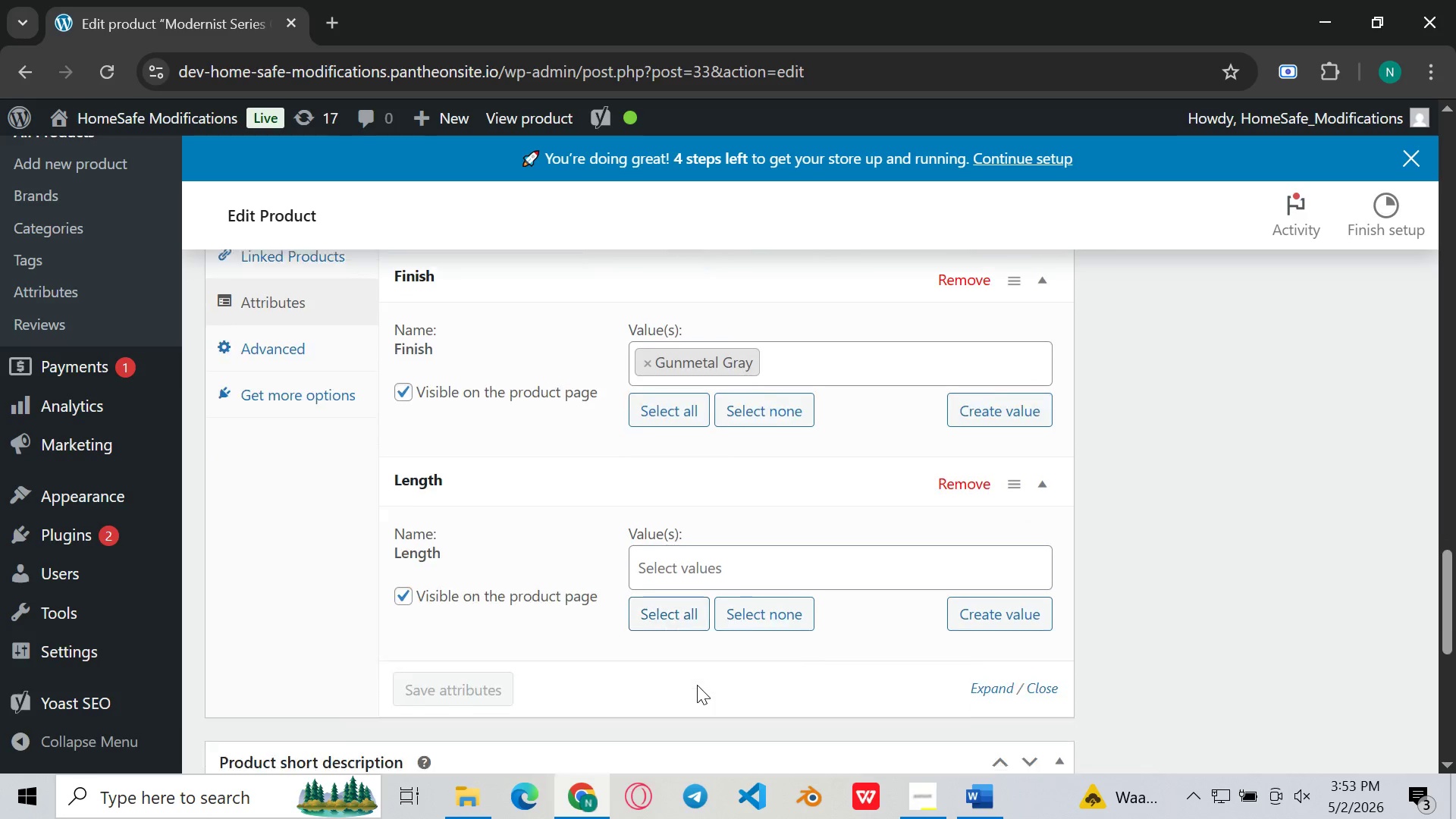 
left_click([704, 530])
 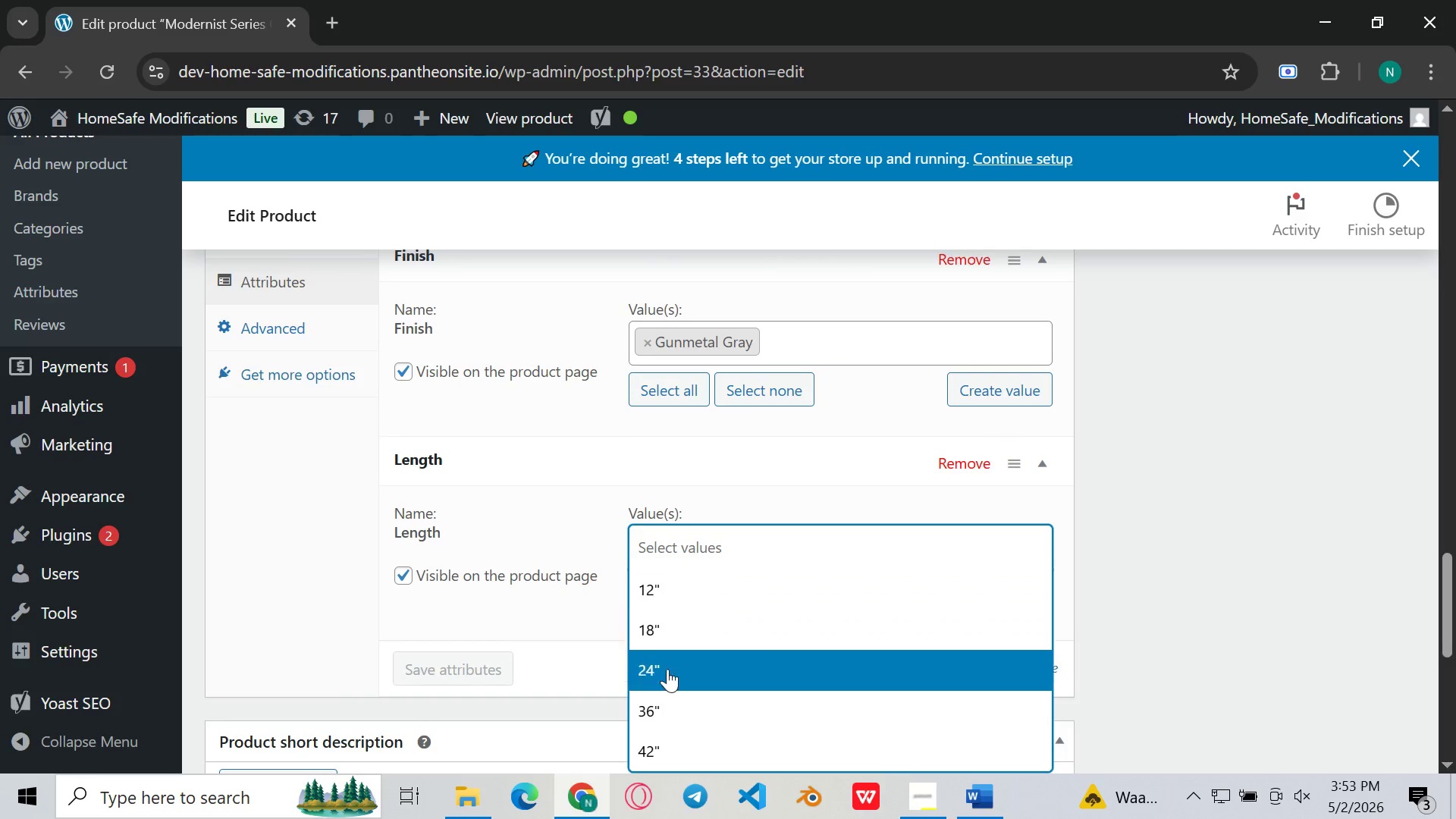 
left_click([662, 702])
 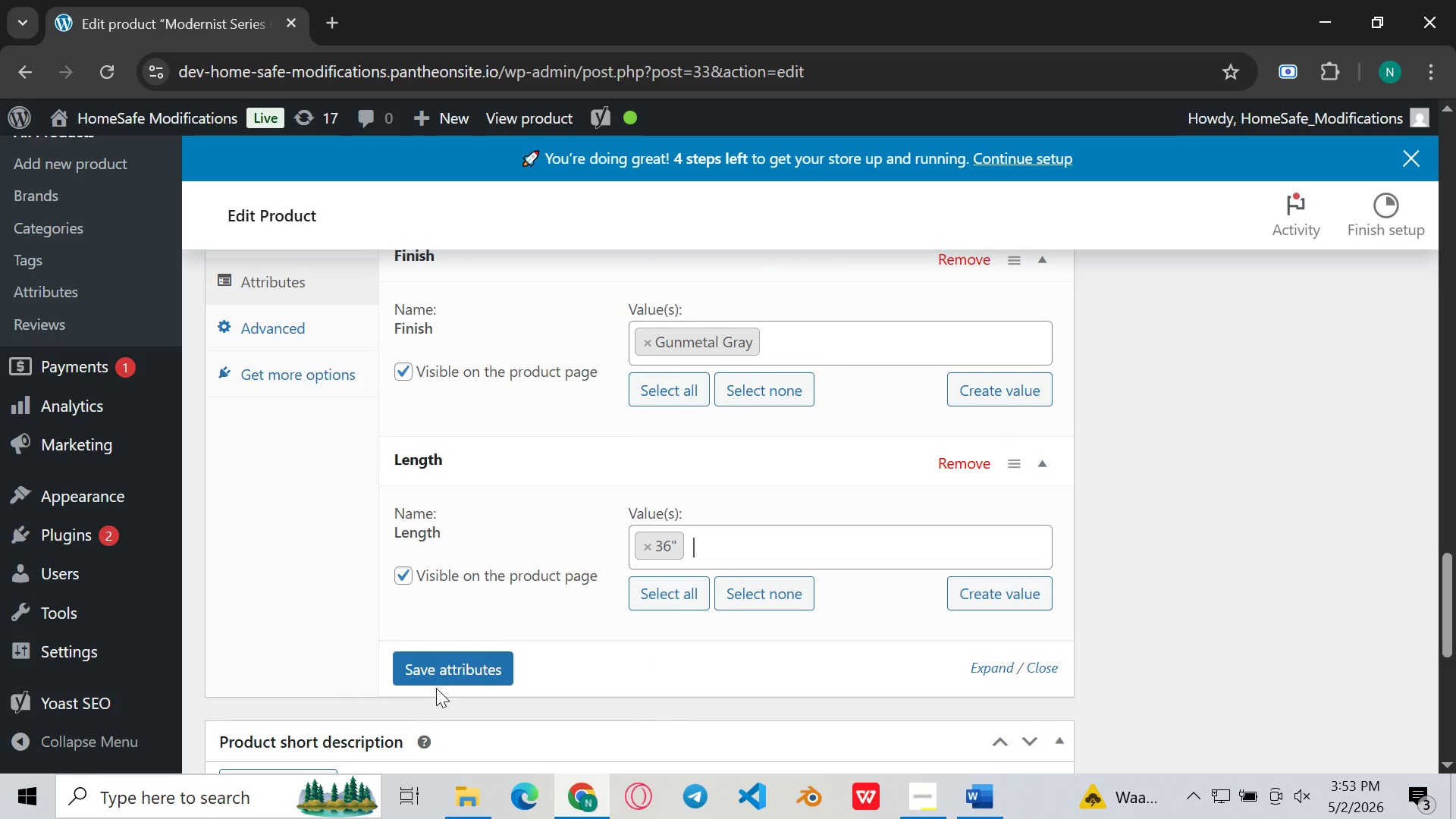 
left_click([436, 688])
 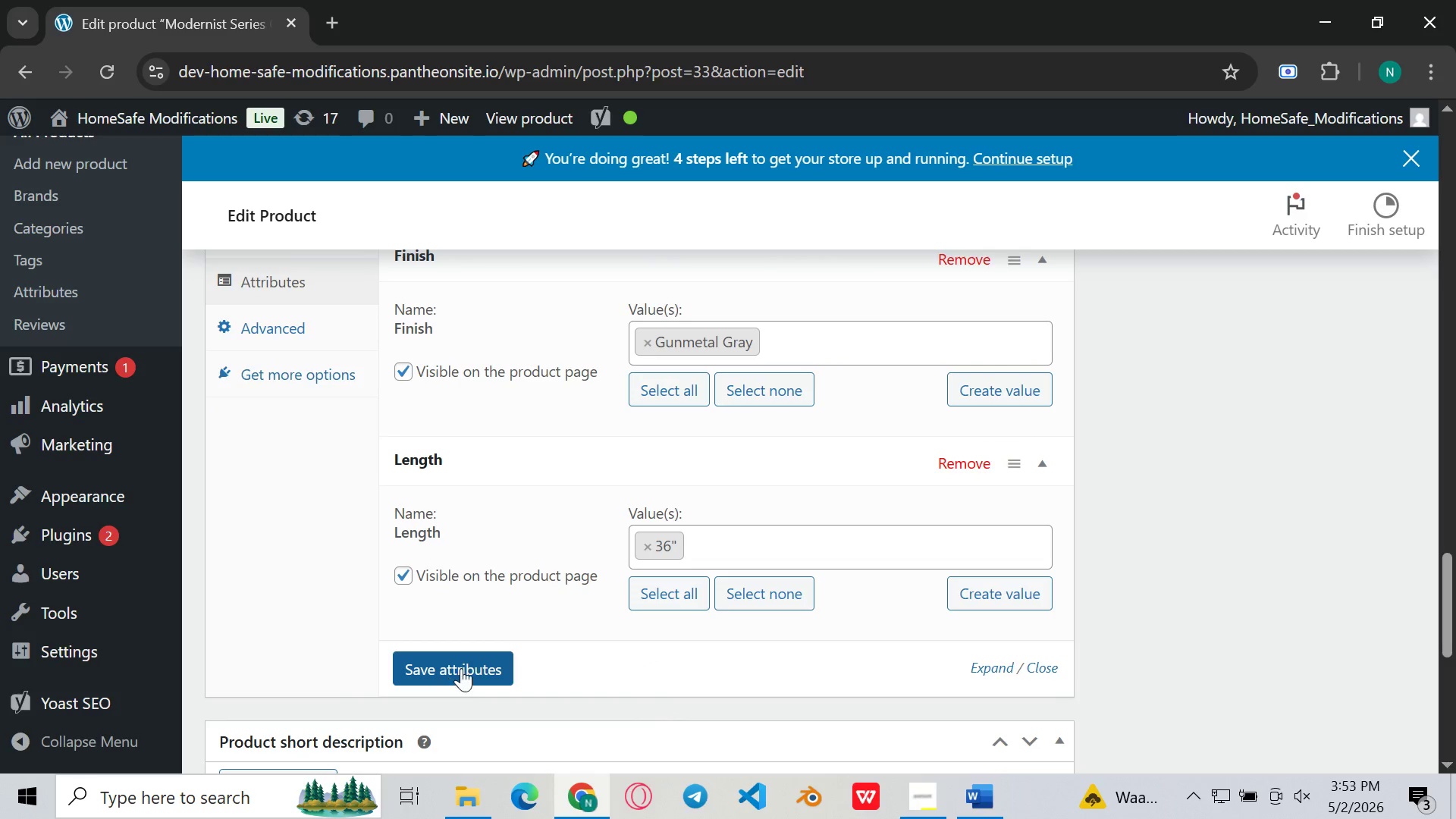 
left_click([461, 668])
 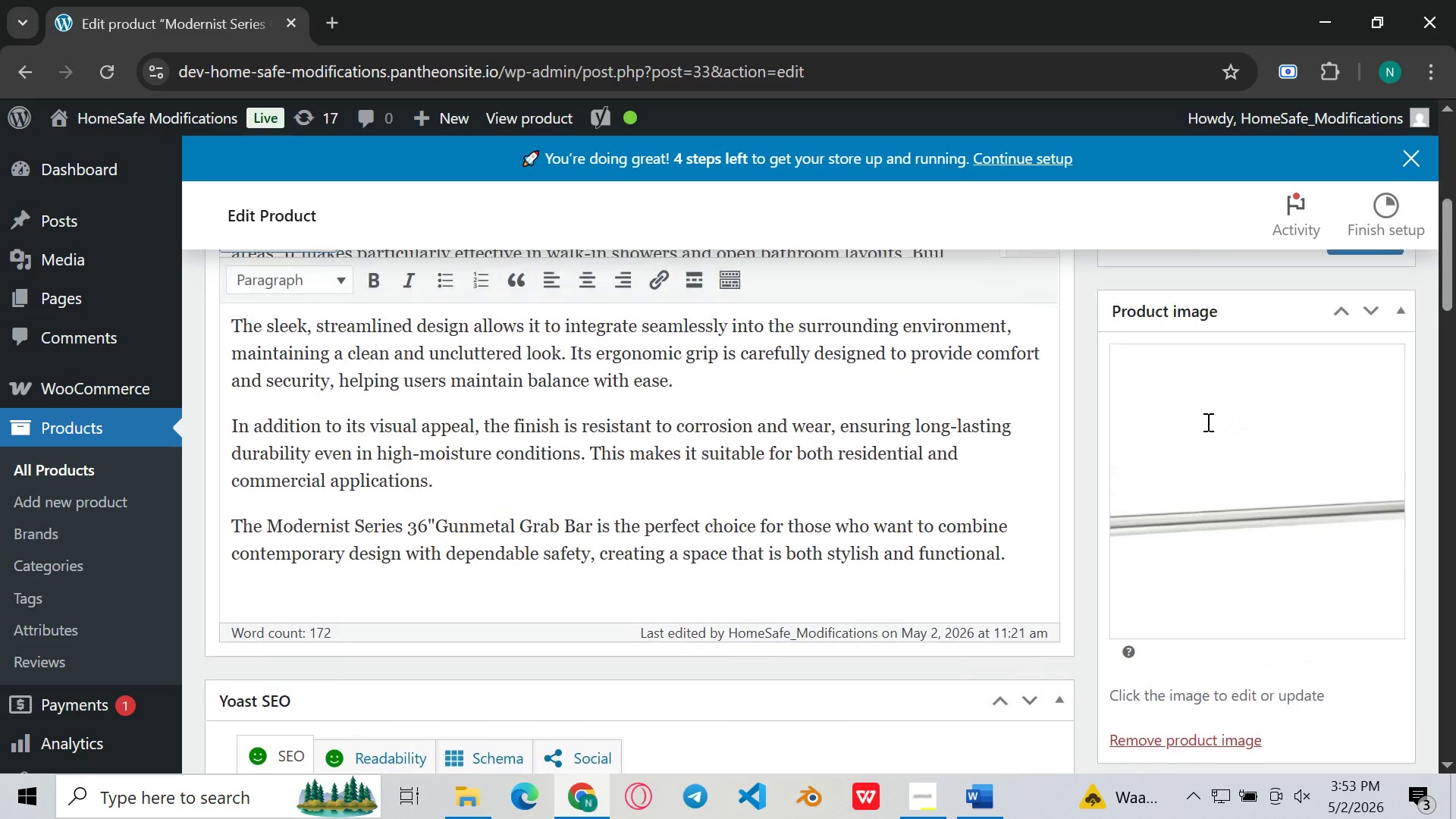 
wait(5.88)
 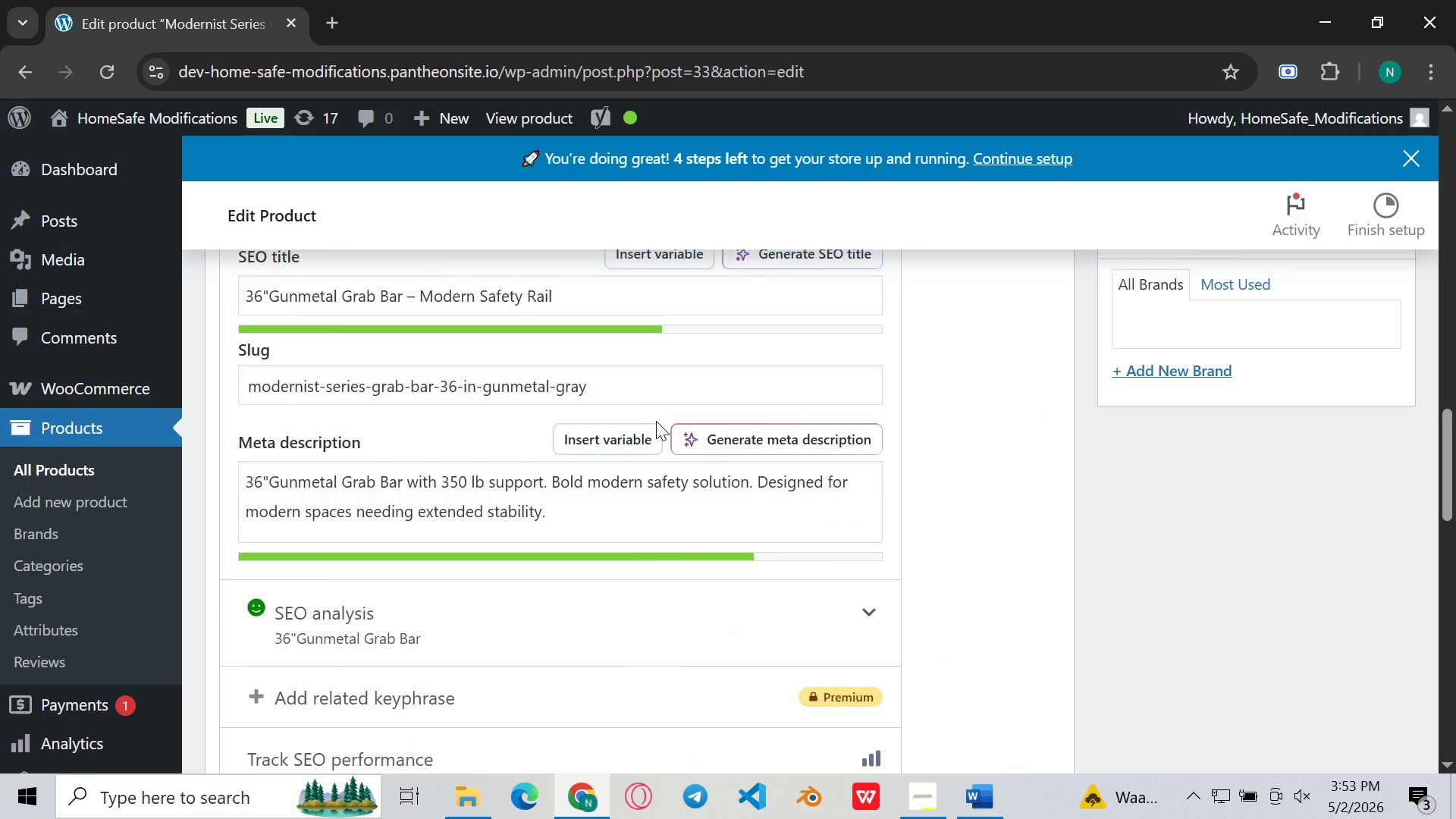 
left_click([1348, 470])
 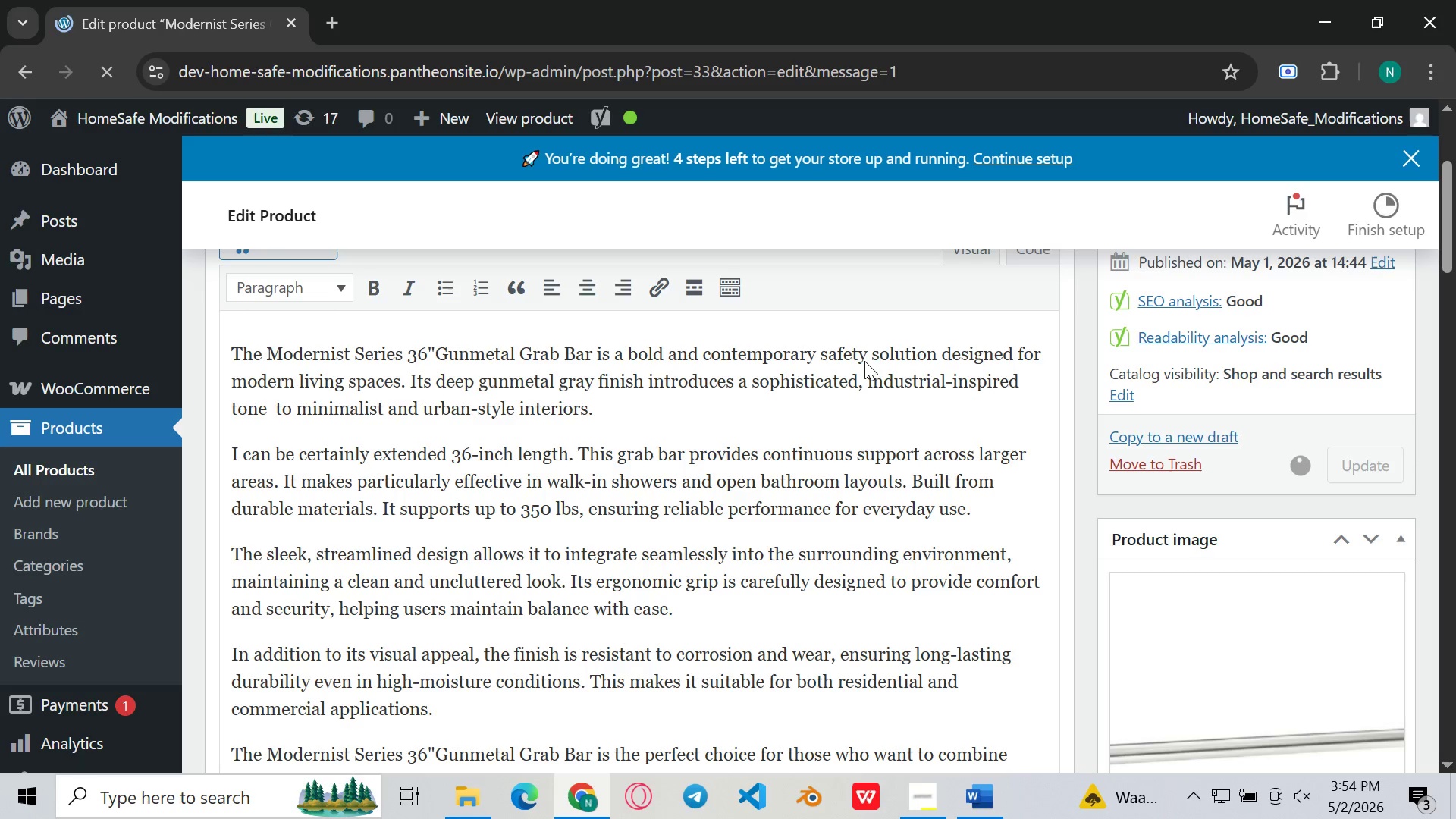 
wait(9.8)
 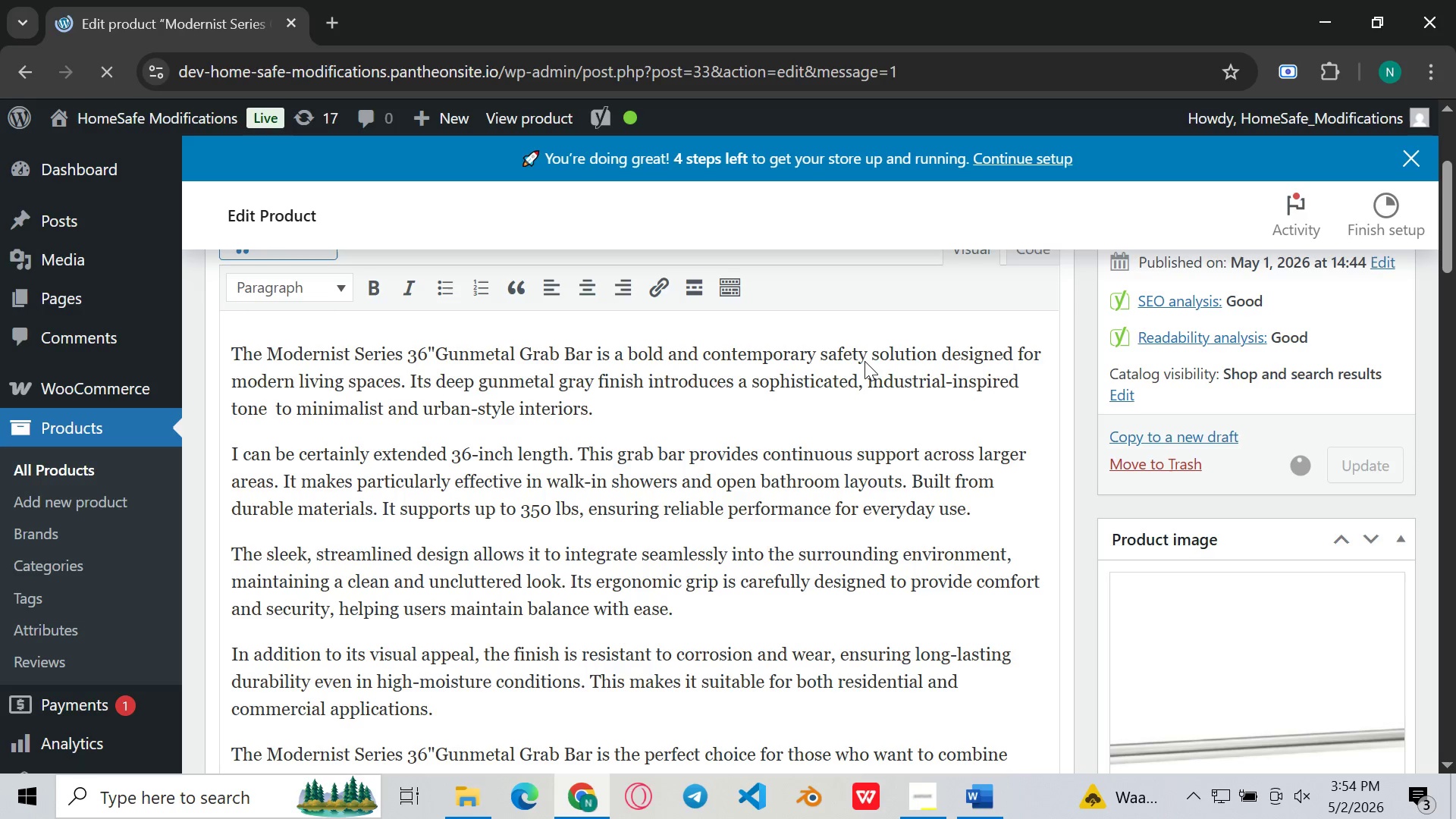 
left_click([89, 472])
 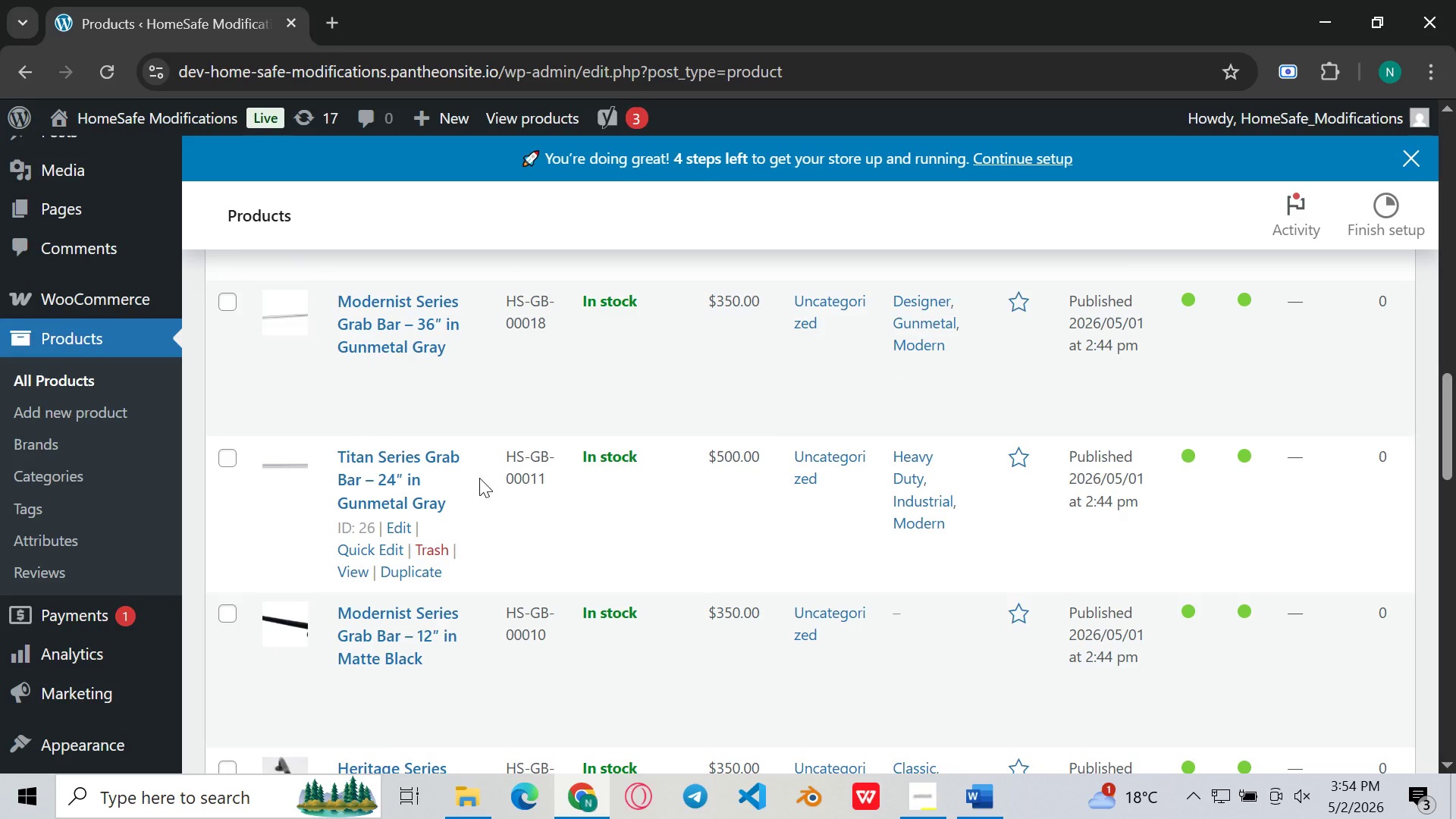 
wait(24.39)
 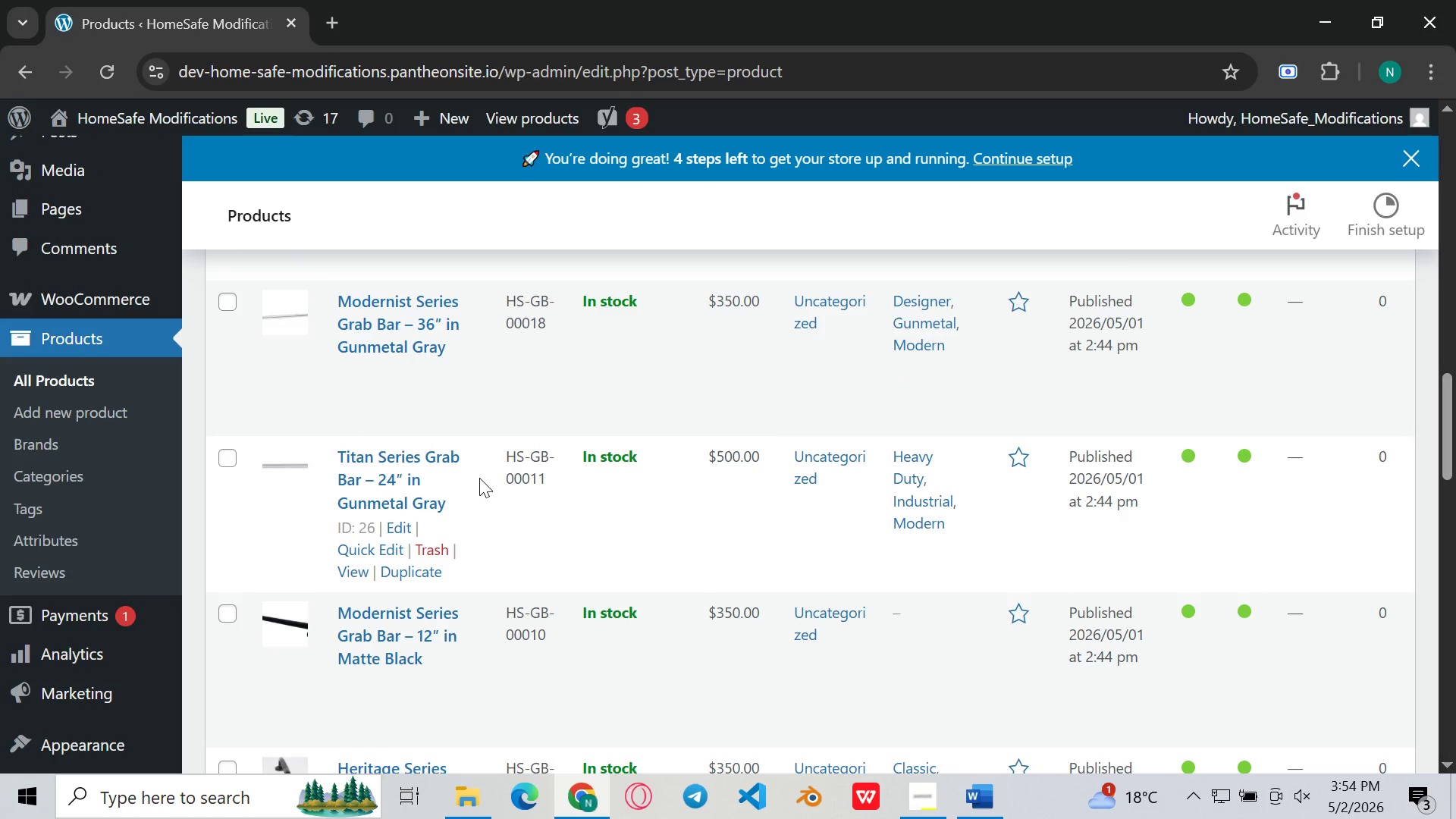 
left_click([378, 478])
 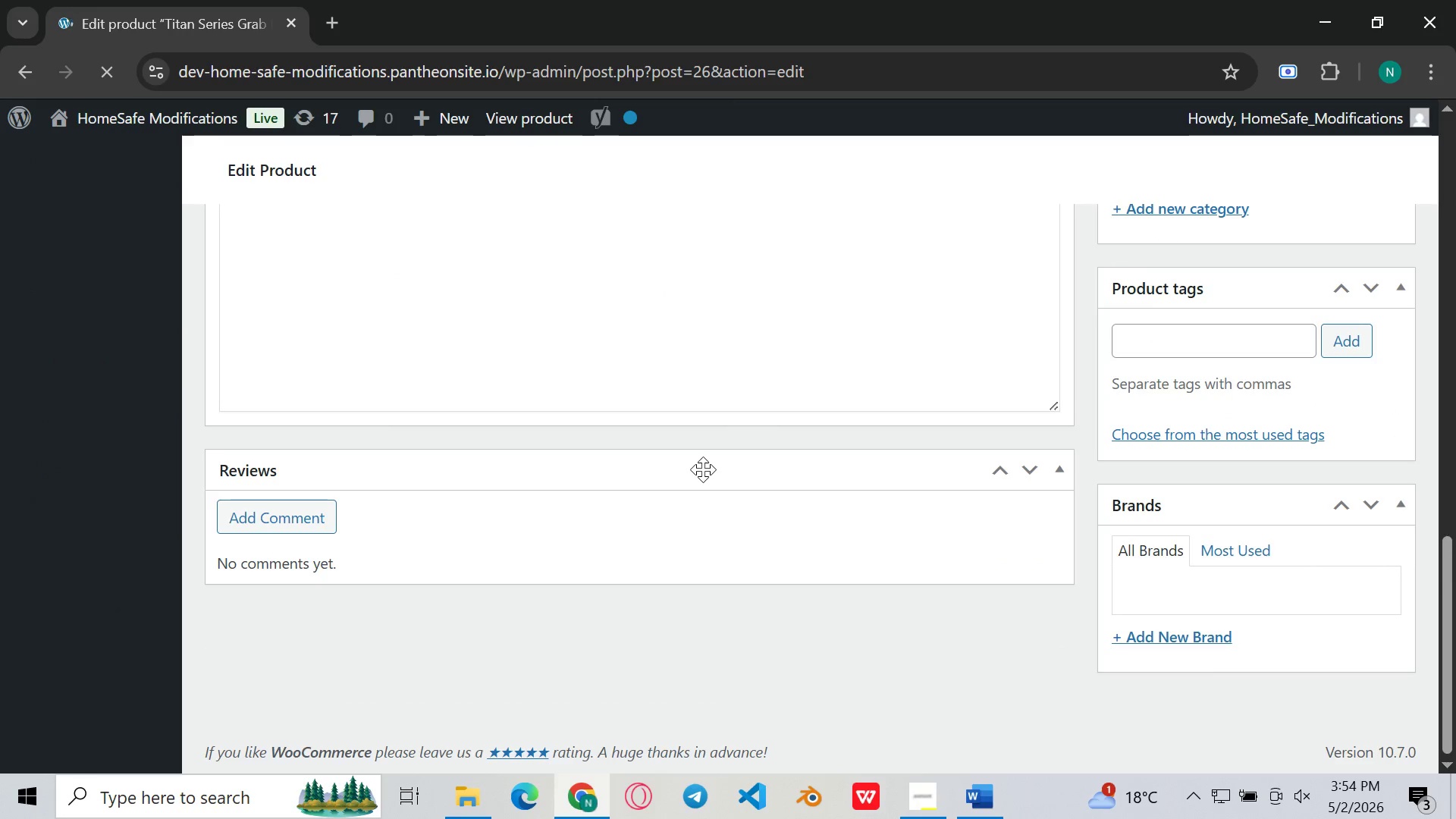 
wait(17.06)
 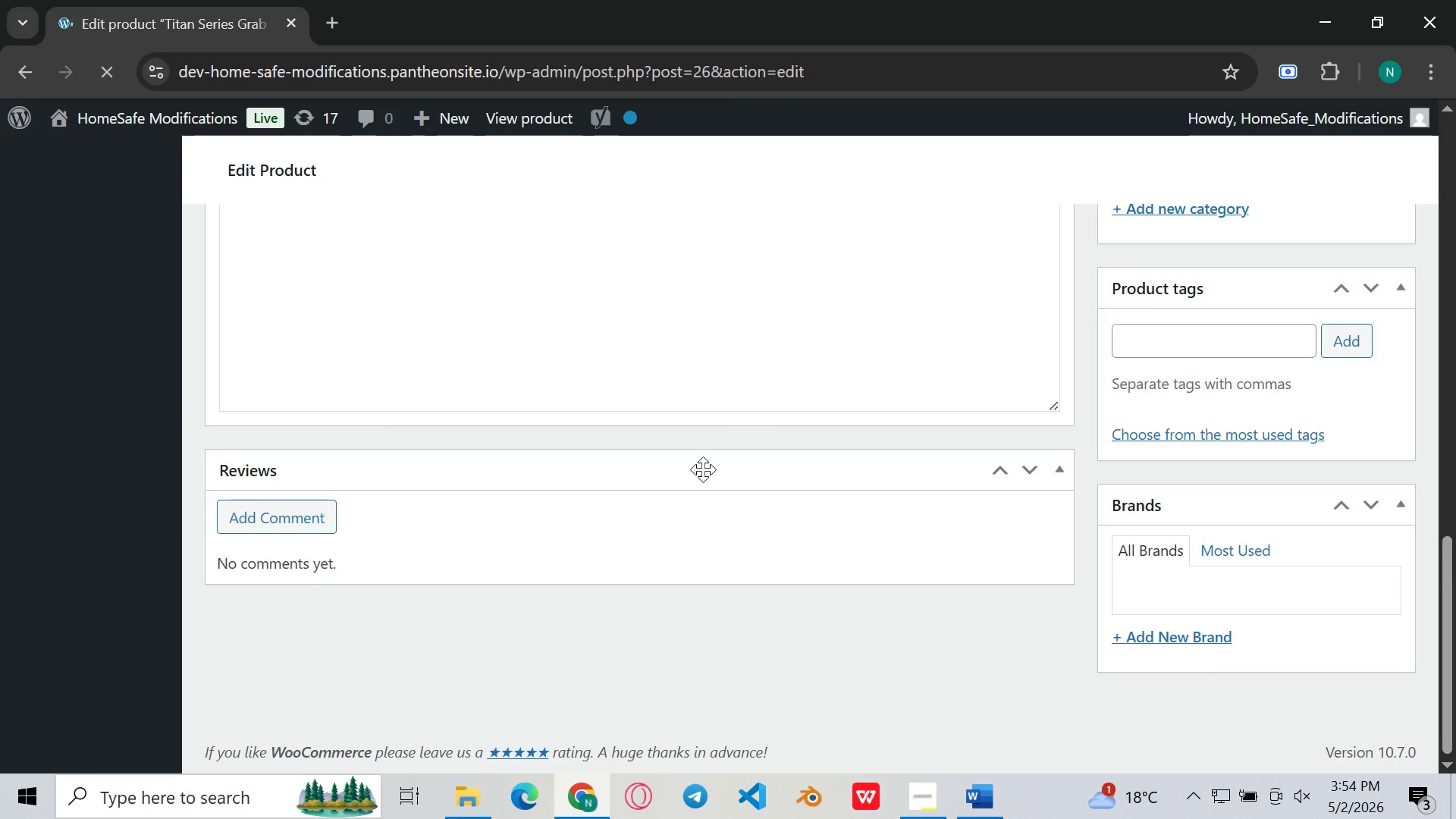 
left_click([284, 453])
 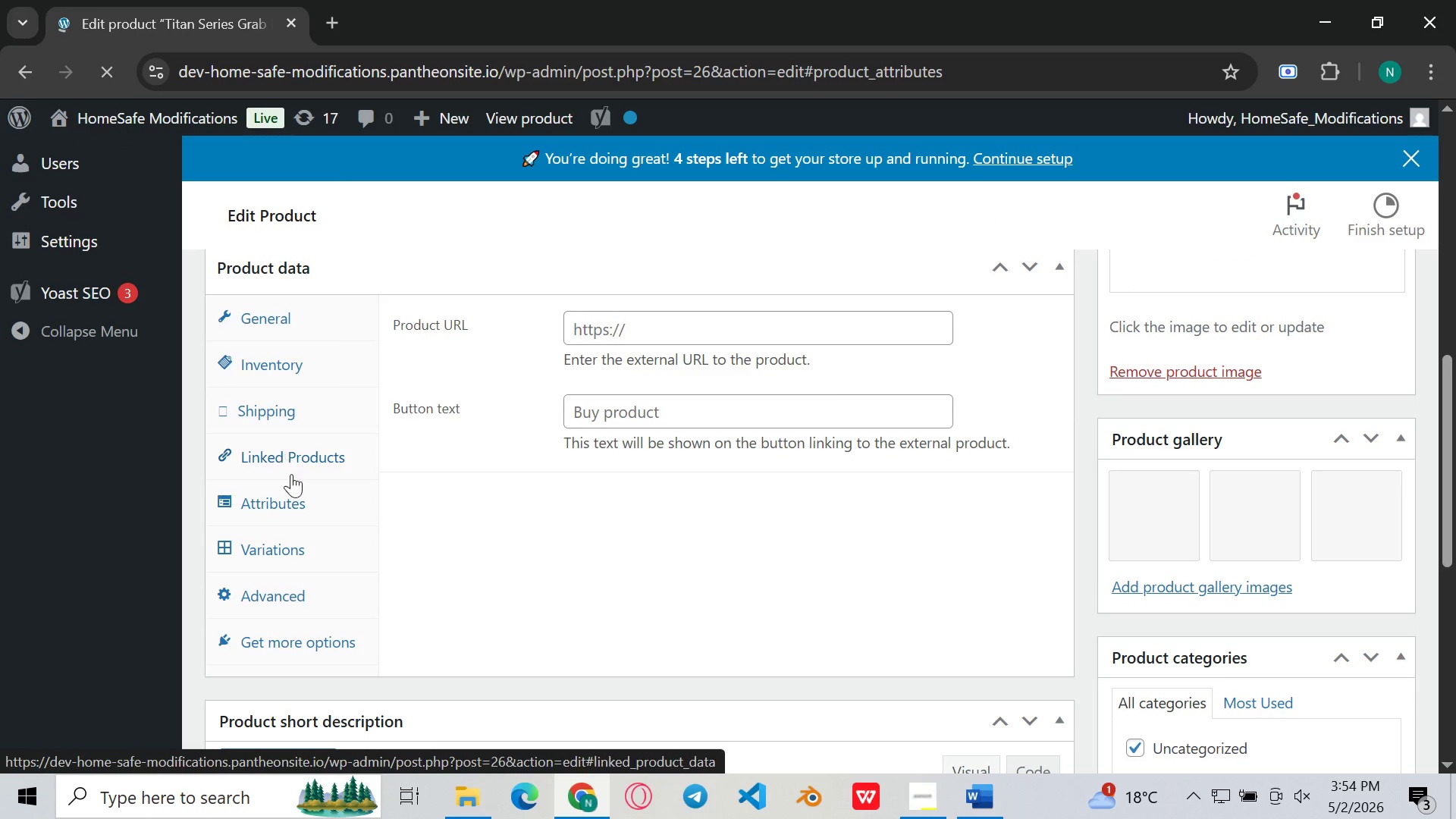 
left_click([271, 505])
 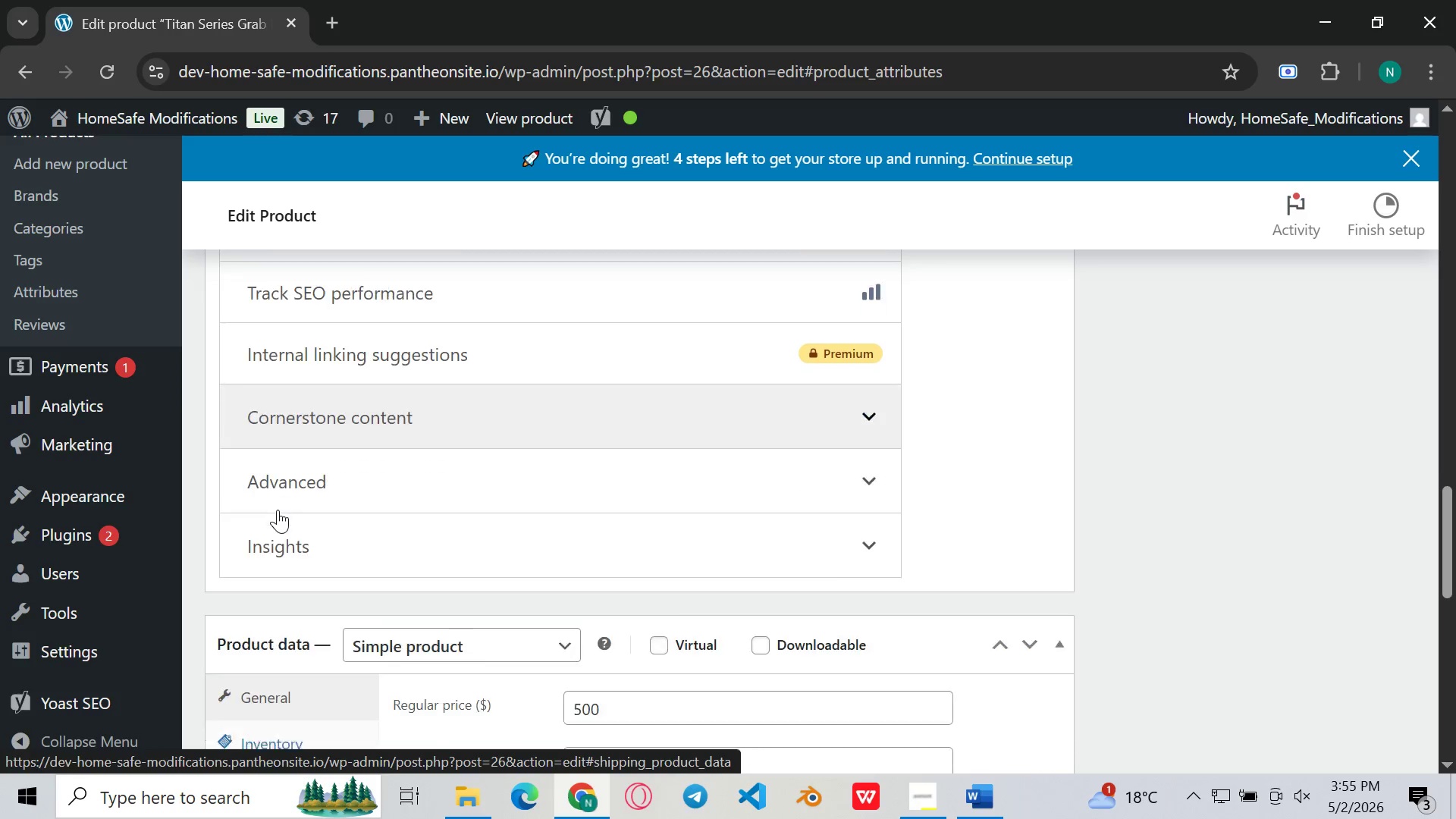 
wait(7.45)
 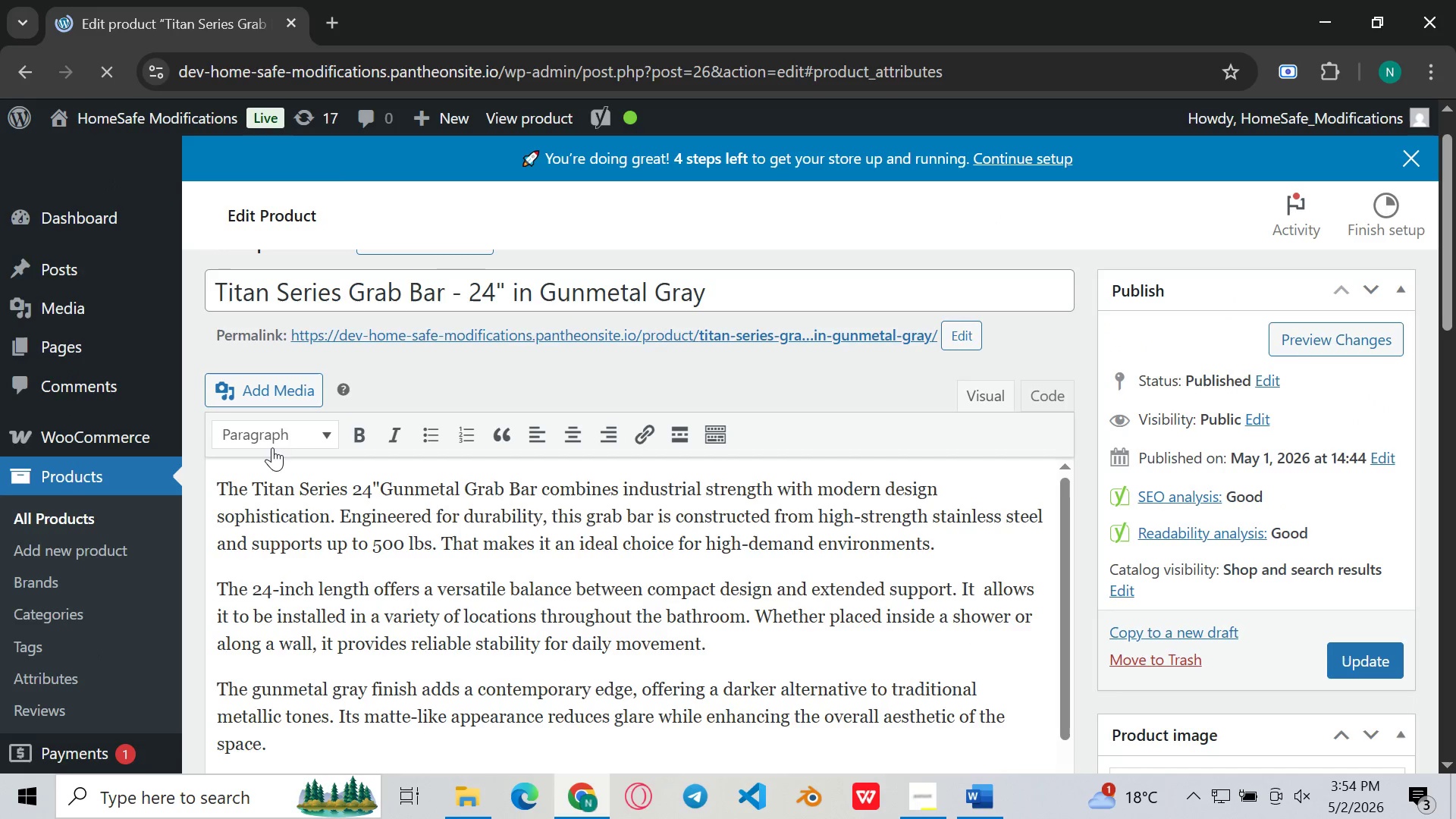 
left_click([264, 554])
 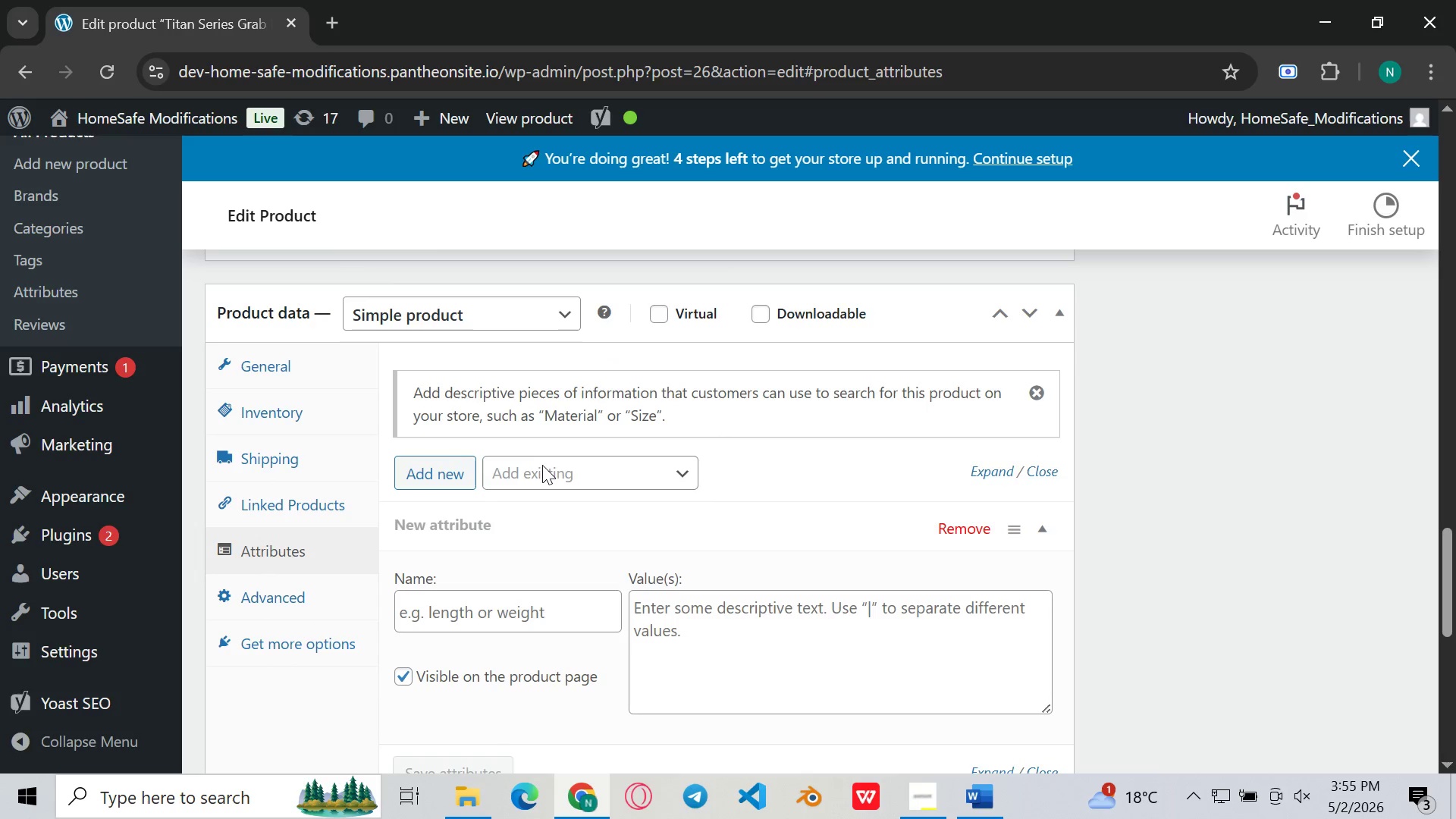 
left_click([580, 465])
 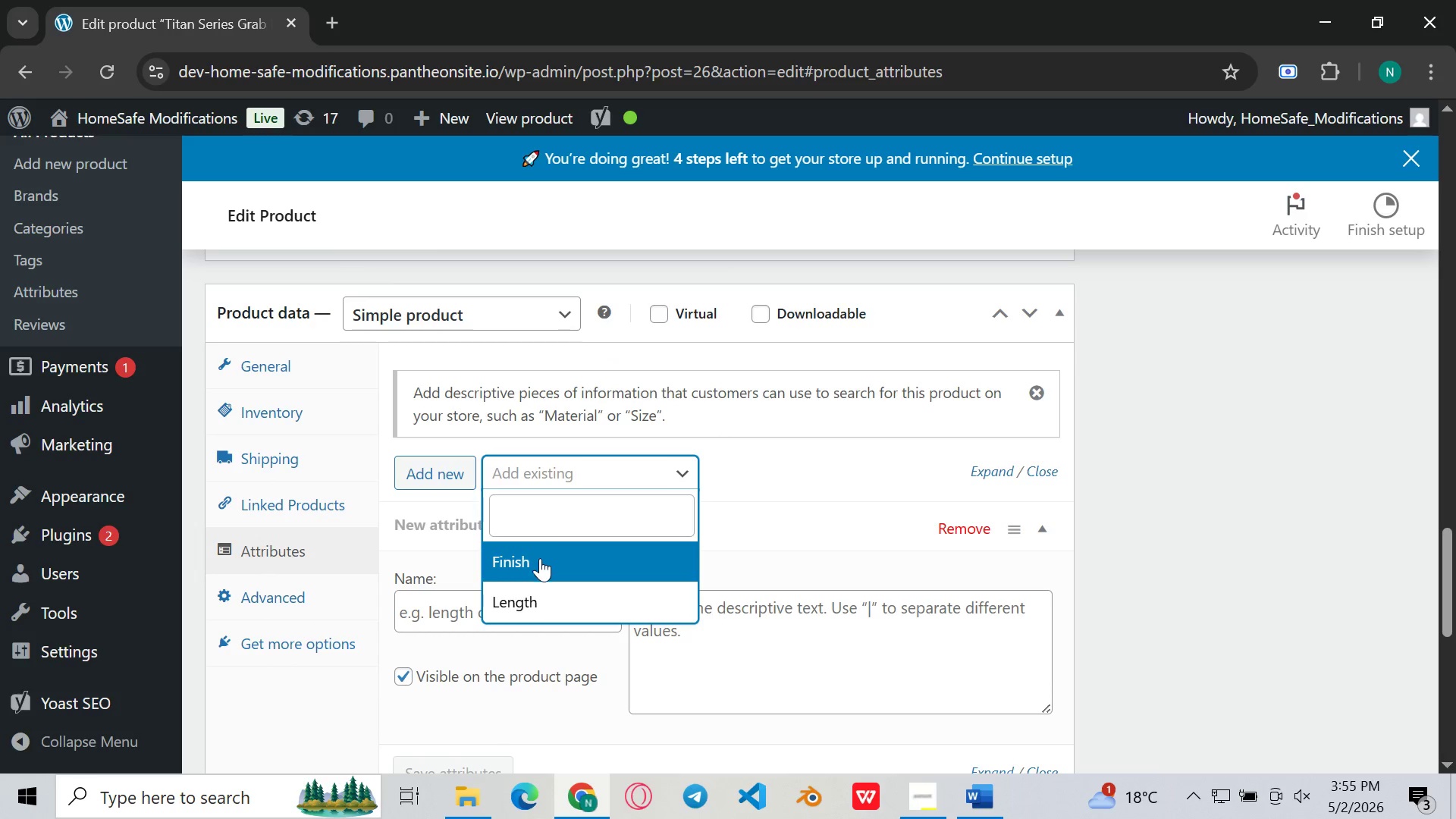 
left_click([538, 566])
 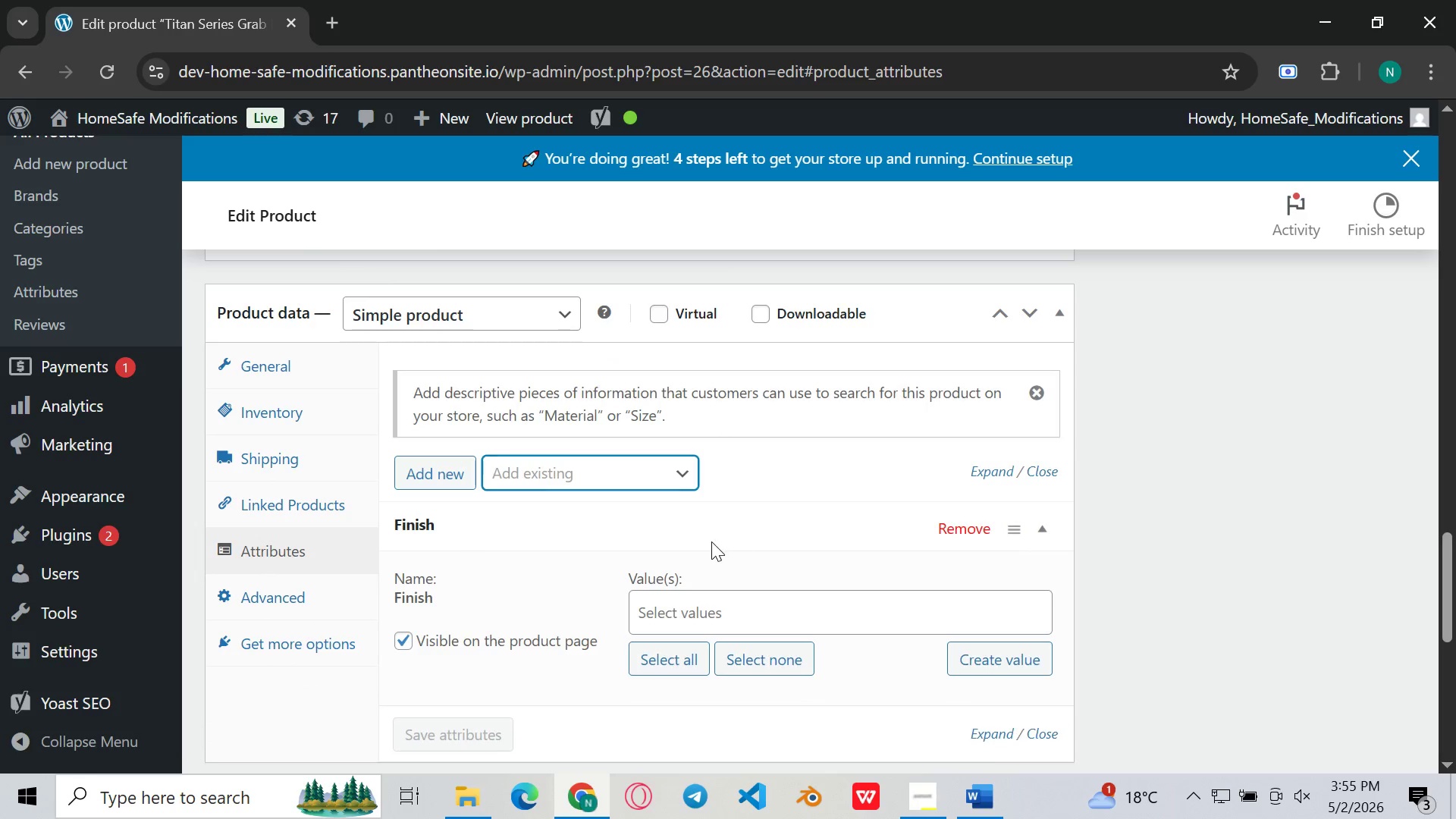 
left_click([706, 609])
 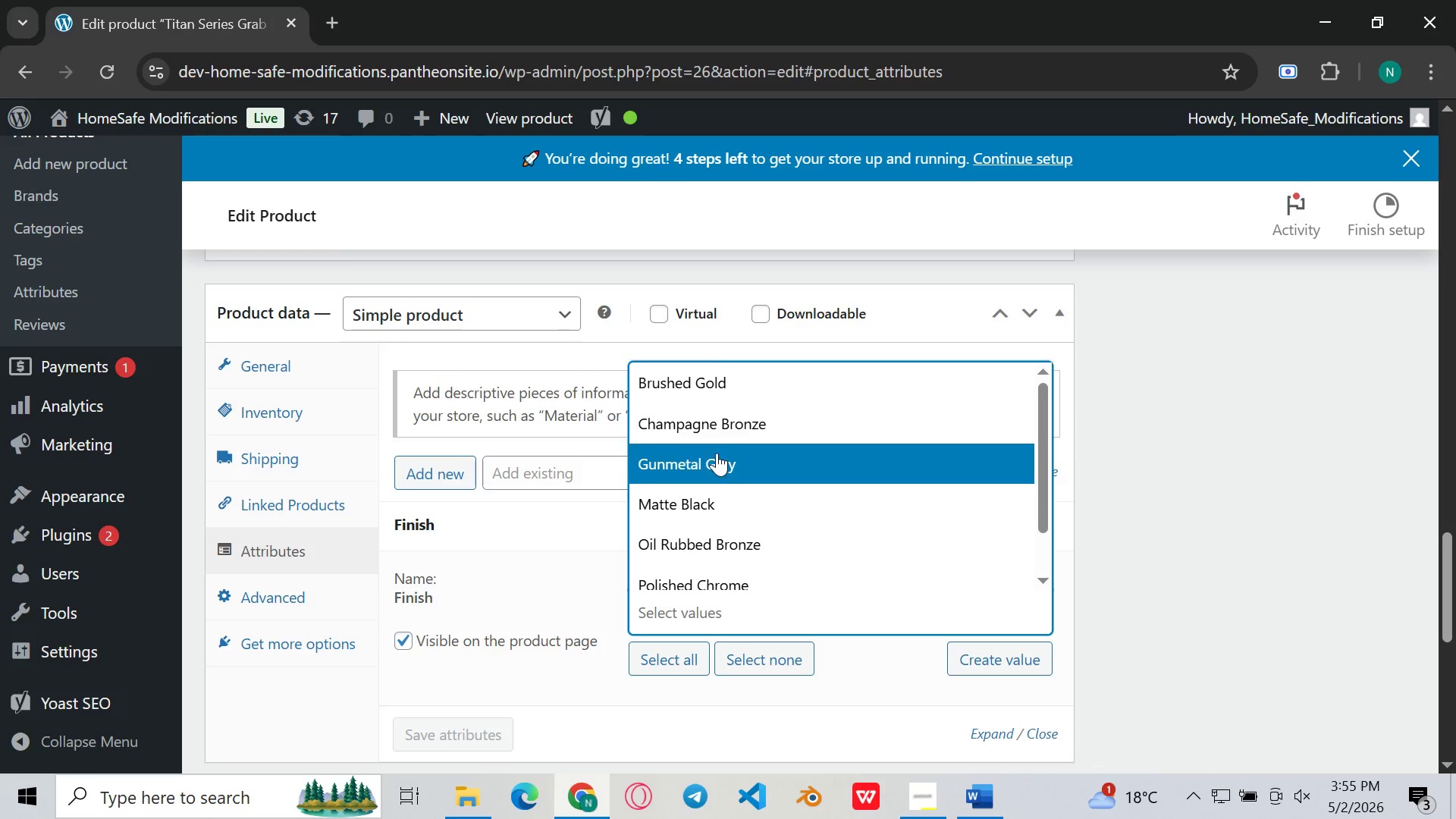 
left_click([717, 460])
 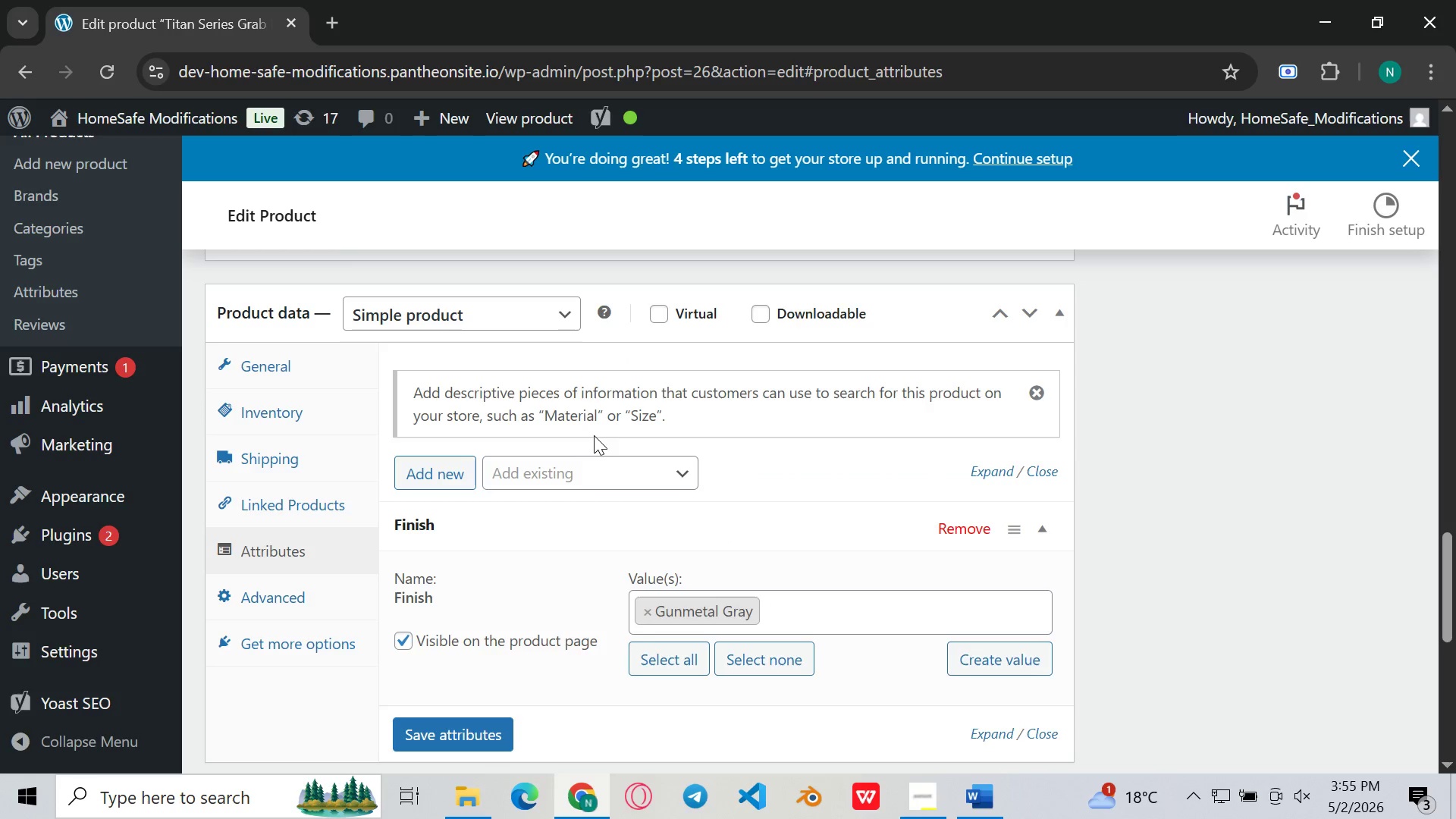 
left_click([582, 467])
 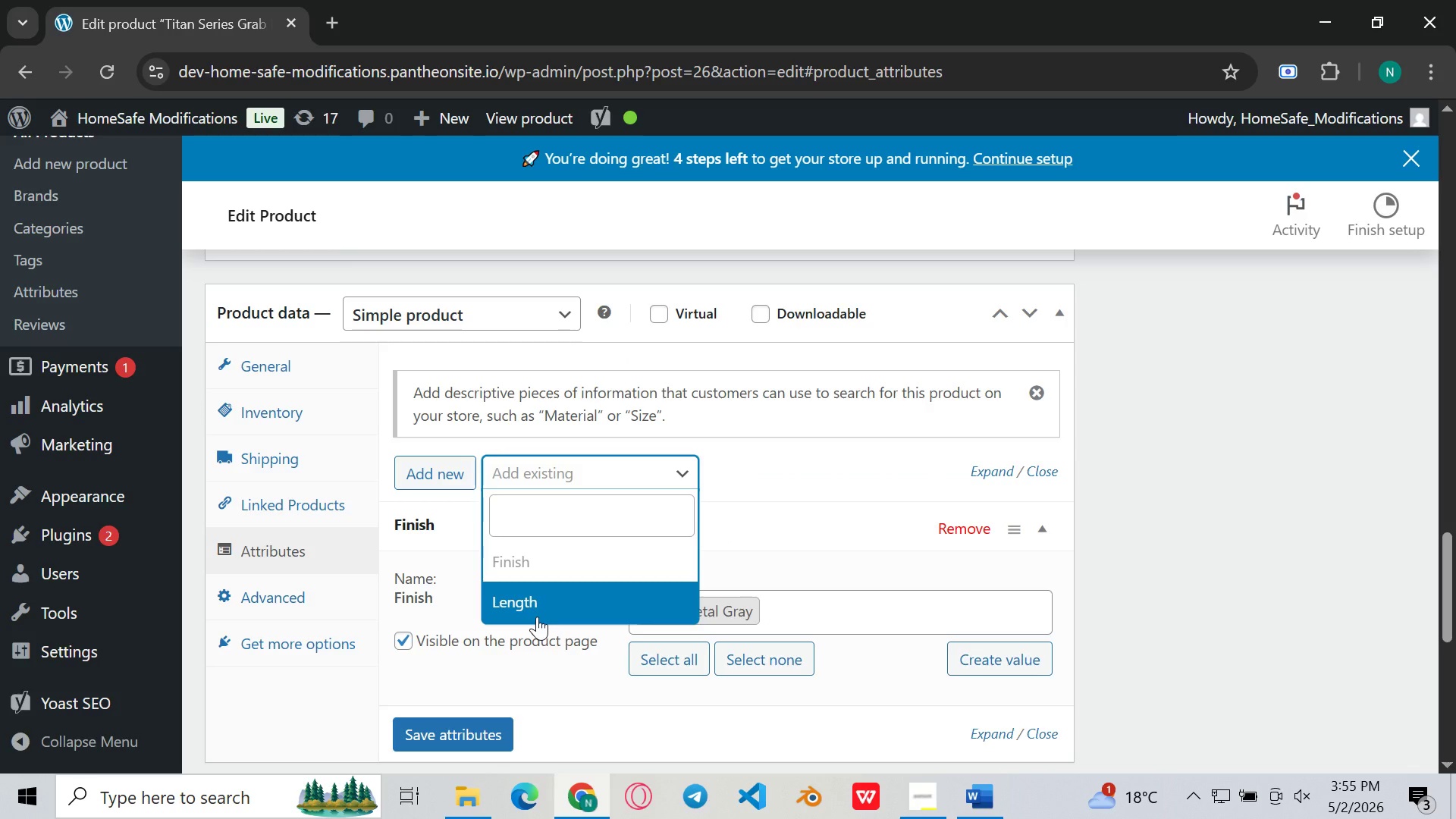 
left_click([537, 617])
 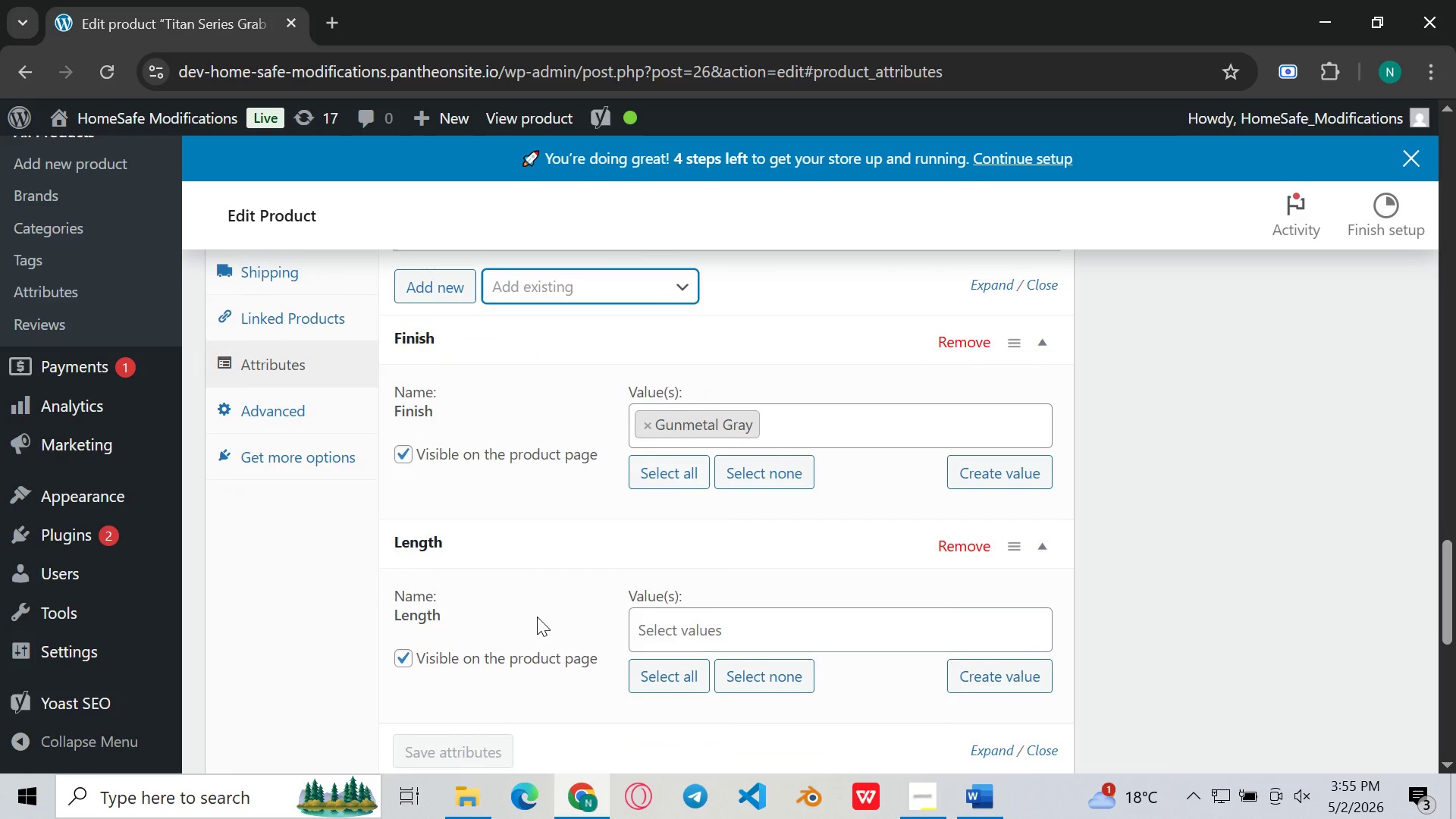 
left_click([676, 630])
 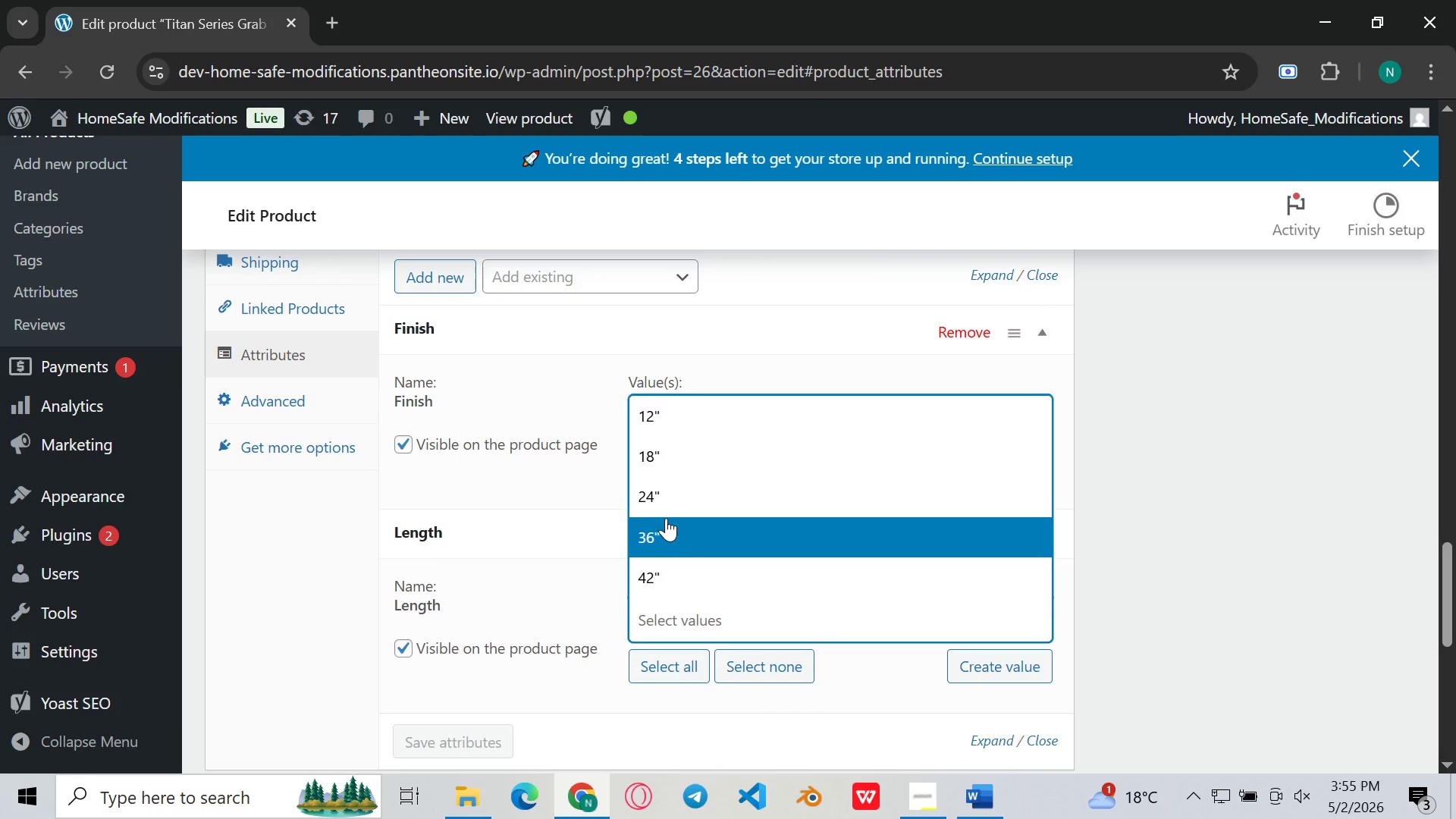 
left_click([667, 500])
 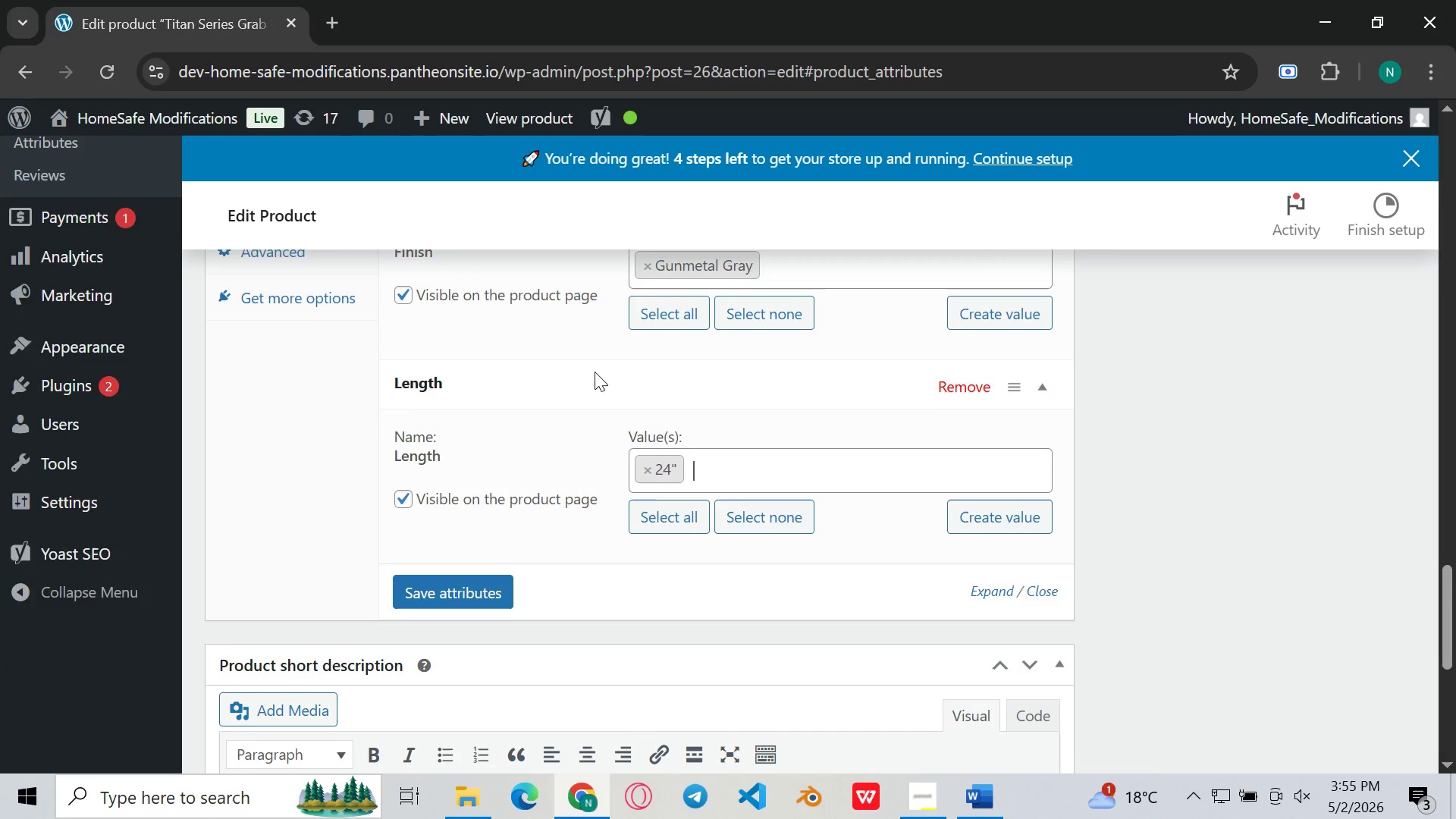 
left_click([464, 587])
 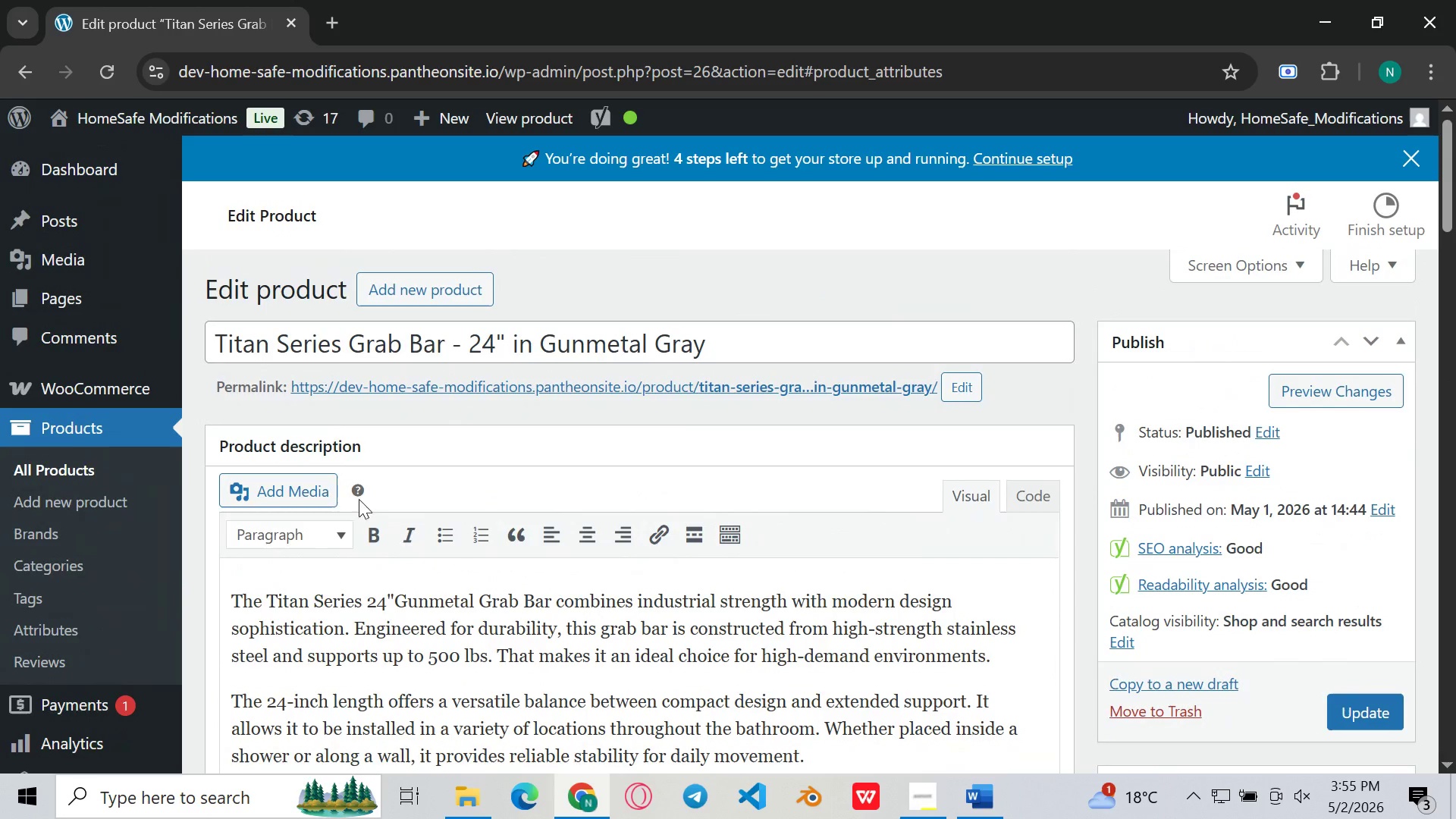 
wait(7.56)
 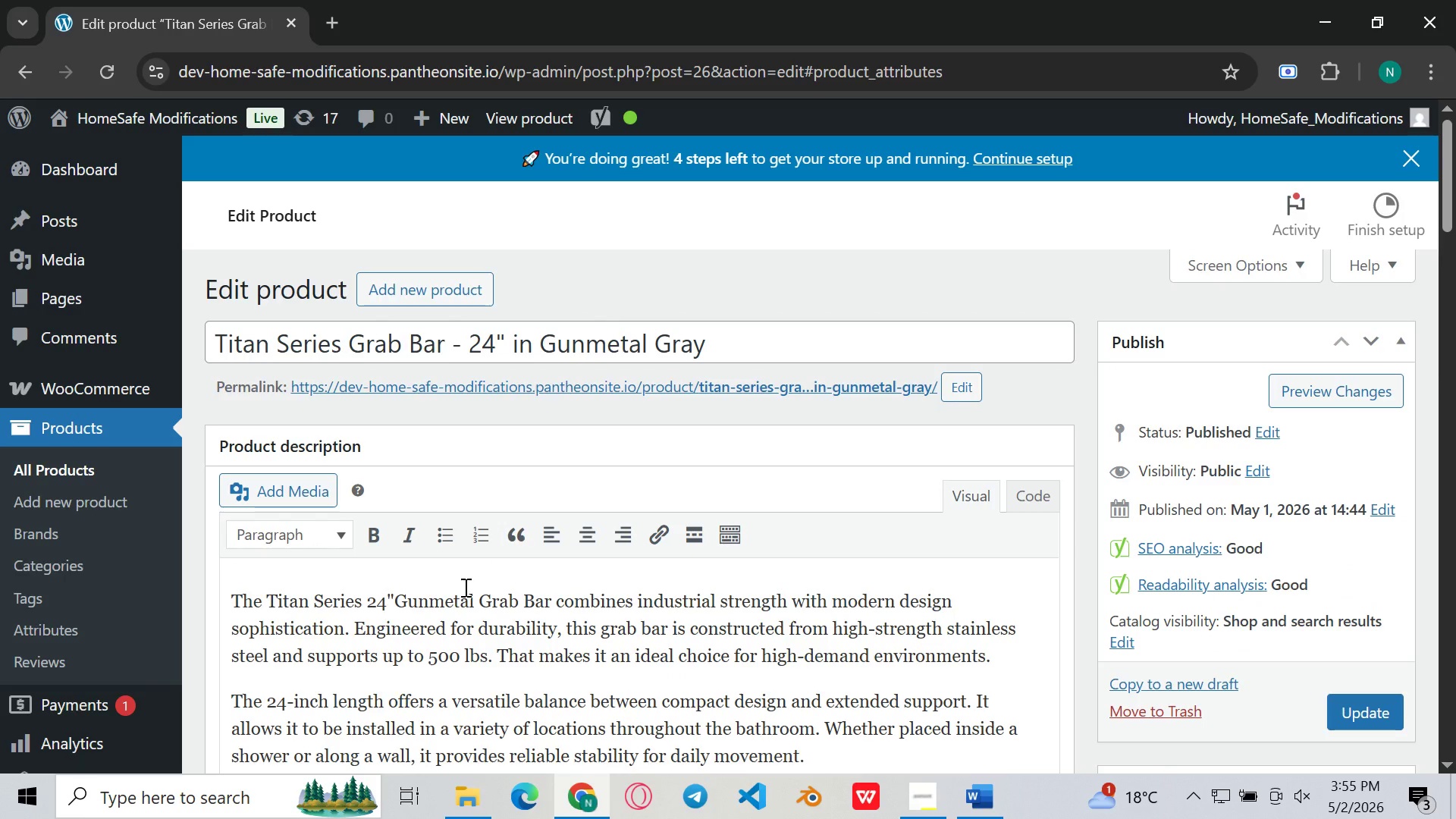 
left_click([1359, 709])
 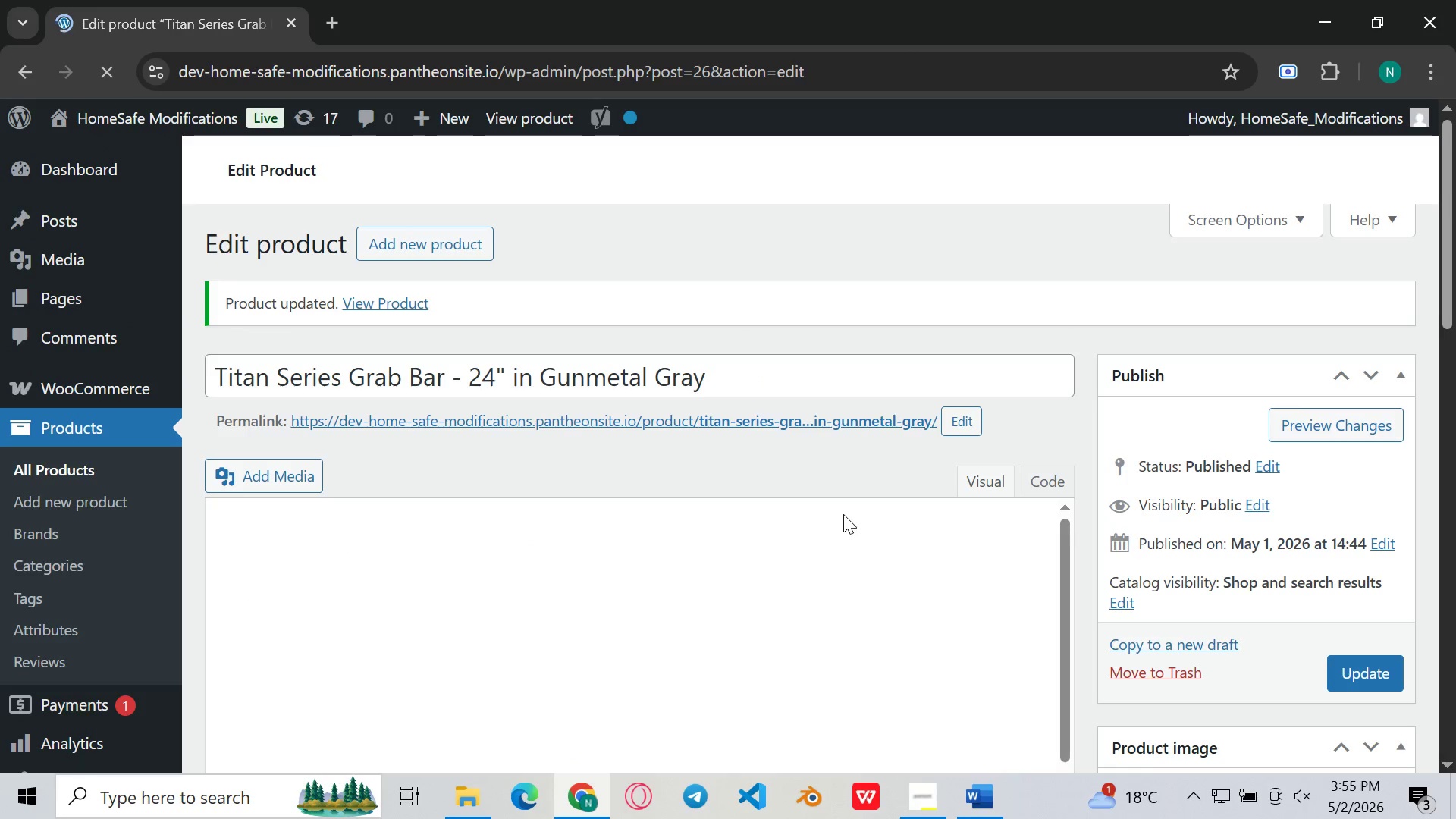 
wait(11.22)
 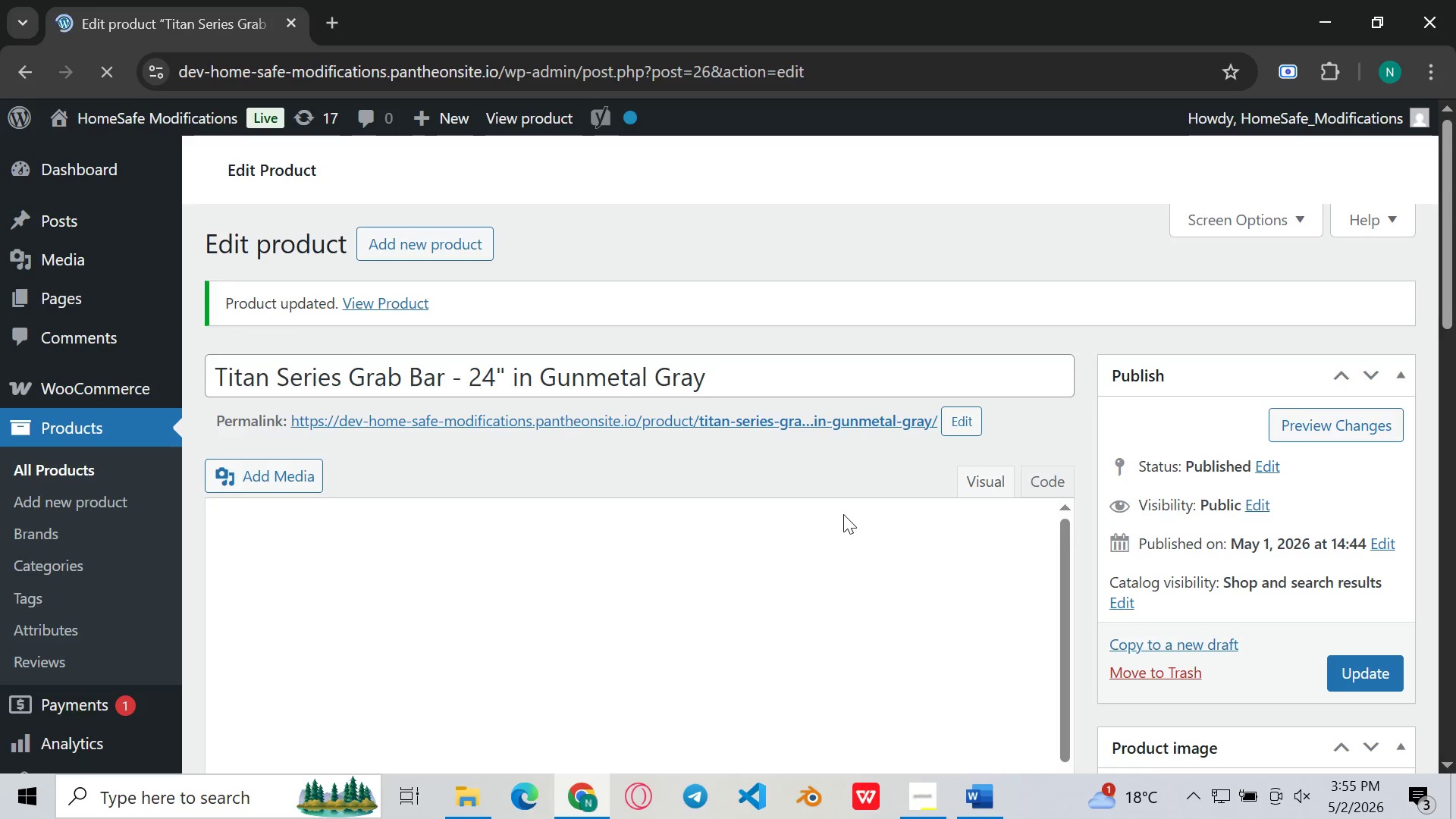 
left_click([61, 458])
 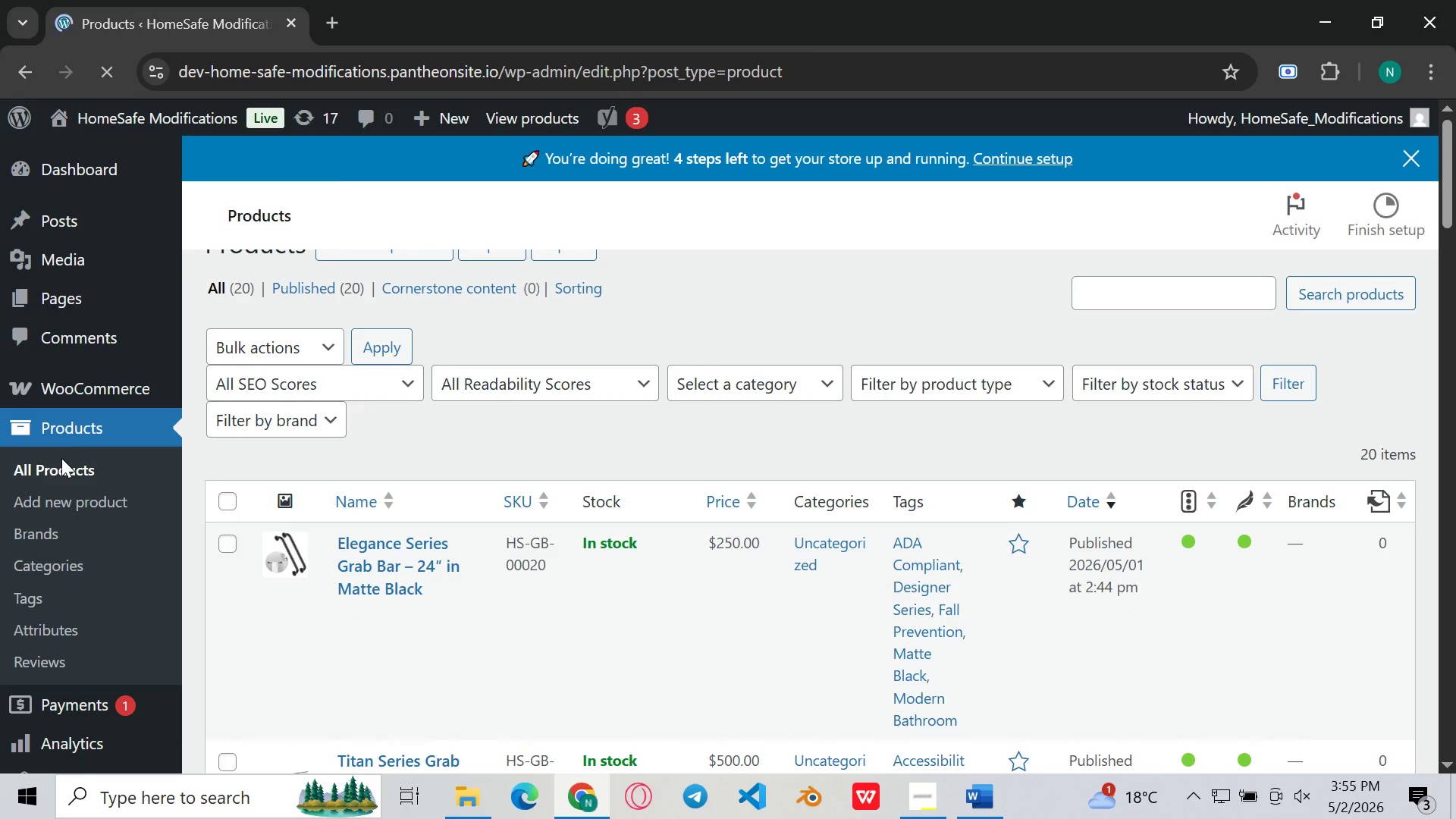 
wait(14.81)
 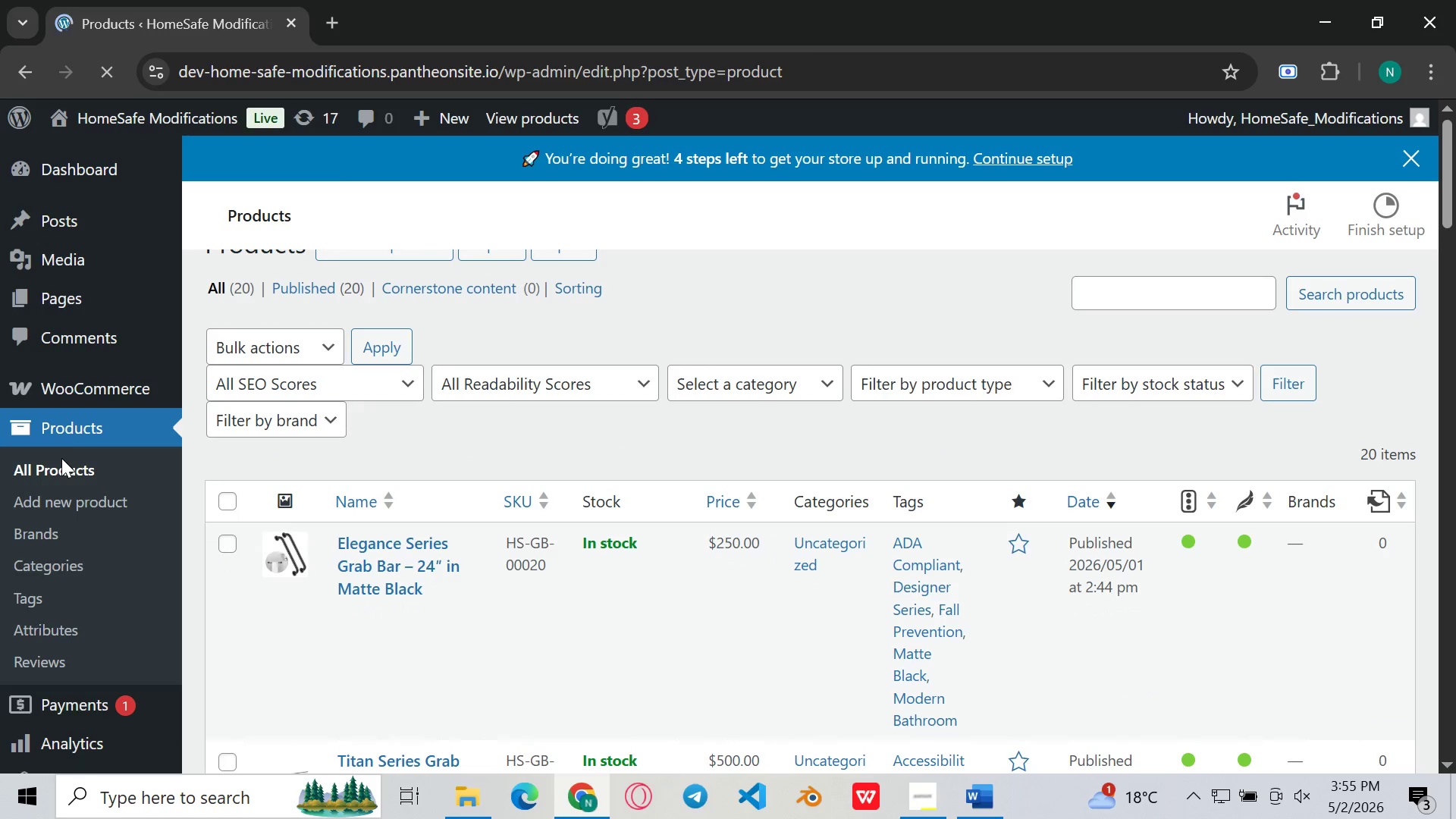 
mouse_move([381, 534])
 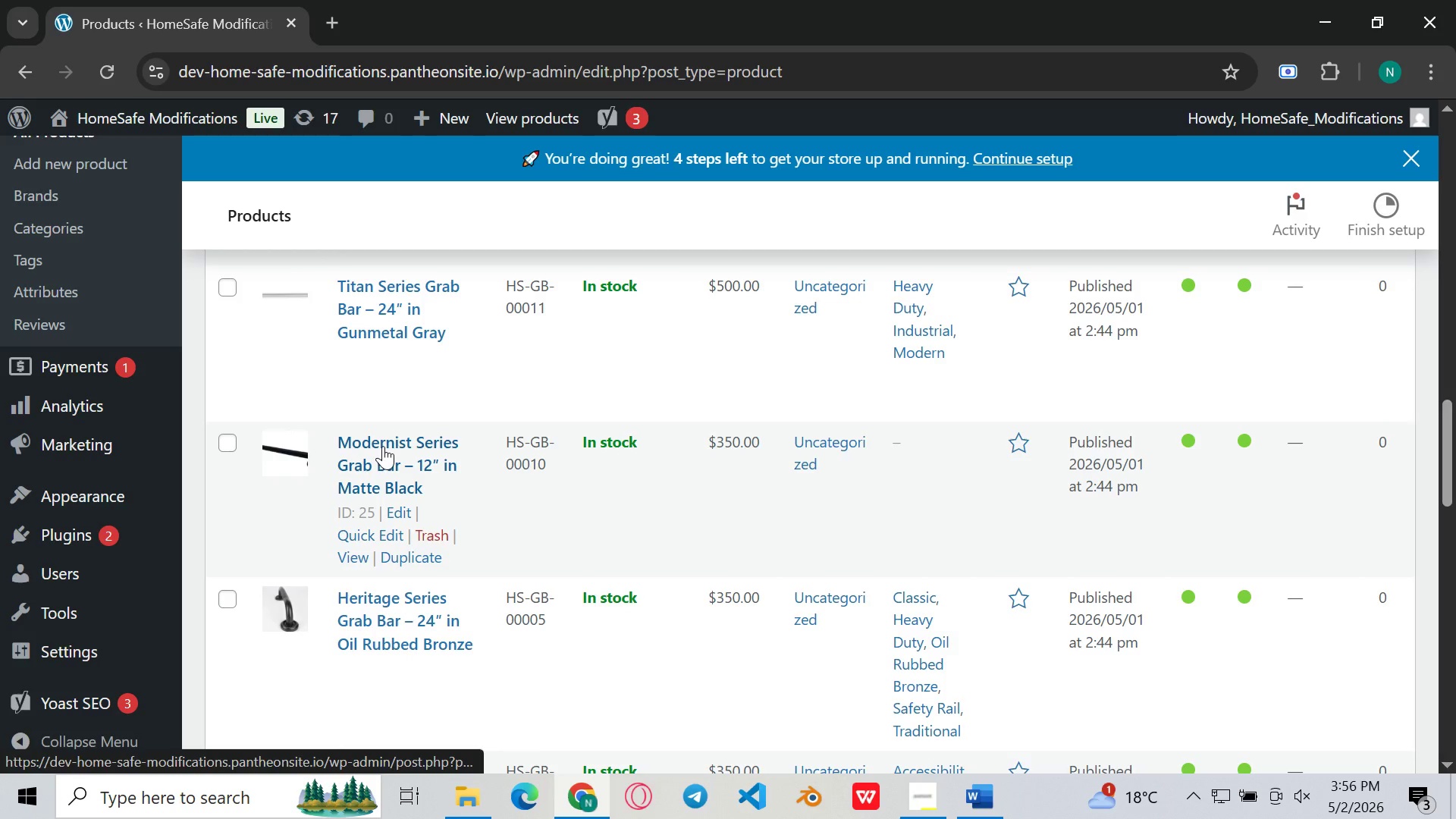 
left_click([383, 446])
 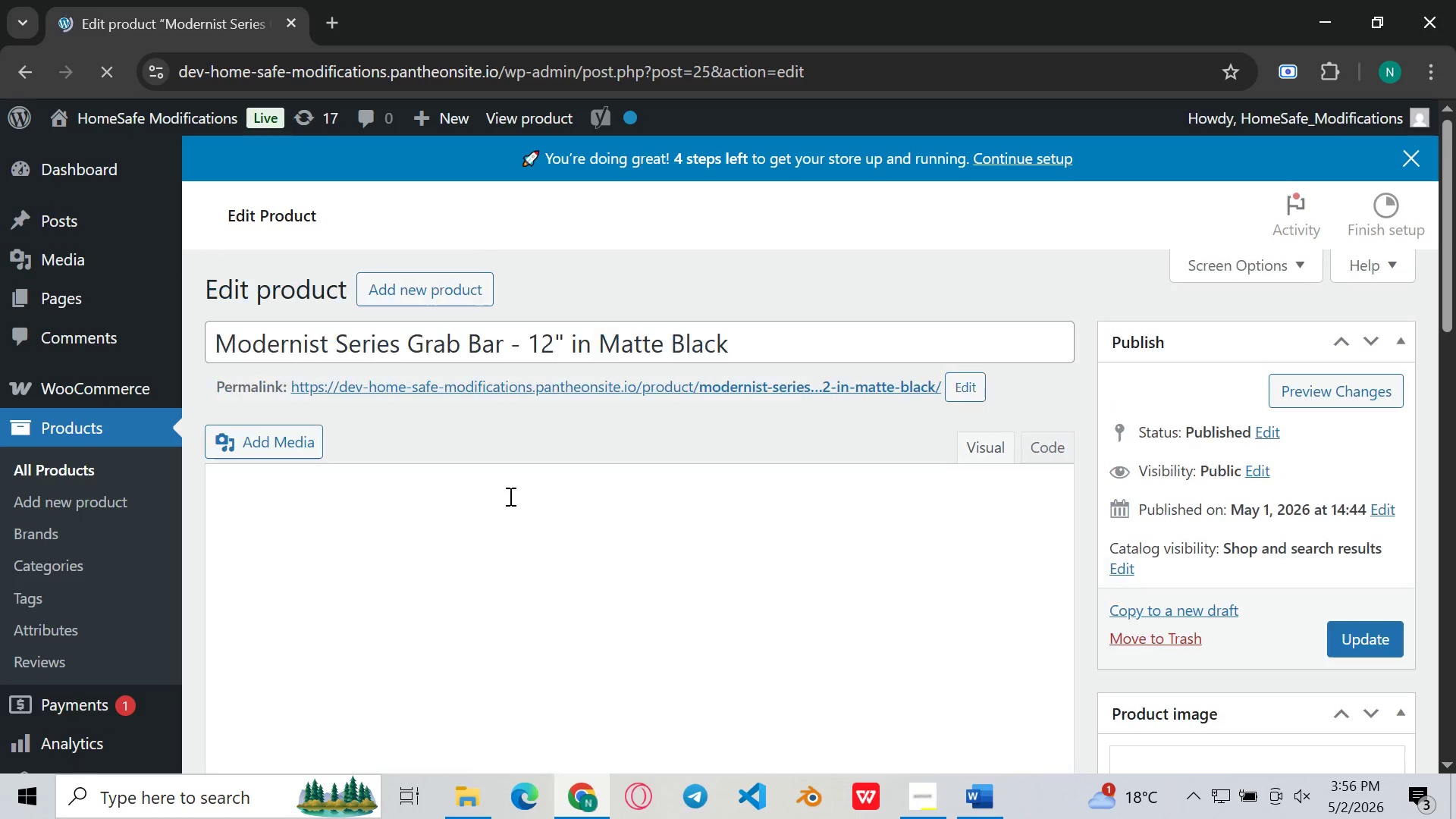 
wait(18.75)
 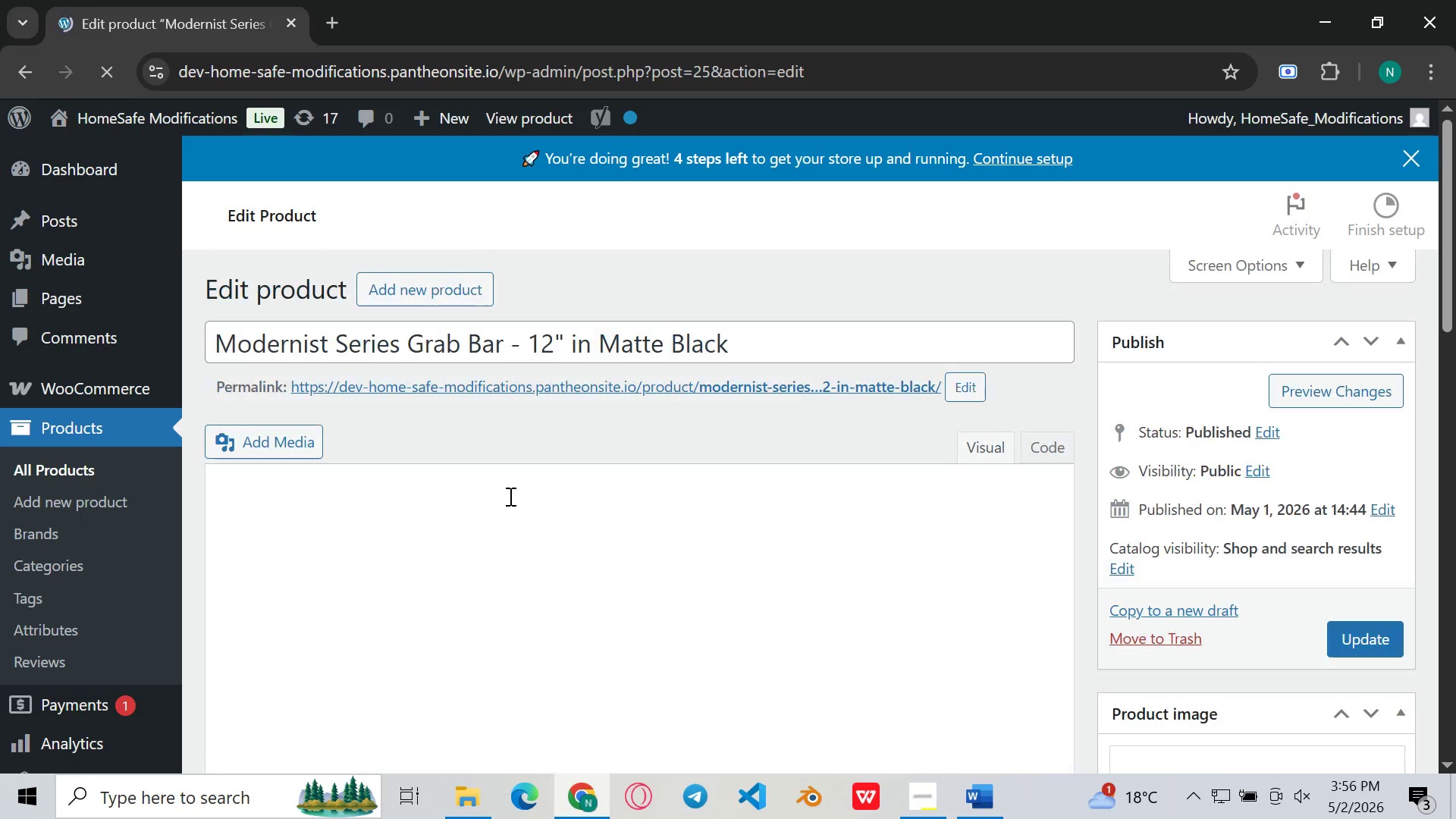 
left_click([570, 590])
 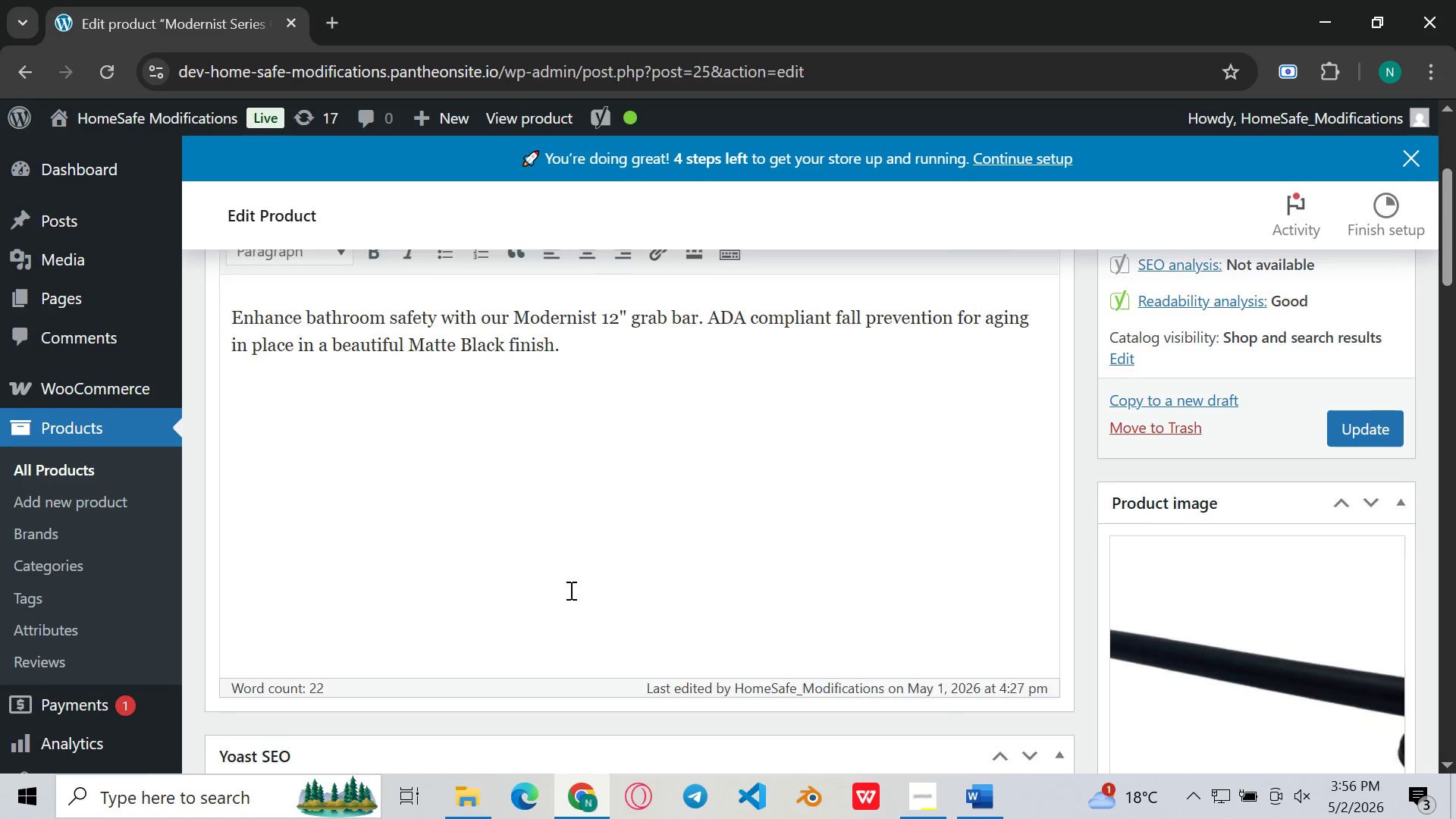 
wait(18.67)
 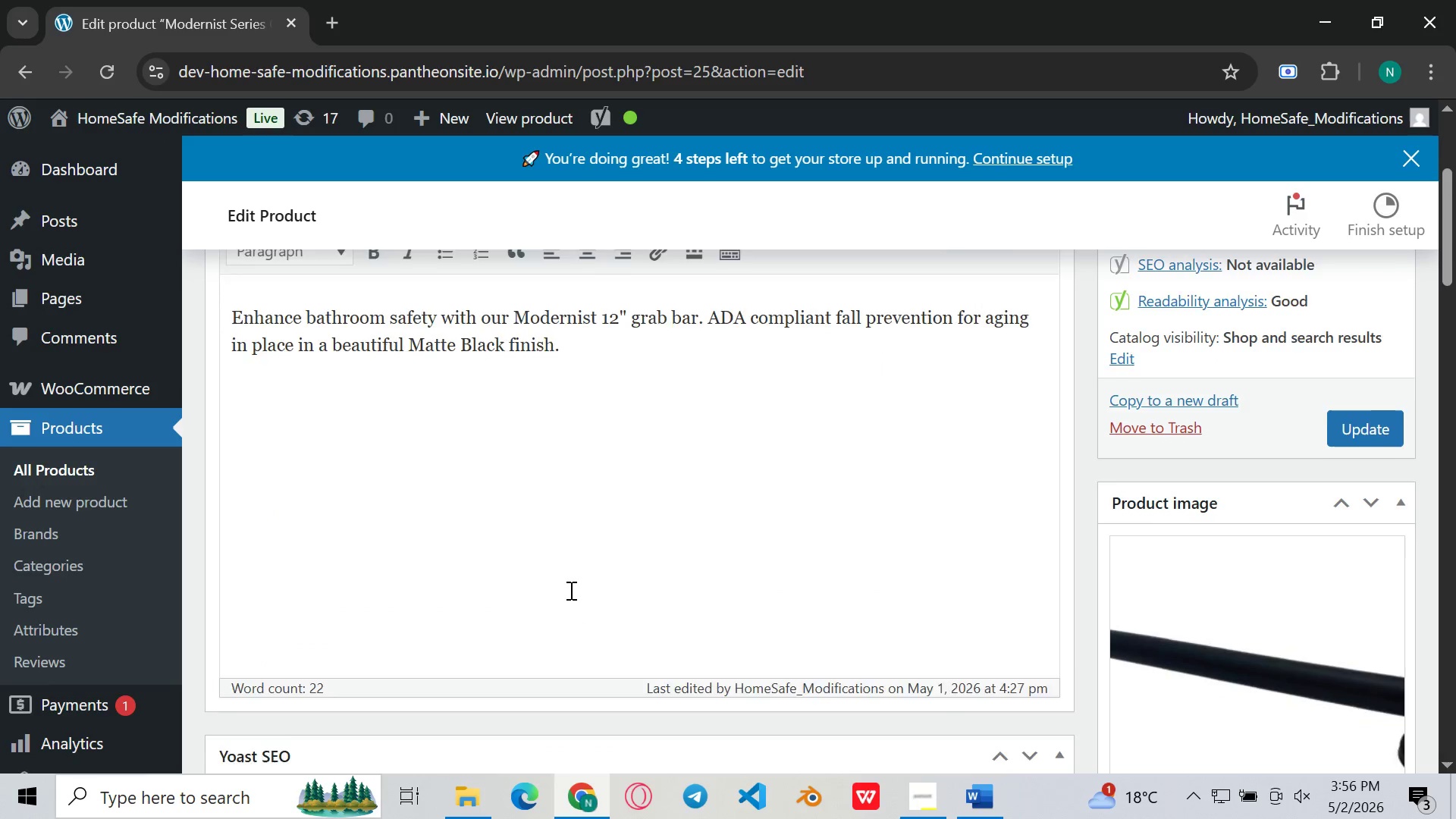 
left_click([266, 576])
 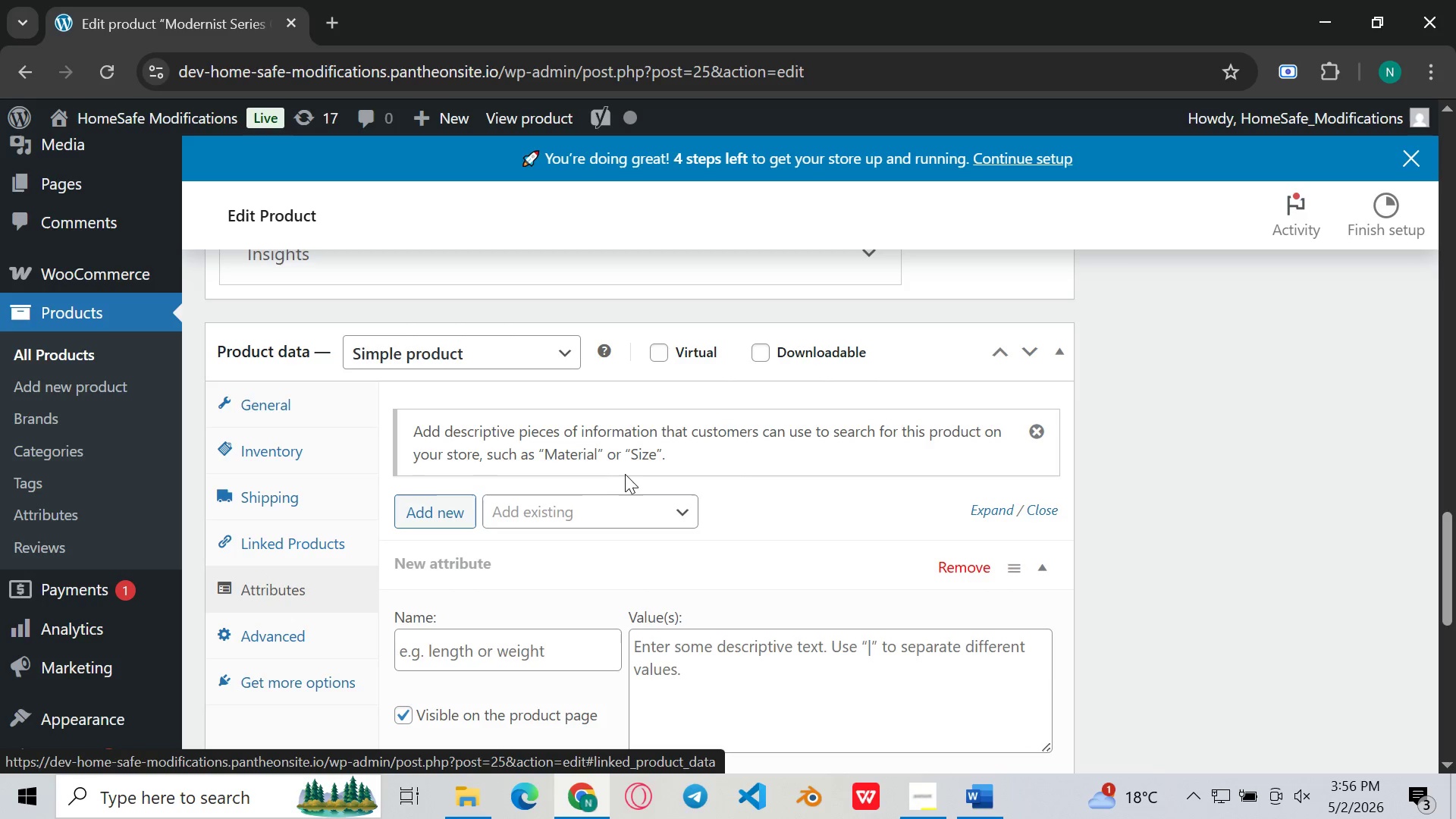 
left_click([606, 497])
 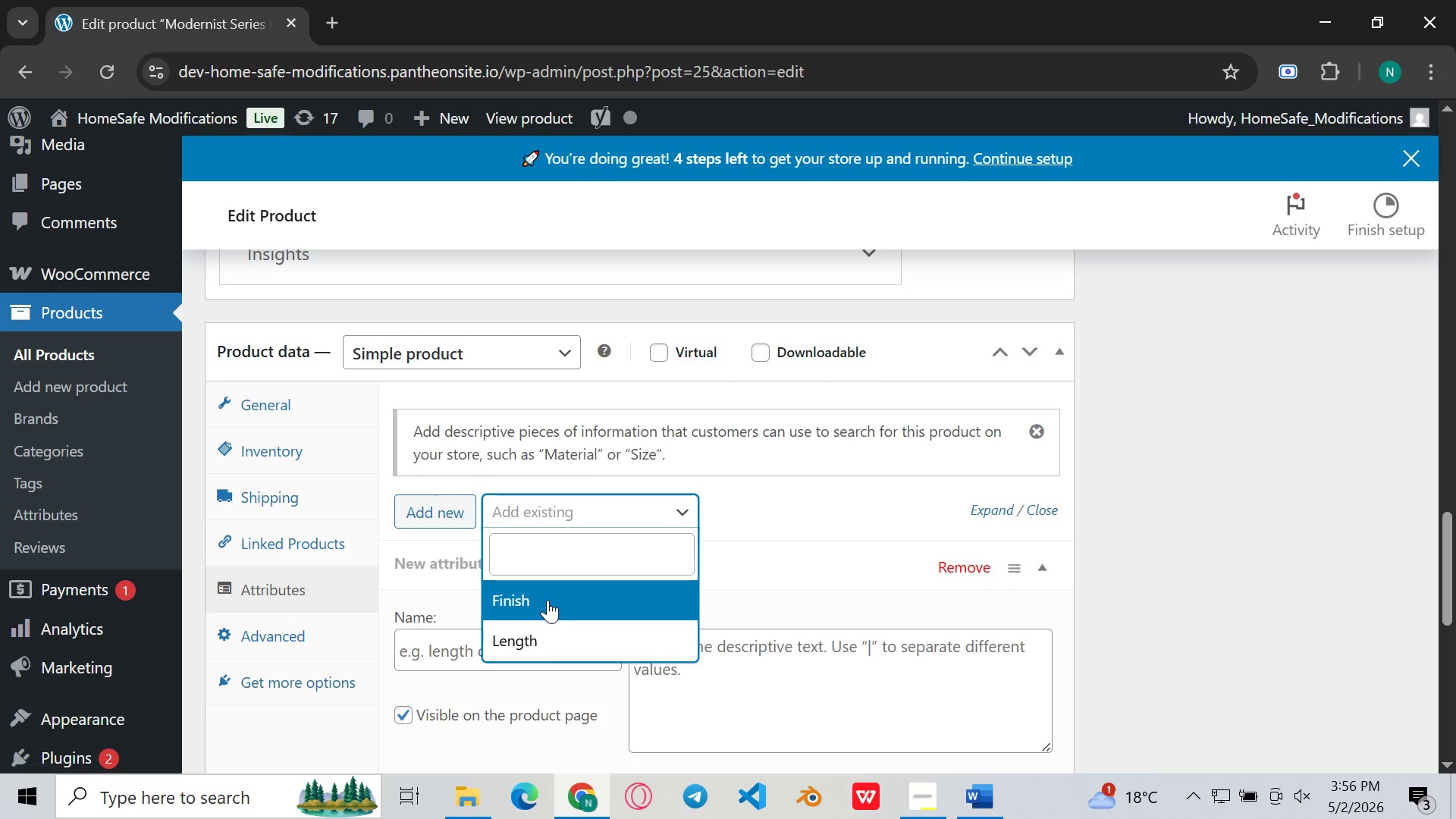 
left_click([548, 600])
 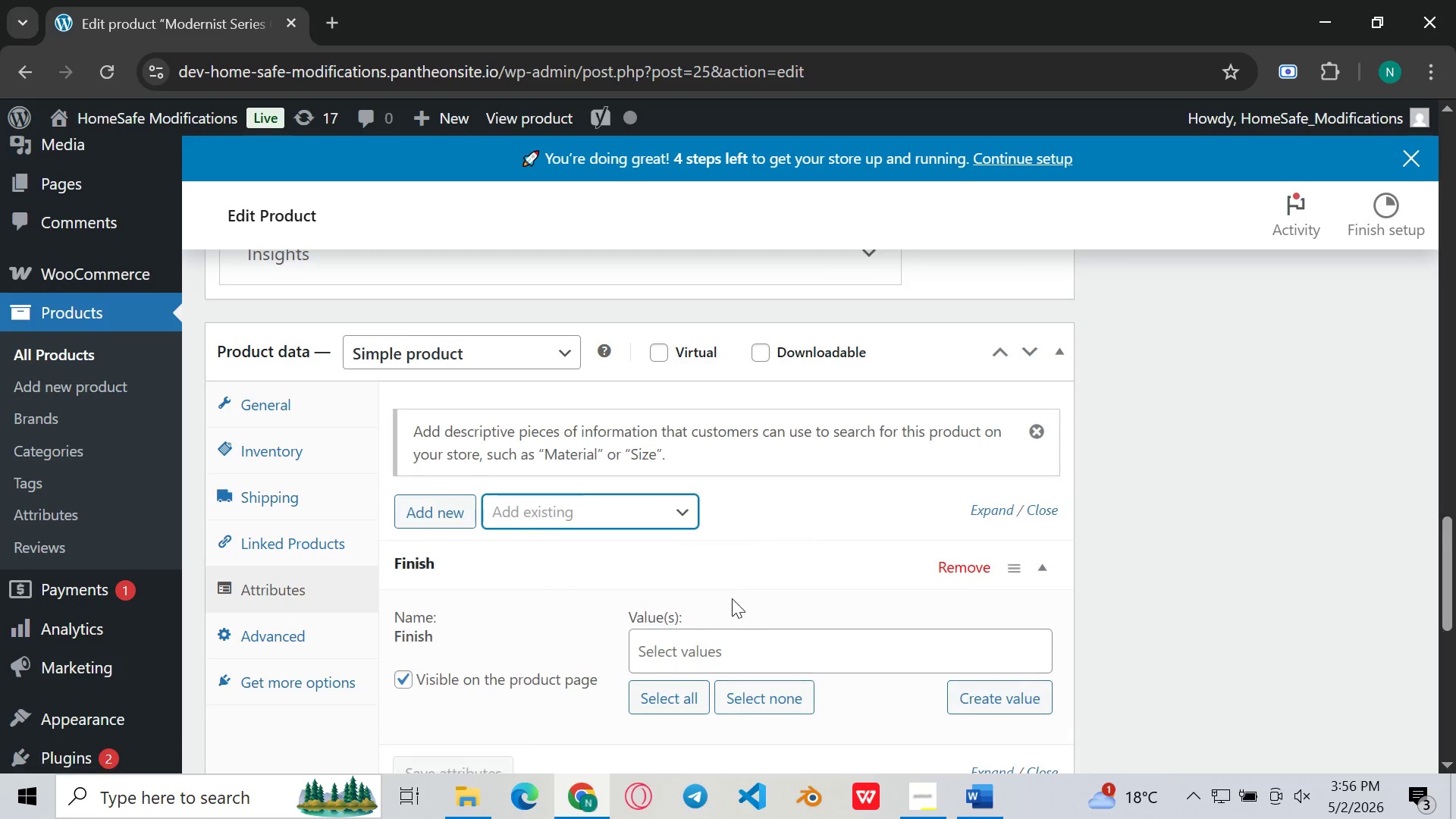 
left_click([720, 642])
 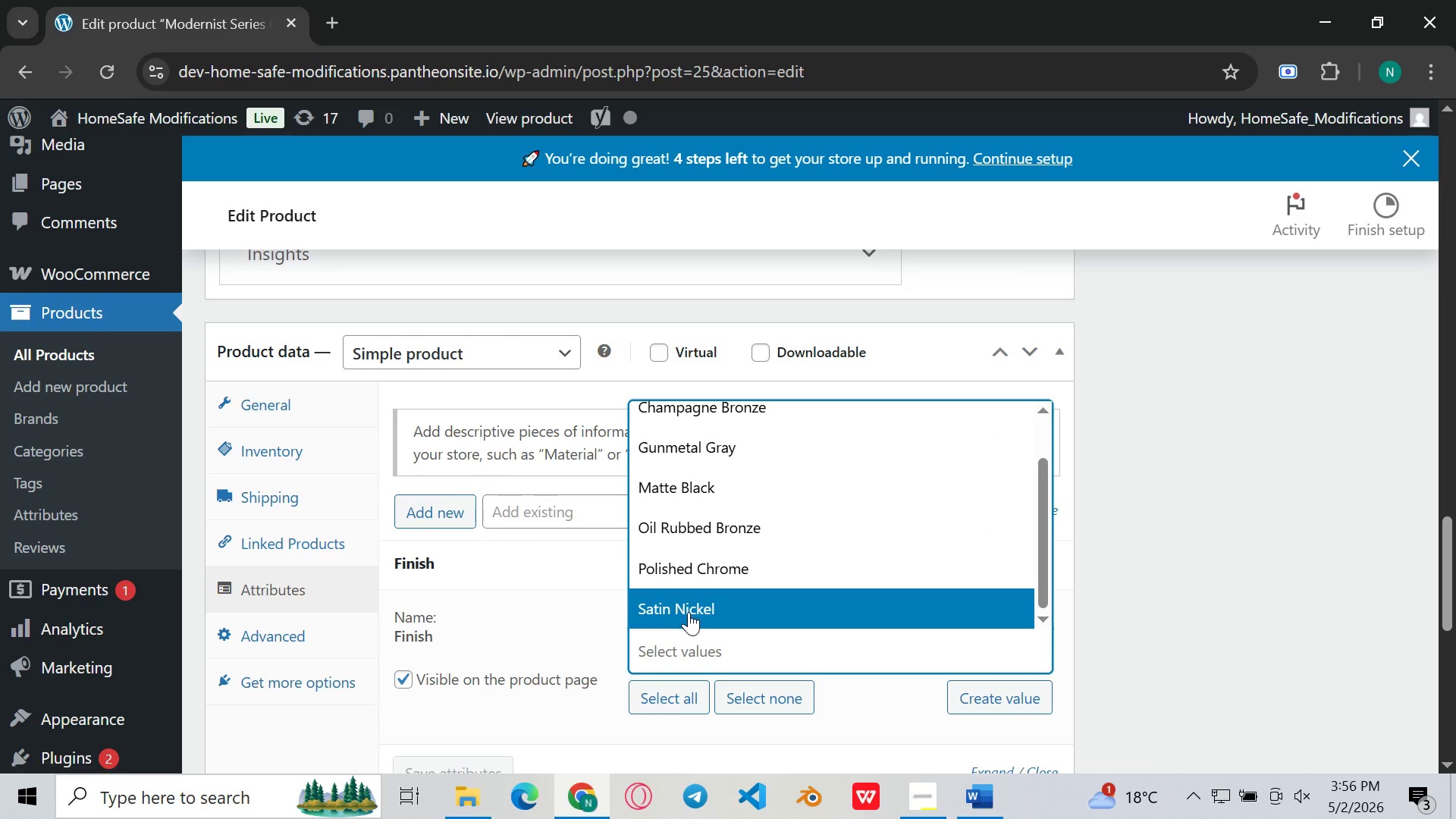 
left_click([708, 502])
 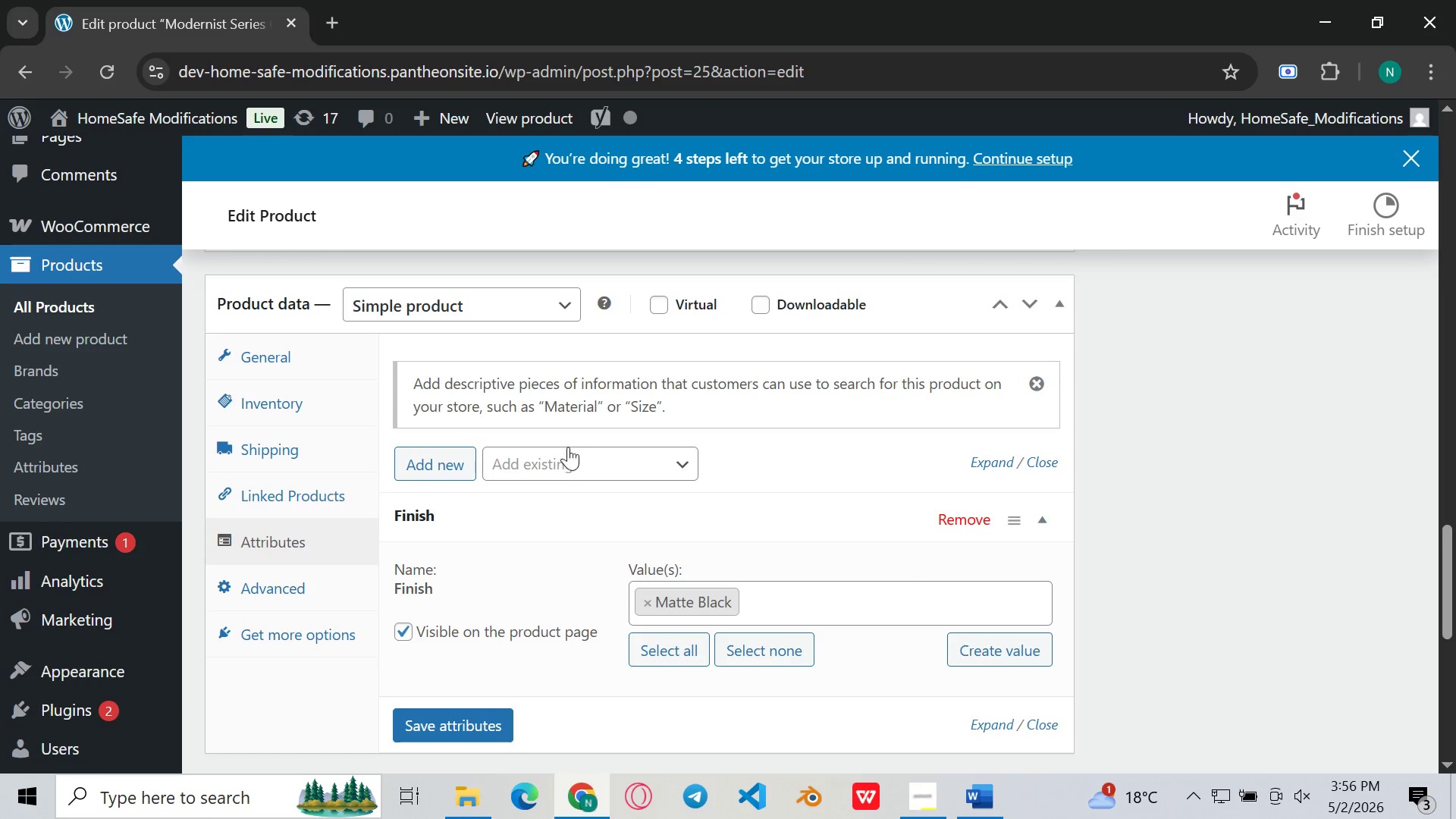 
left_click([568, 444])
 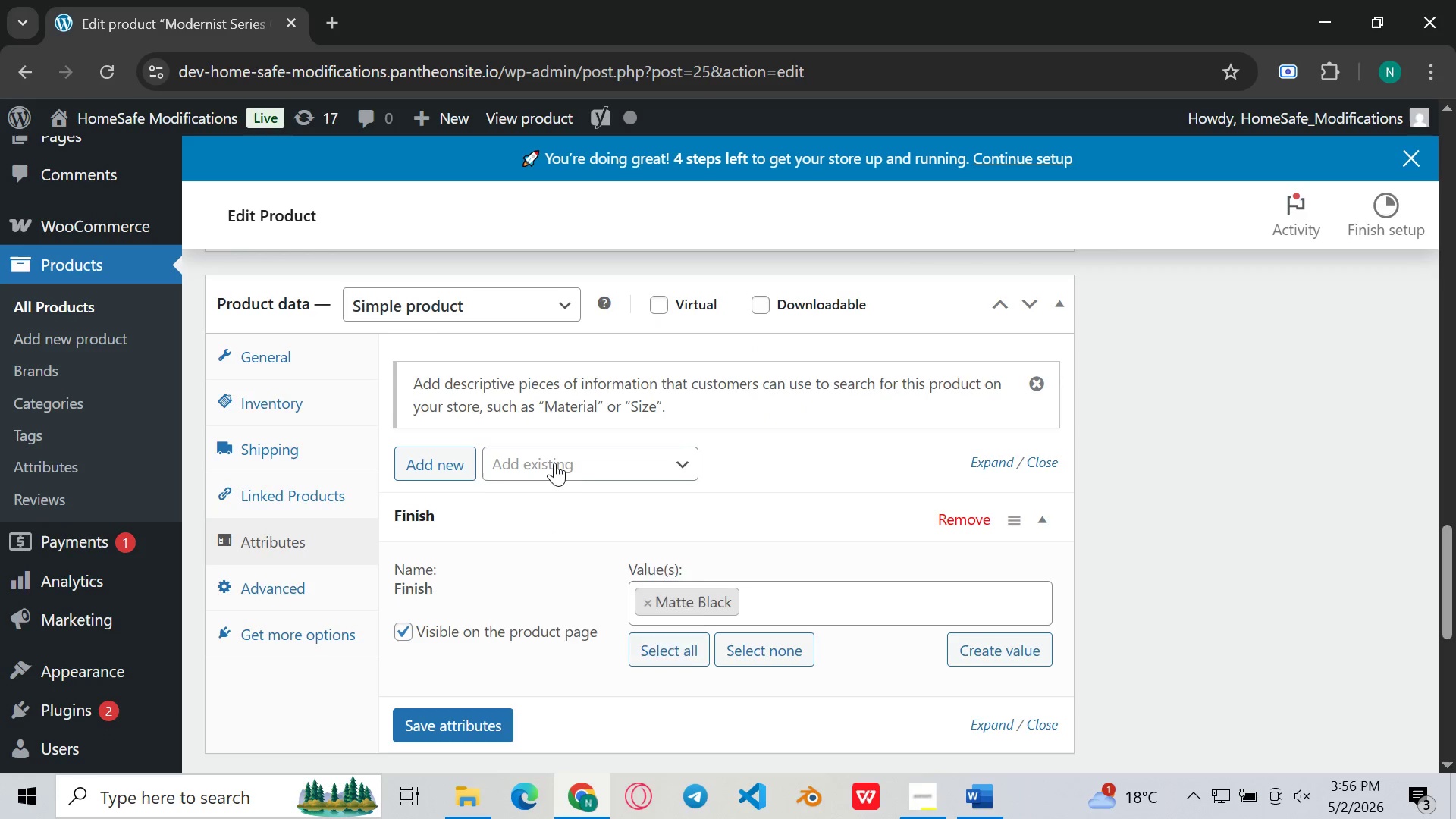 
left_click([554, 463])
 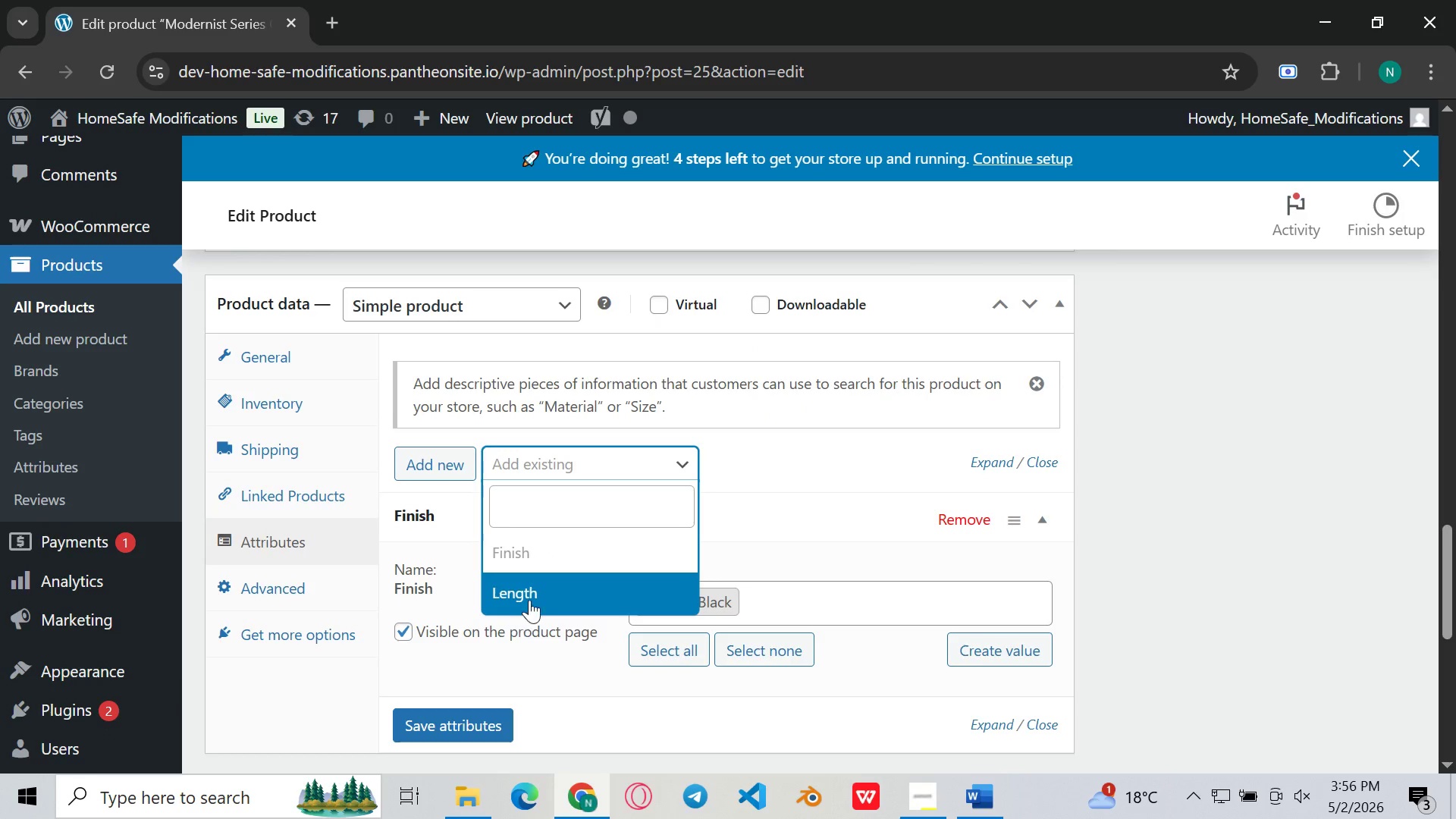 
left_click([535, 598])
 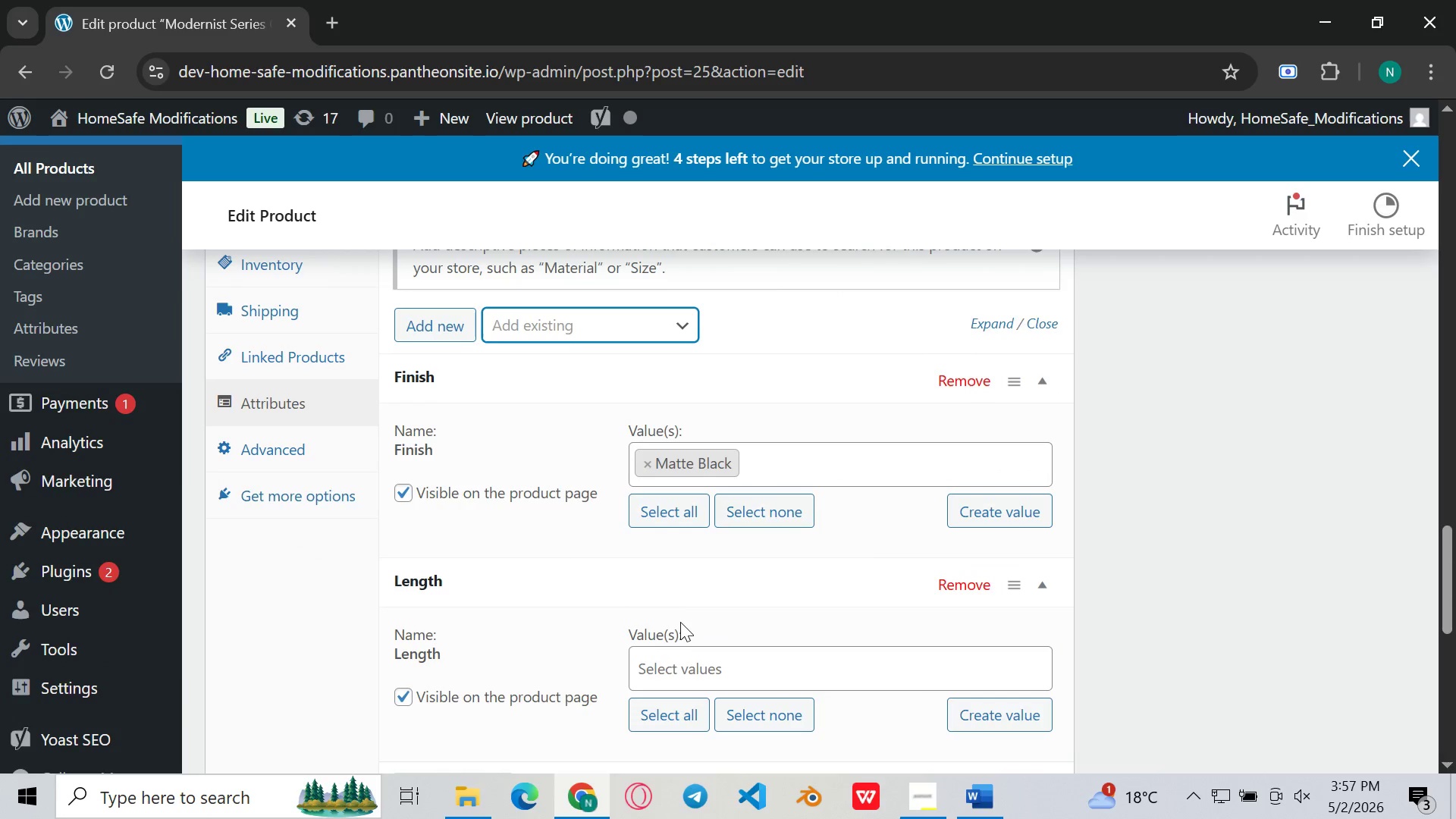 
left_click([681, 664])
 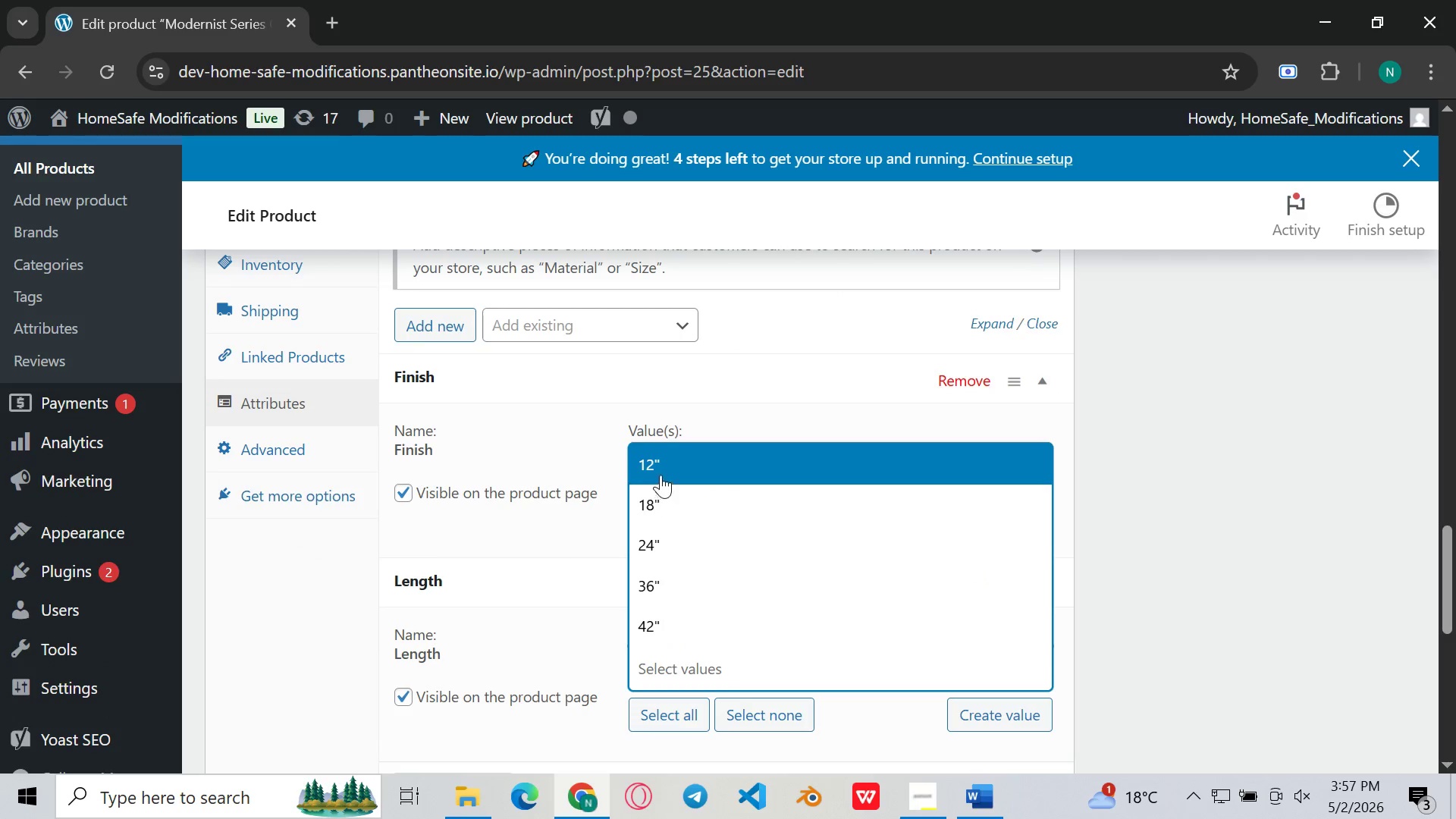 
left_click([662, 469])
 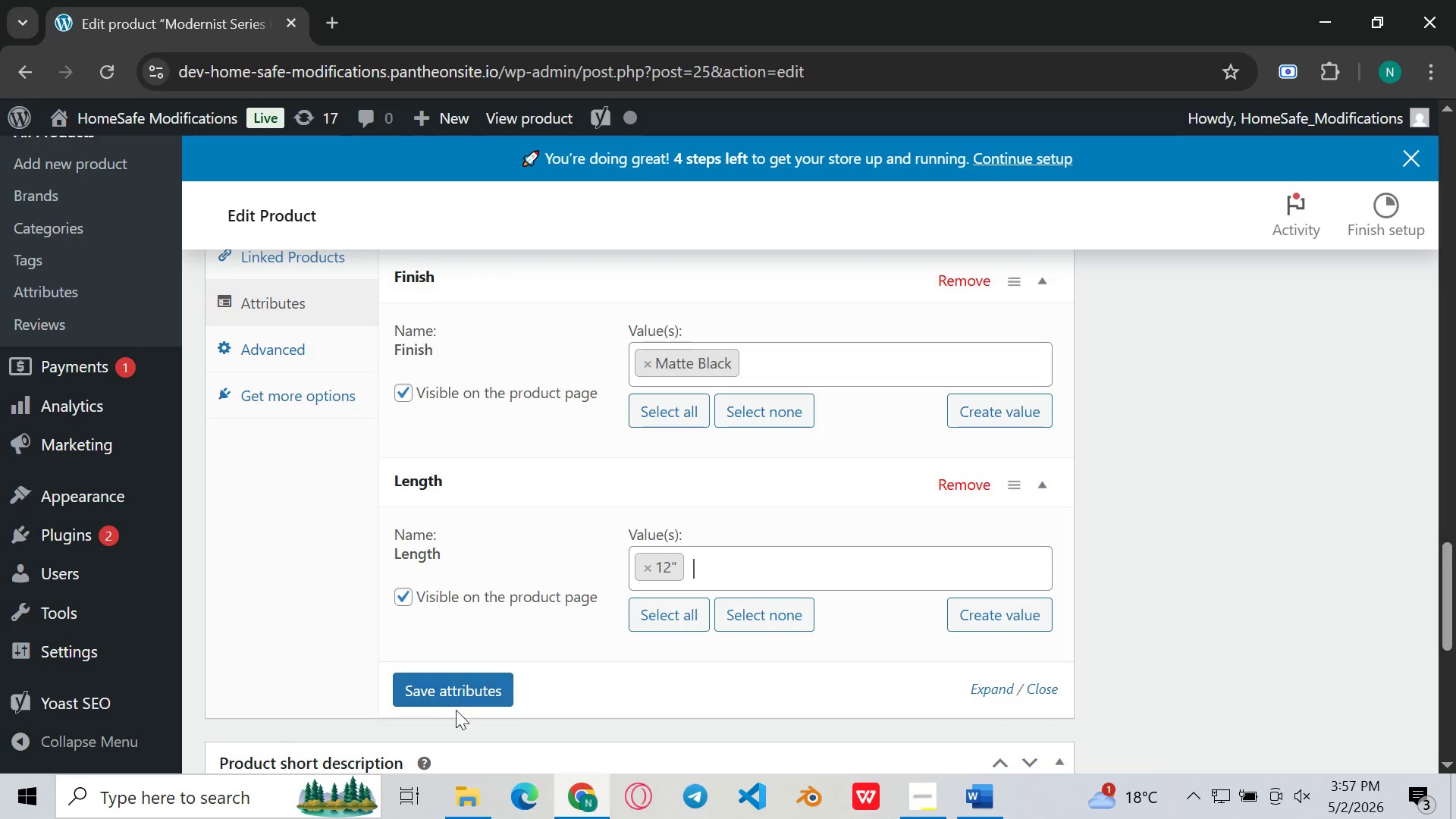 
left_click([471, 684])
 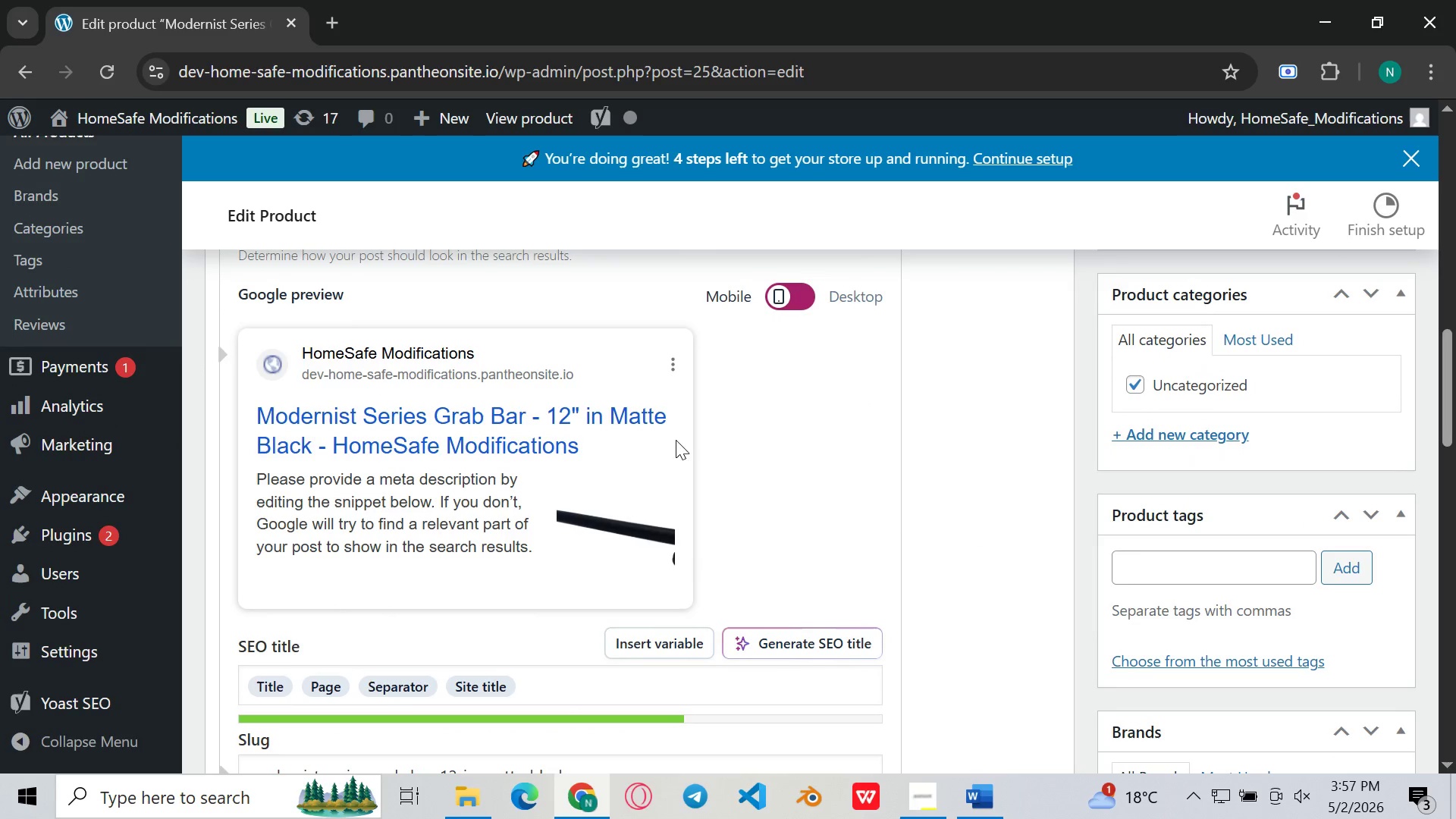 
wait(6.46)
 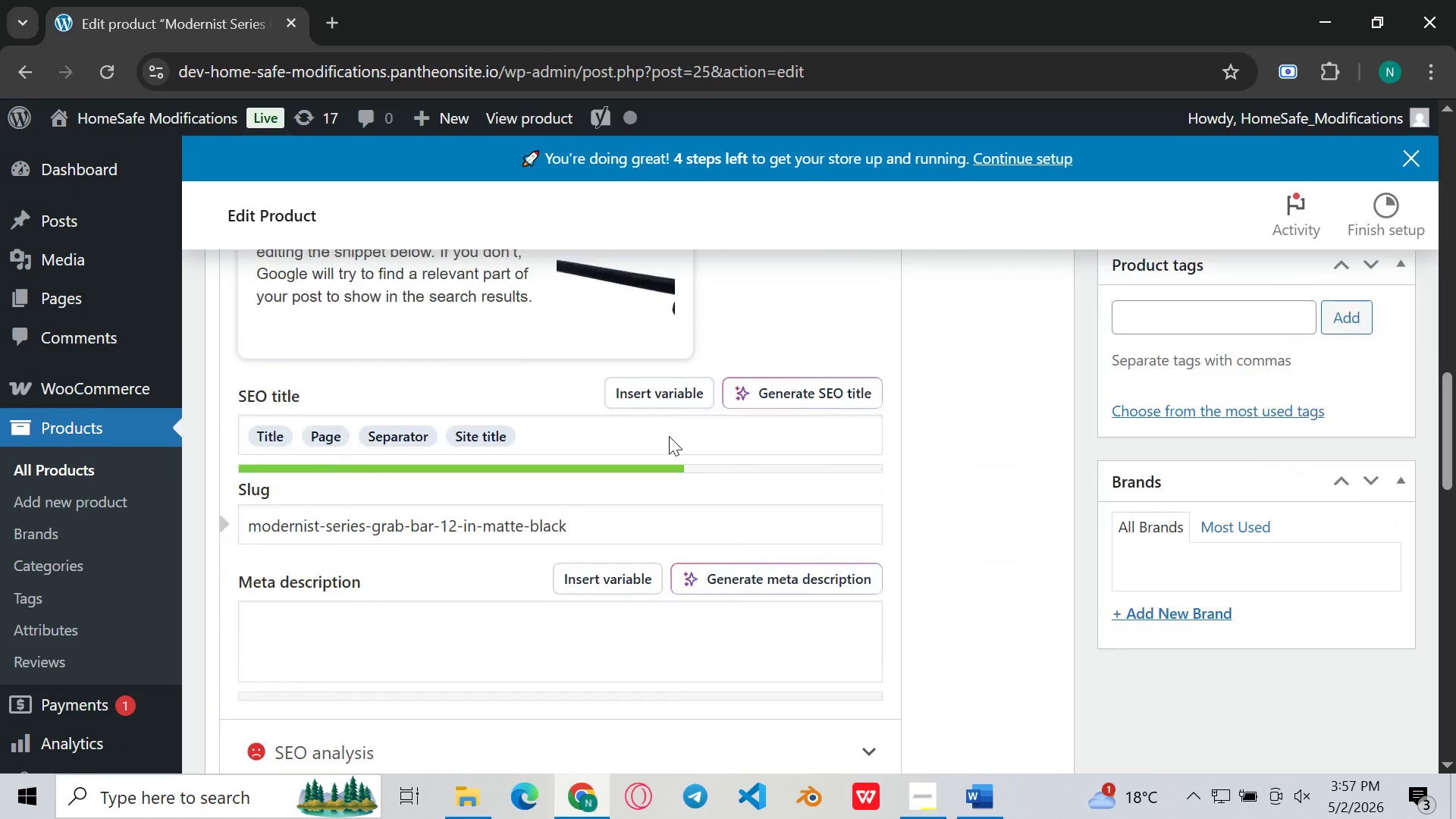 
mouse_move([953, 789])
 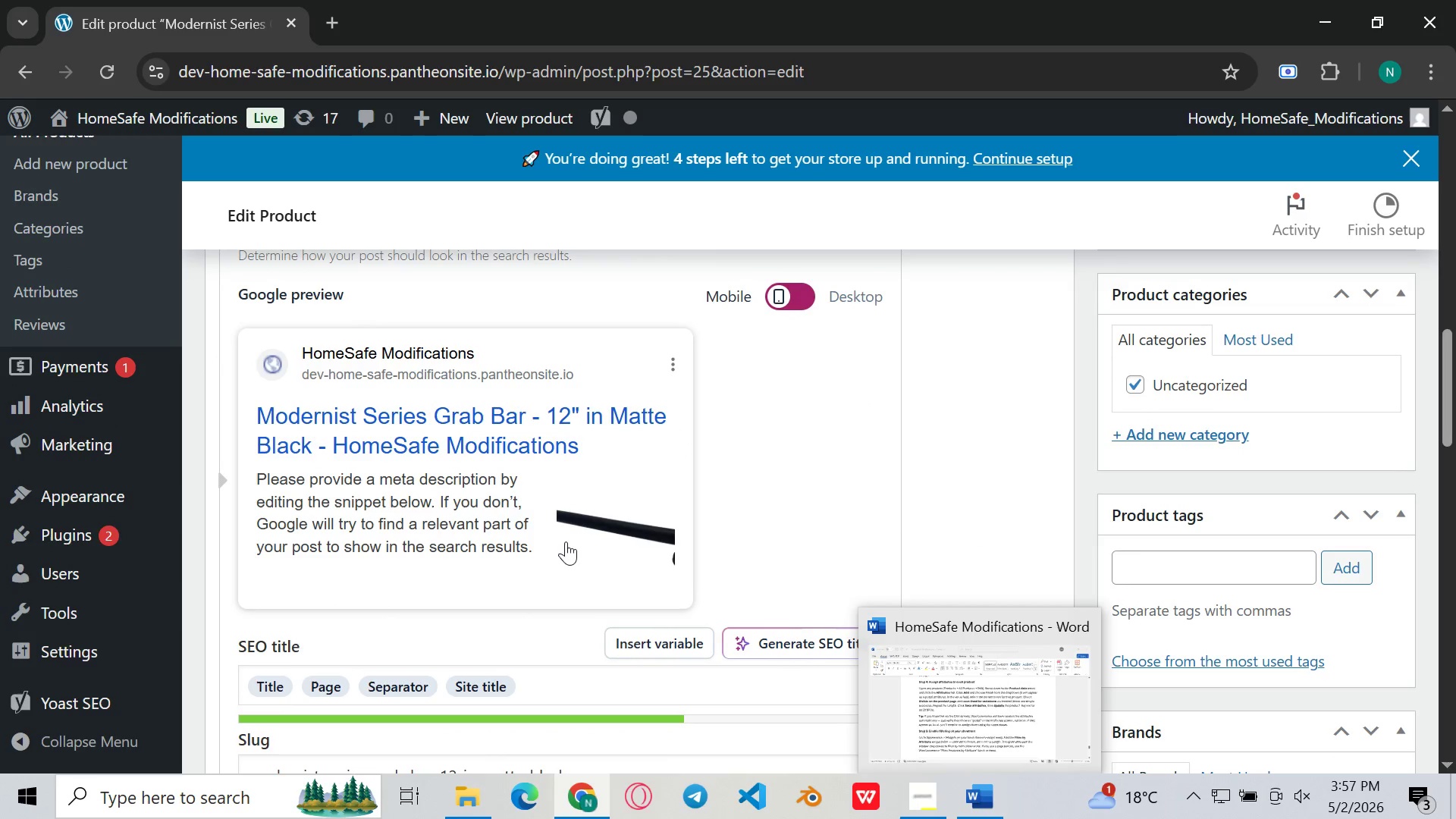 
mouse_move([580, 538])
 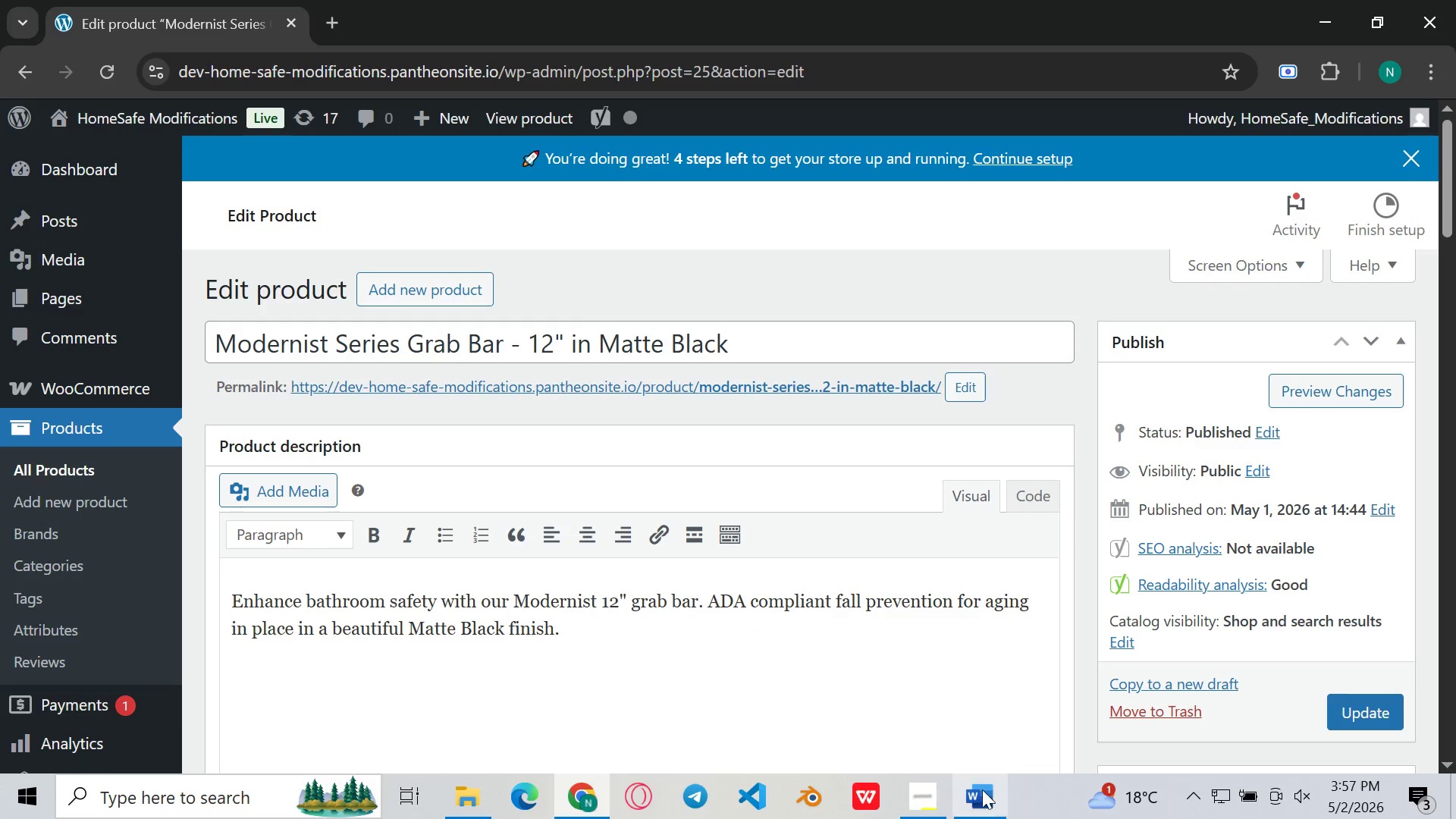 
left_click([982, 789])
 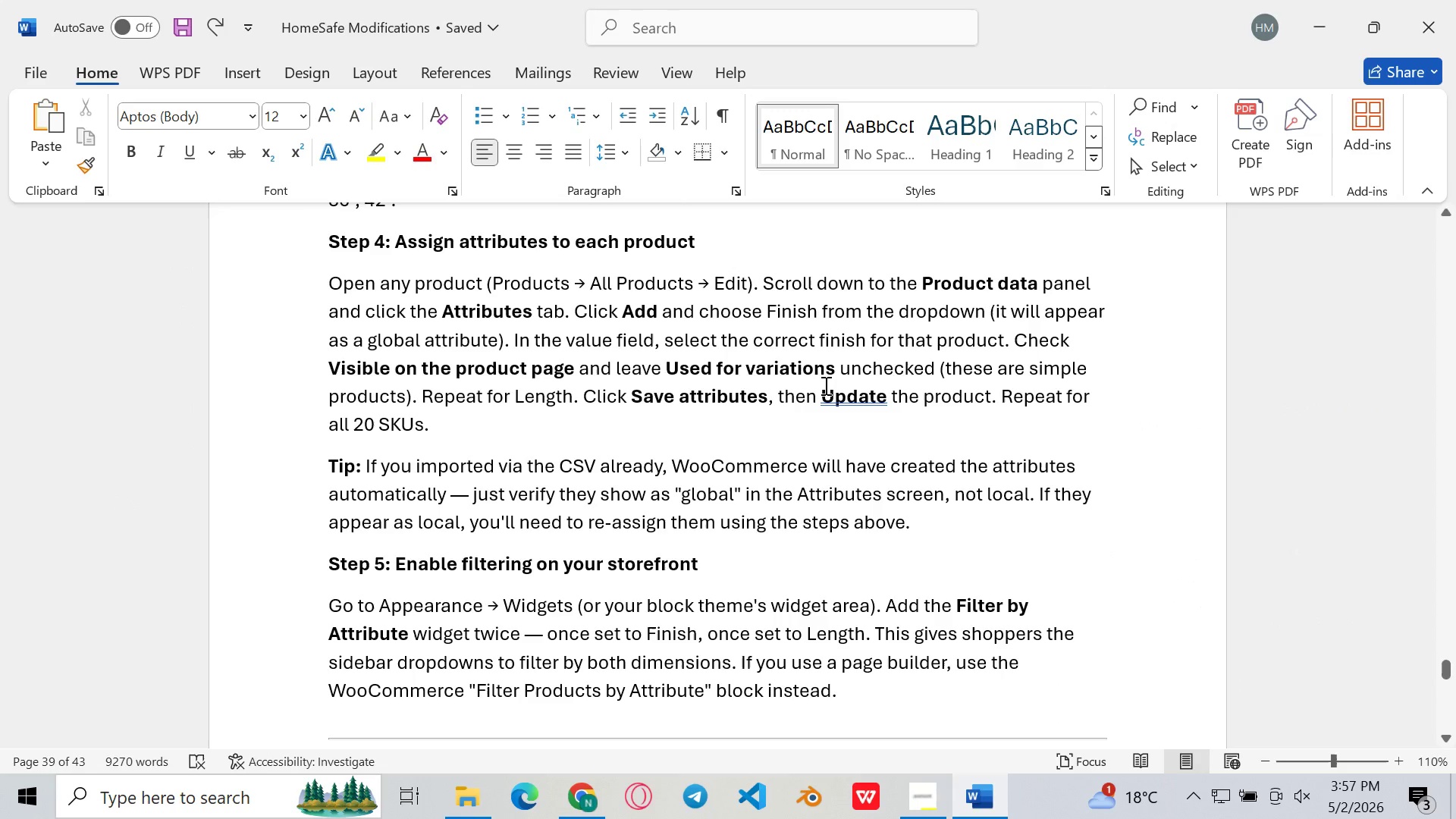 
scroll: coordinate [824, 385], scroll_direction: up, amount: 560.0
 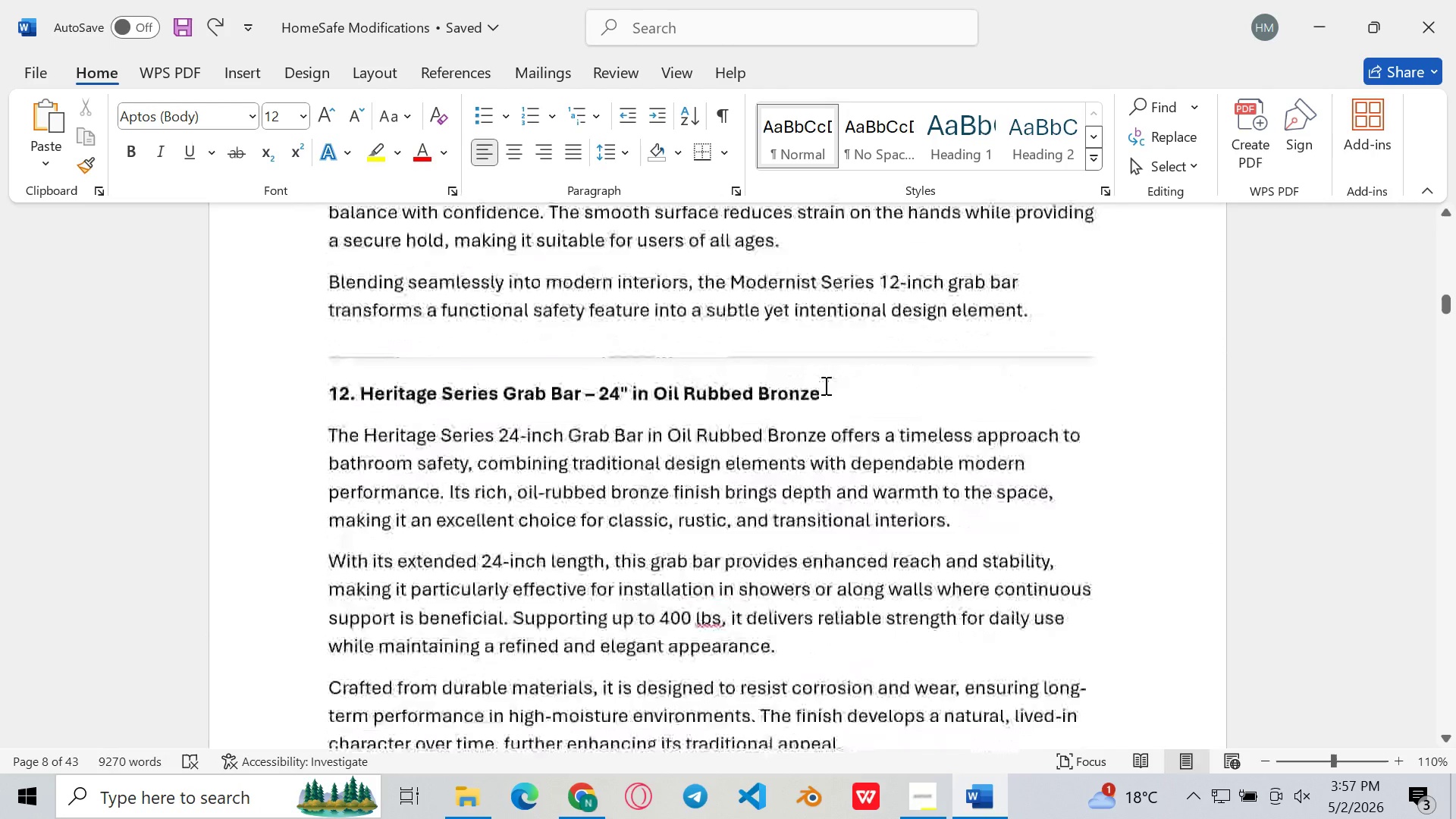 
scroll: coordinate [824, 385], scroll_direction: down, amount: 13.0
 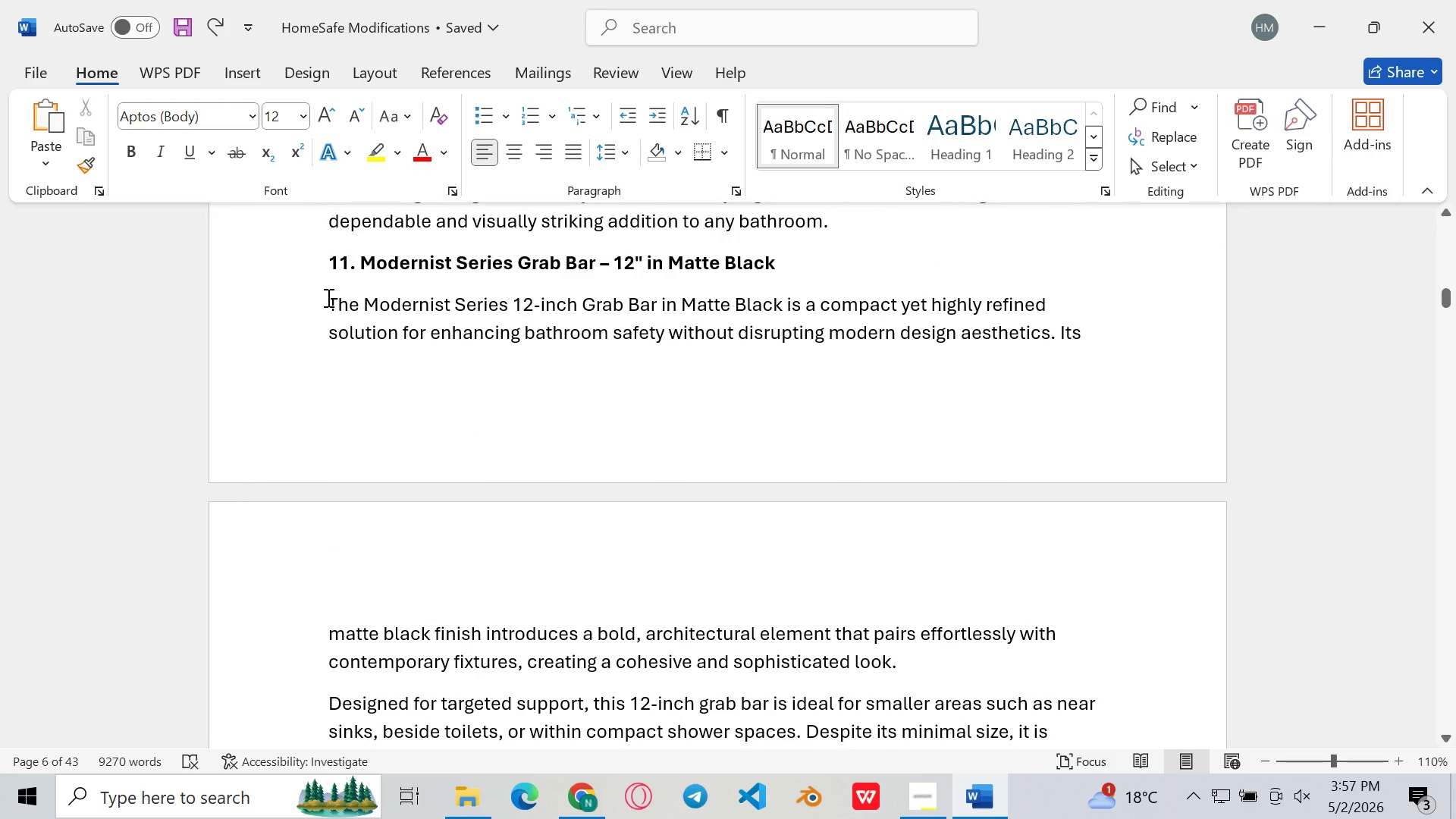 
left_click_drag(start_coordinate=[327, 297], to_coordinate=[1027, 651])
 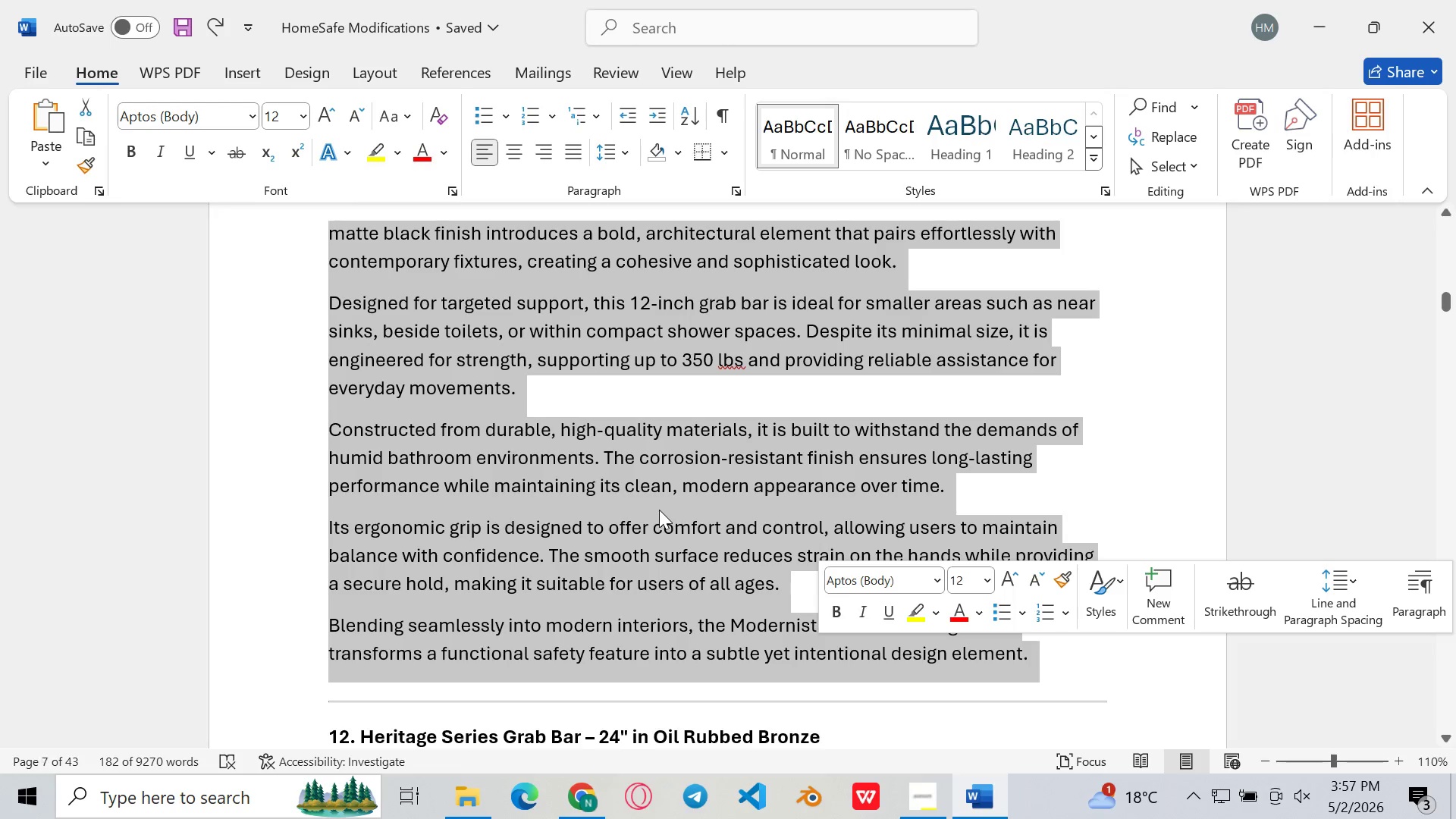 
key(Control+C)
 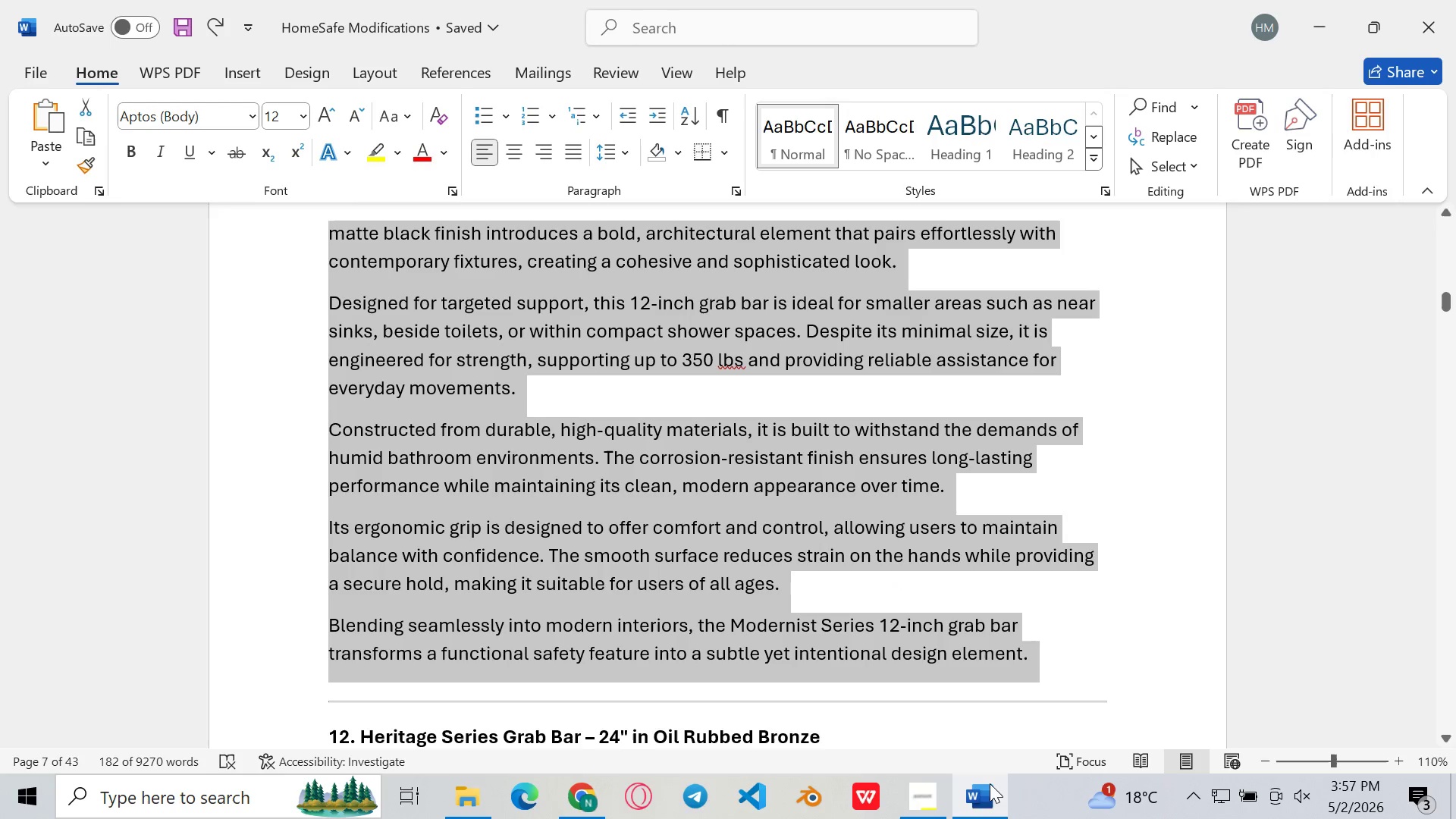 
left_click([980, 792])
 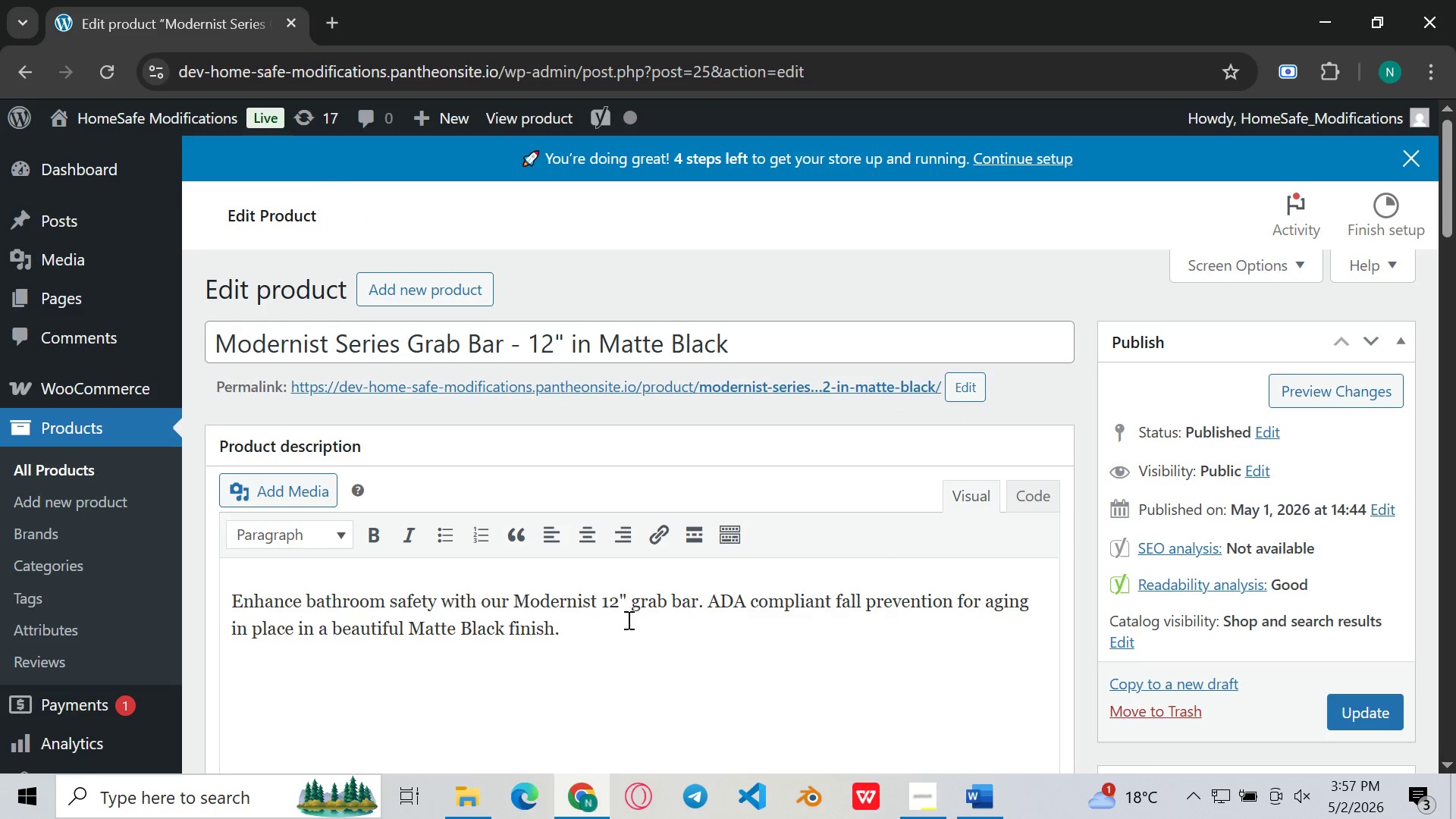 
left_click_drag(start_coordinate=[627, 620], to_coordinate=[230, 577])
 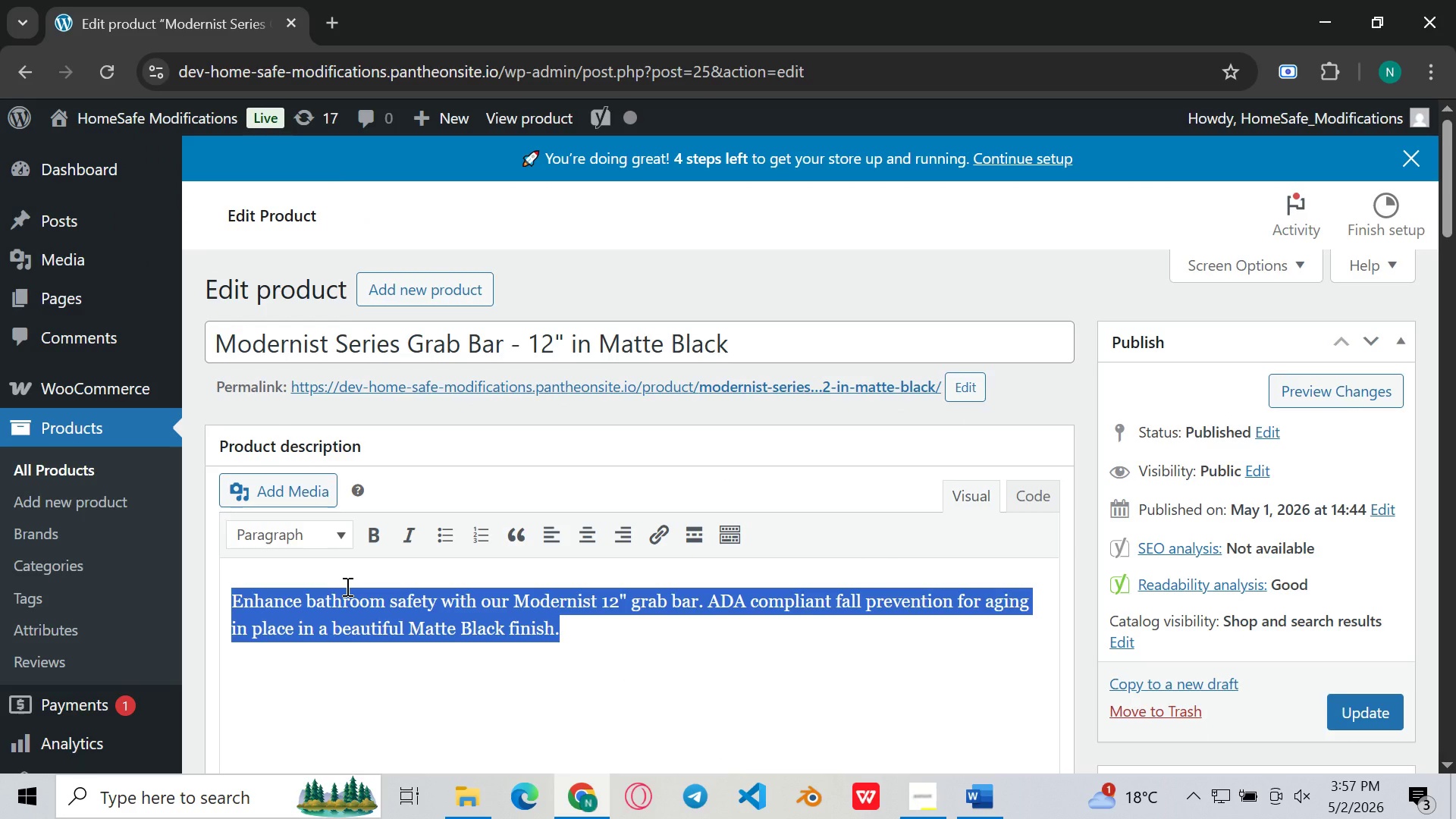 
key(Control+X)
 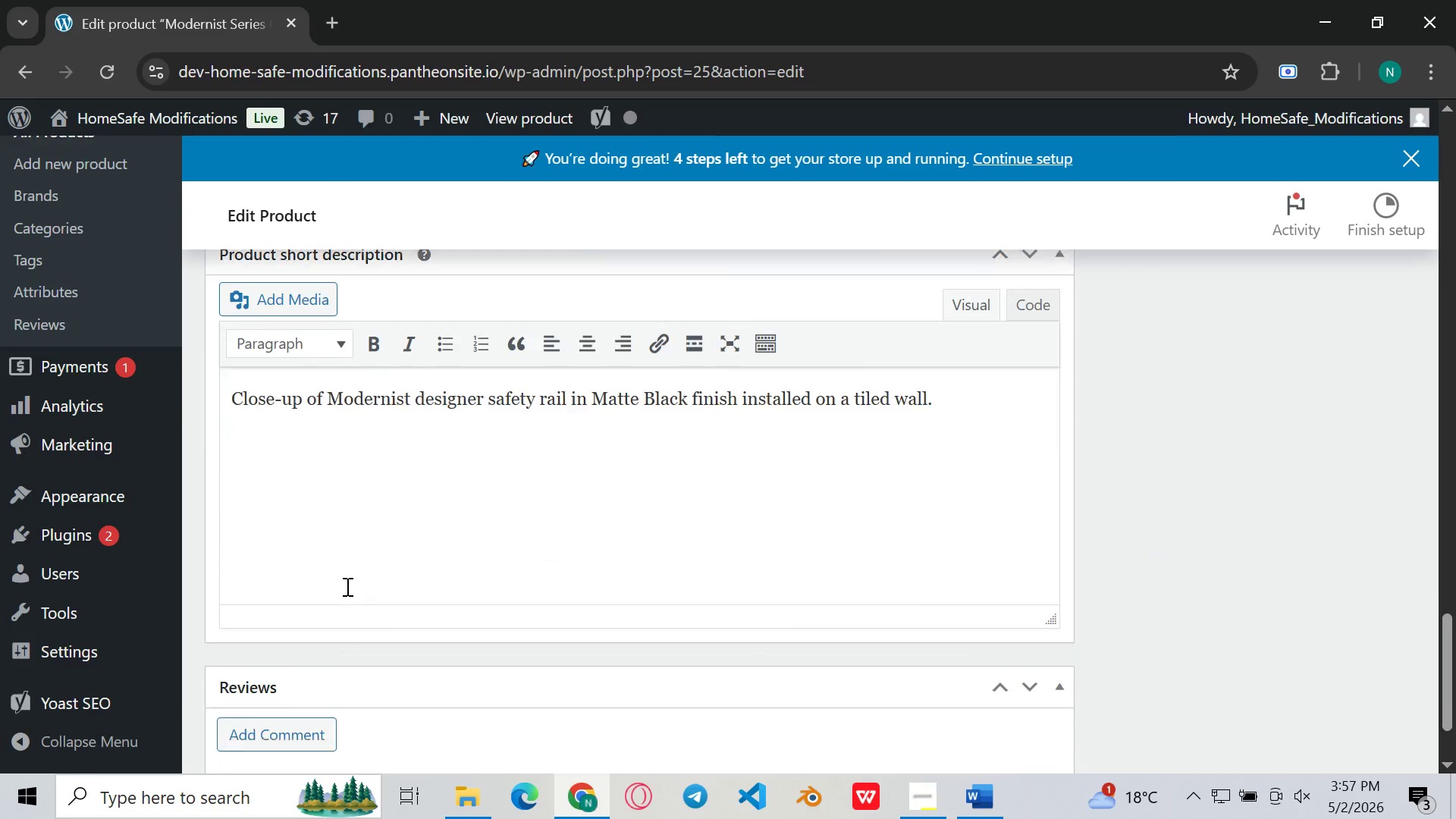 
left_click([958, 385])
 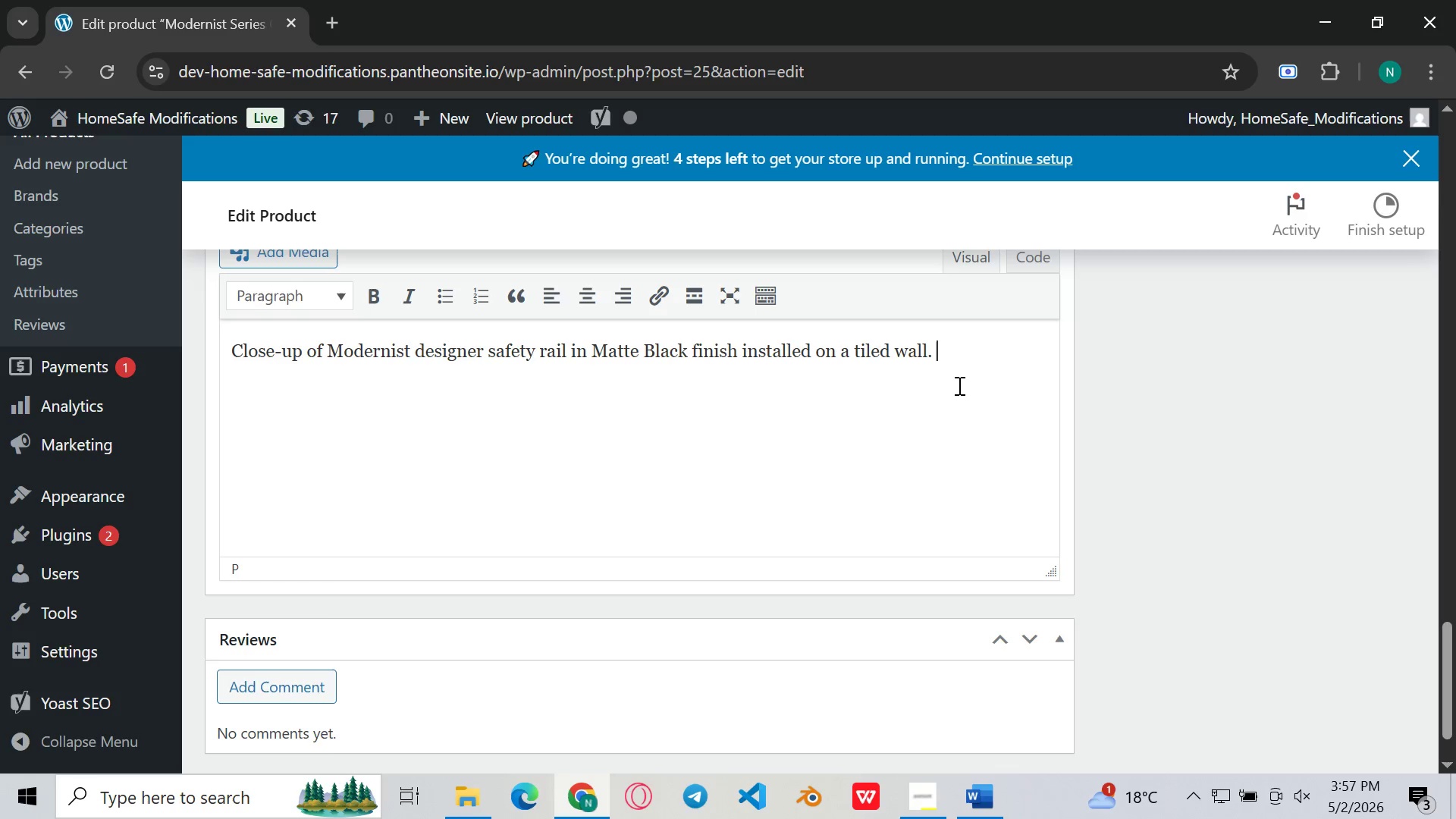 
key(Space)
 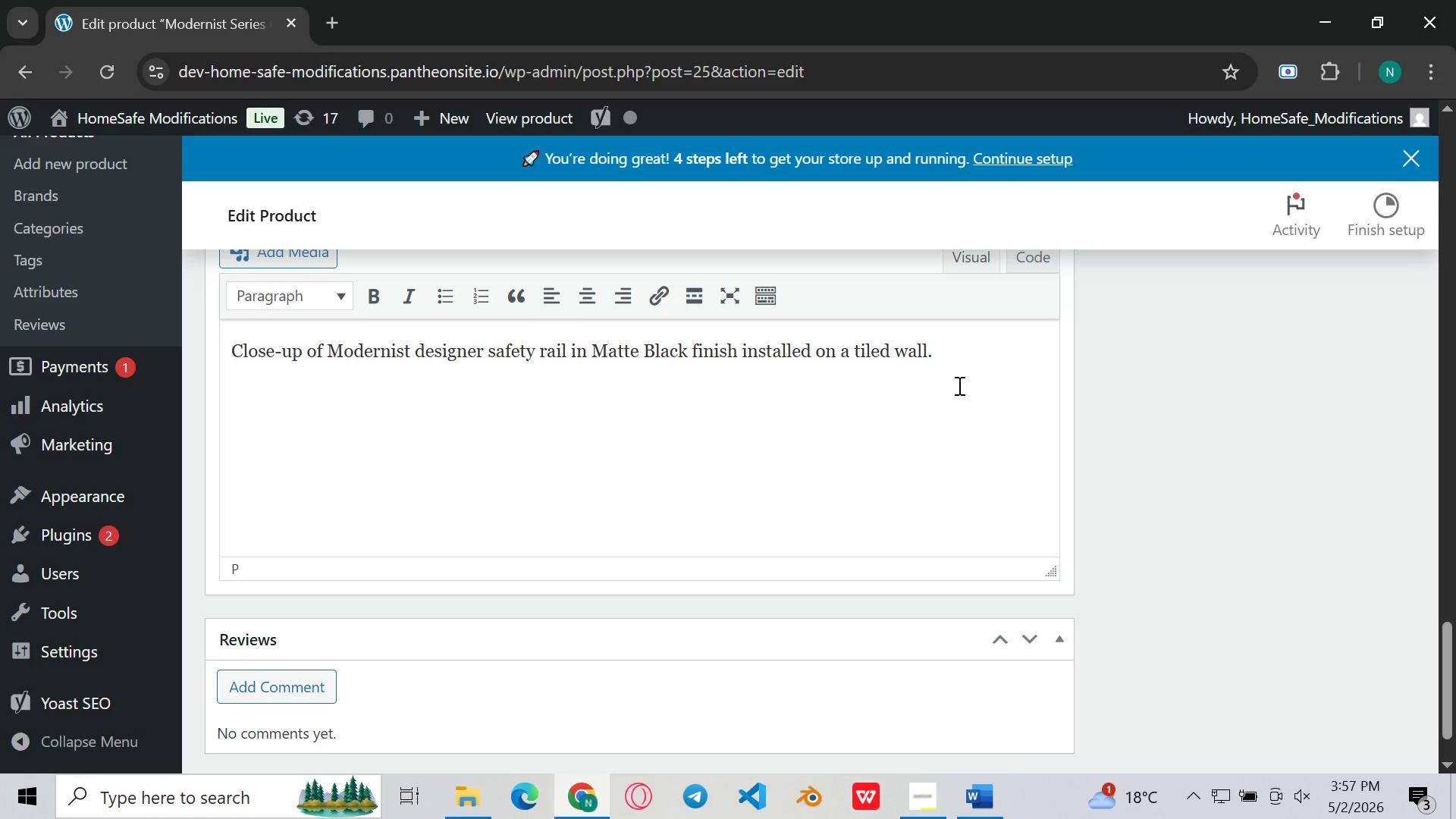 
key(Control+ControlLeft)
 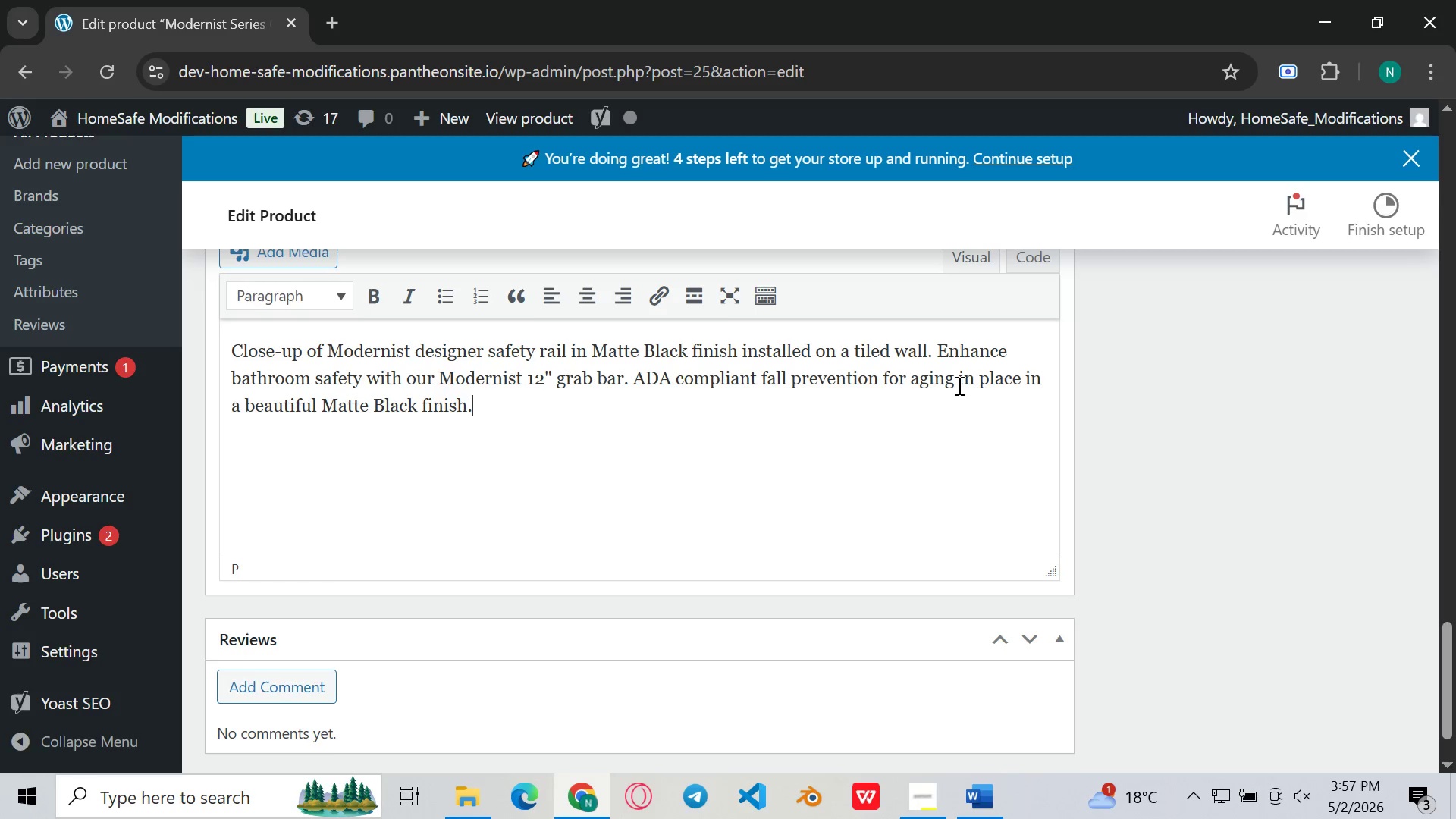 
key(Control+V)
 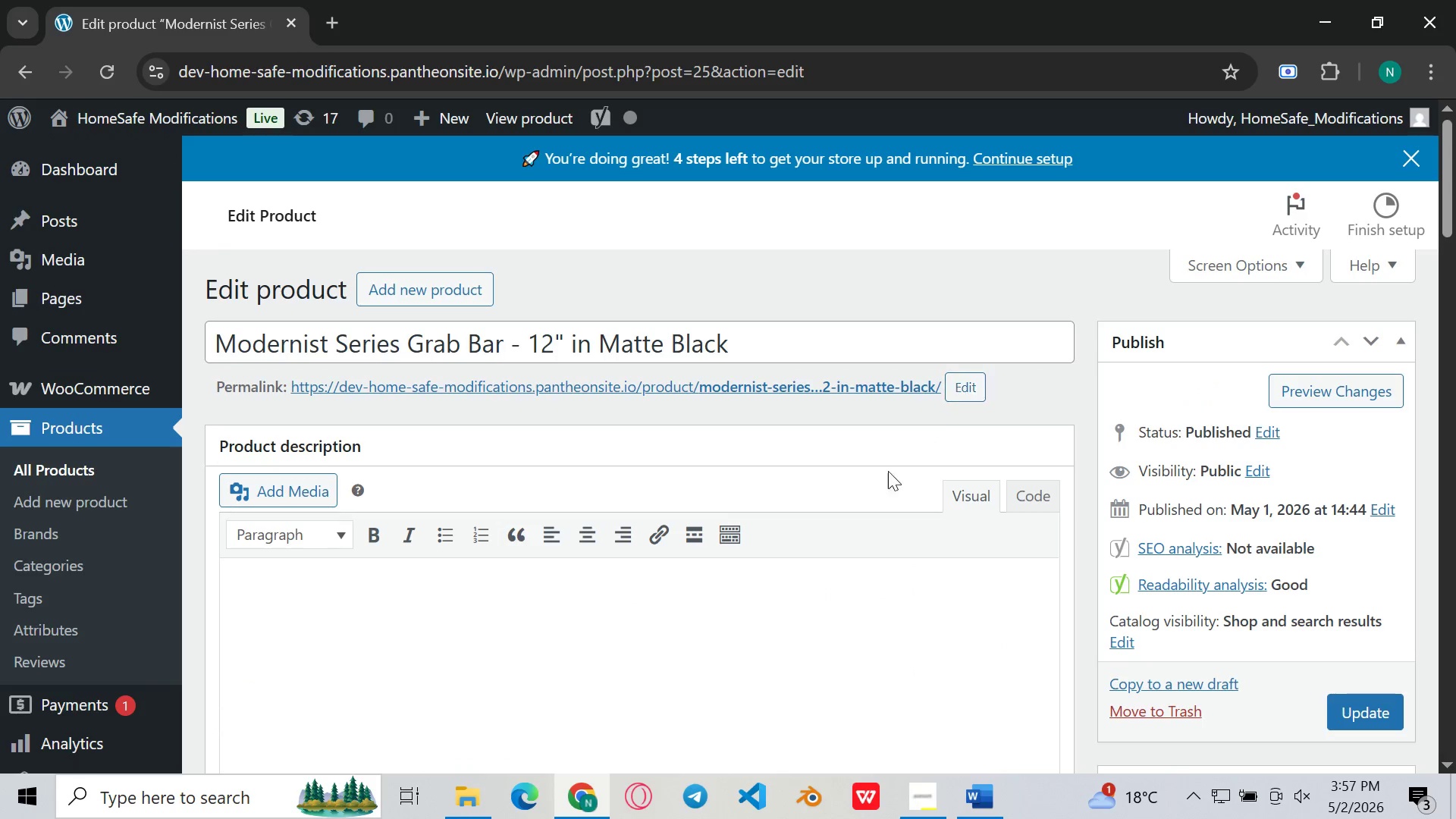 
left_click([896, 580])
 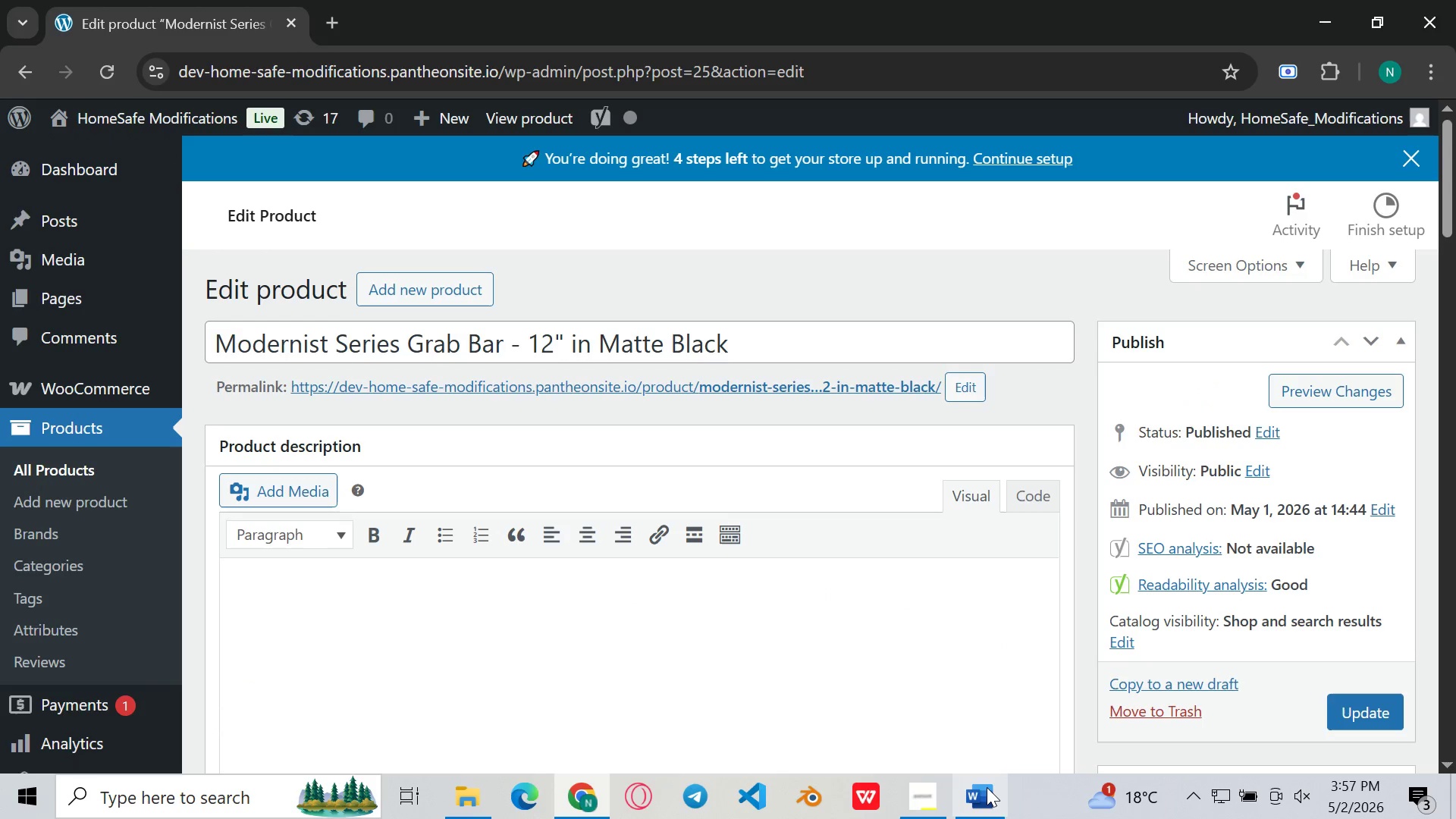 
left_click([987, 787])
 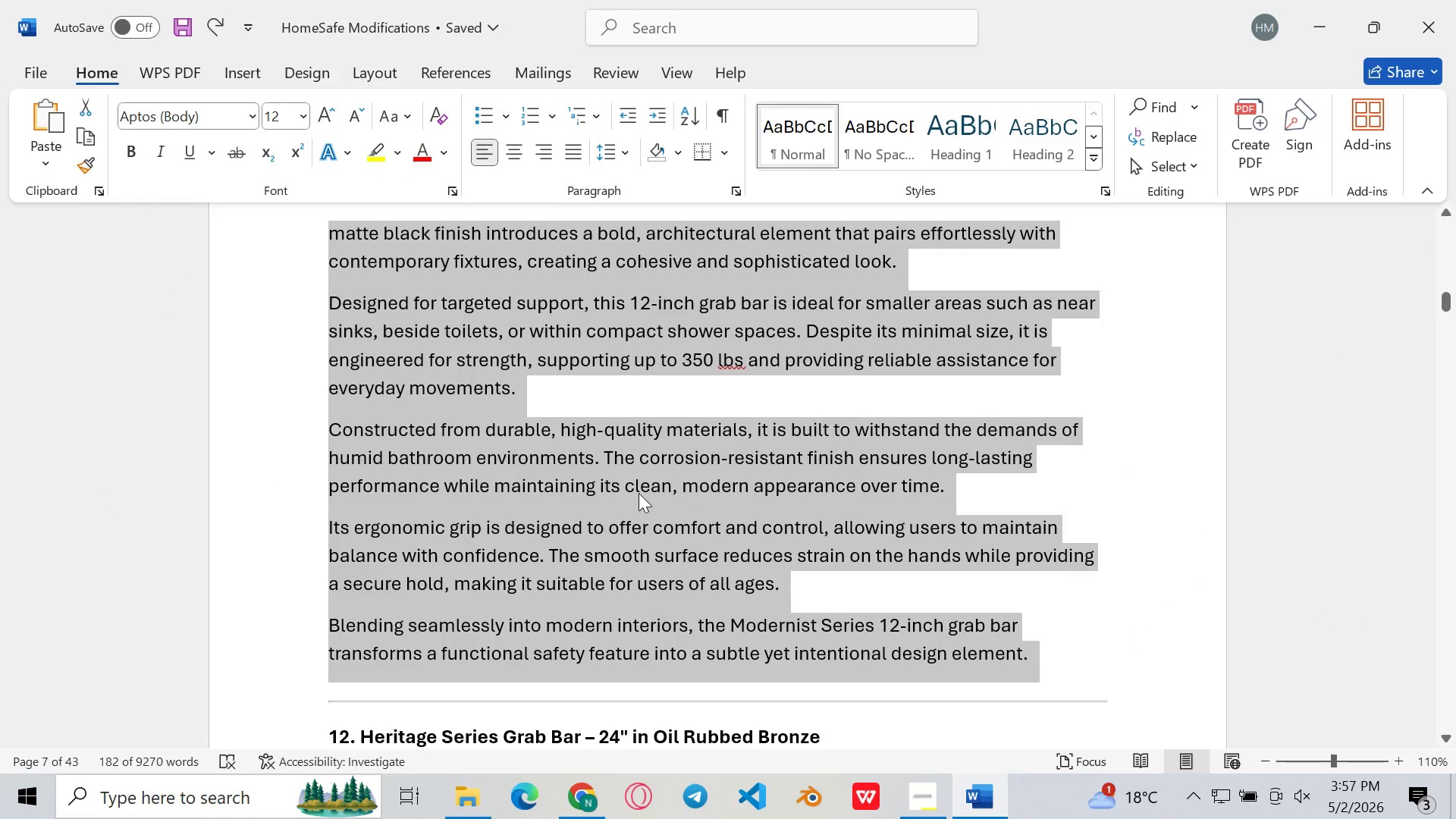 
key(Control+X)
 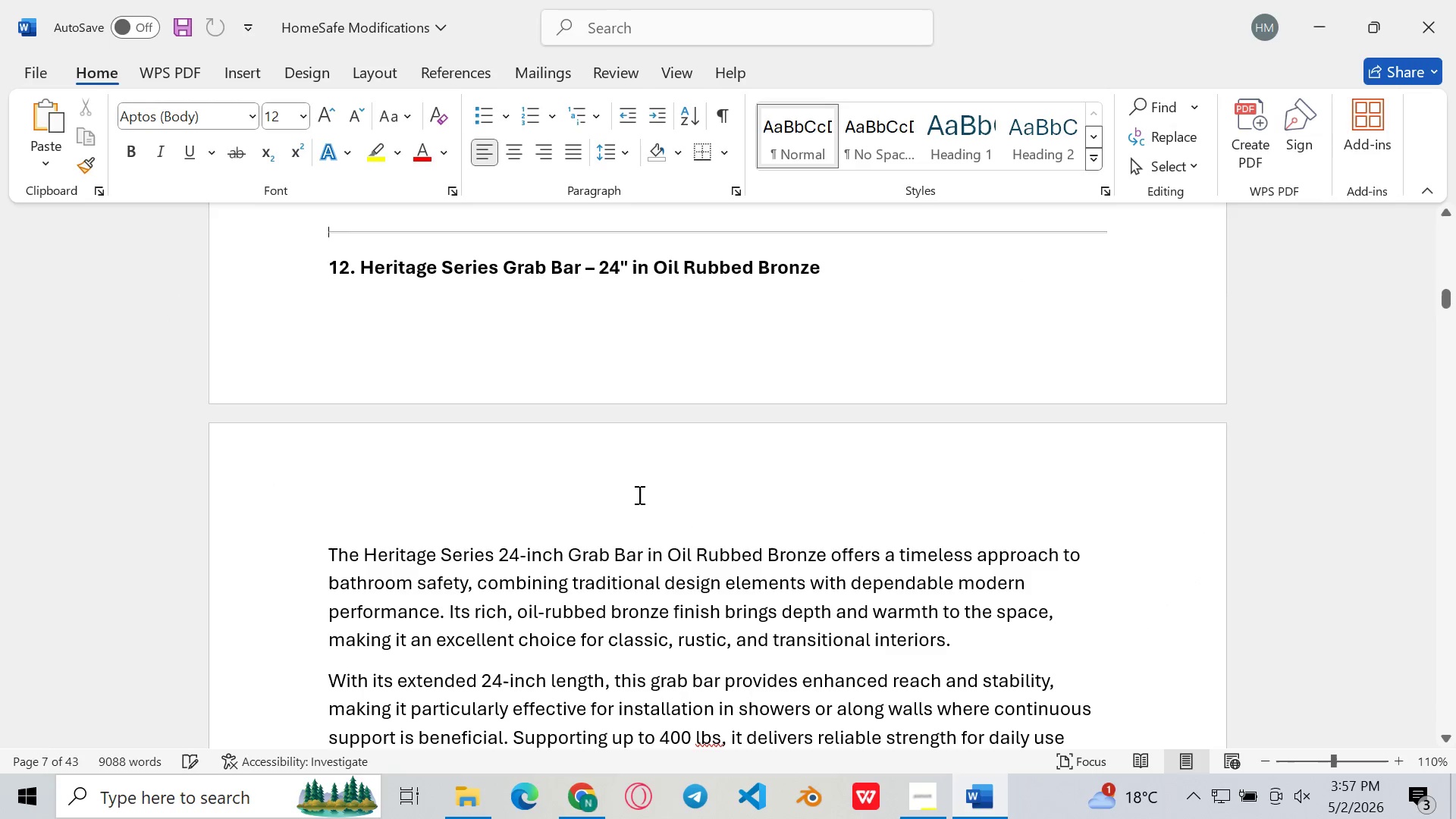 
key(Control+Z)
 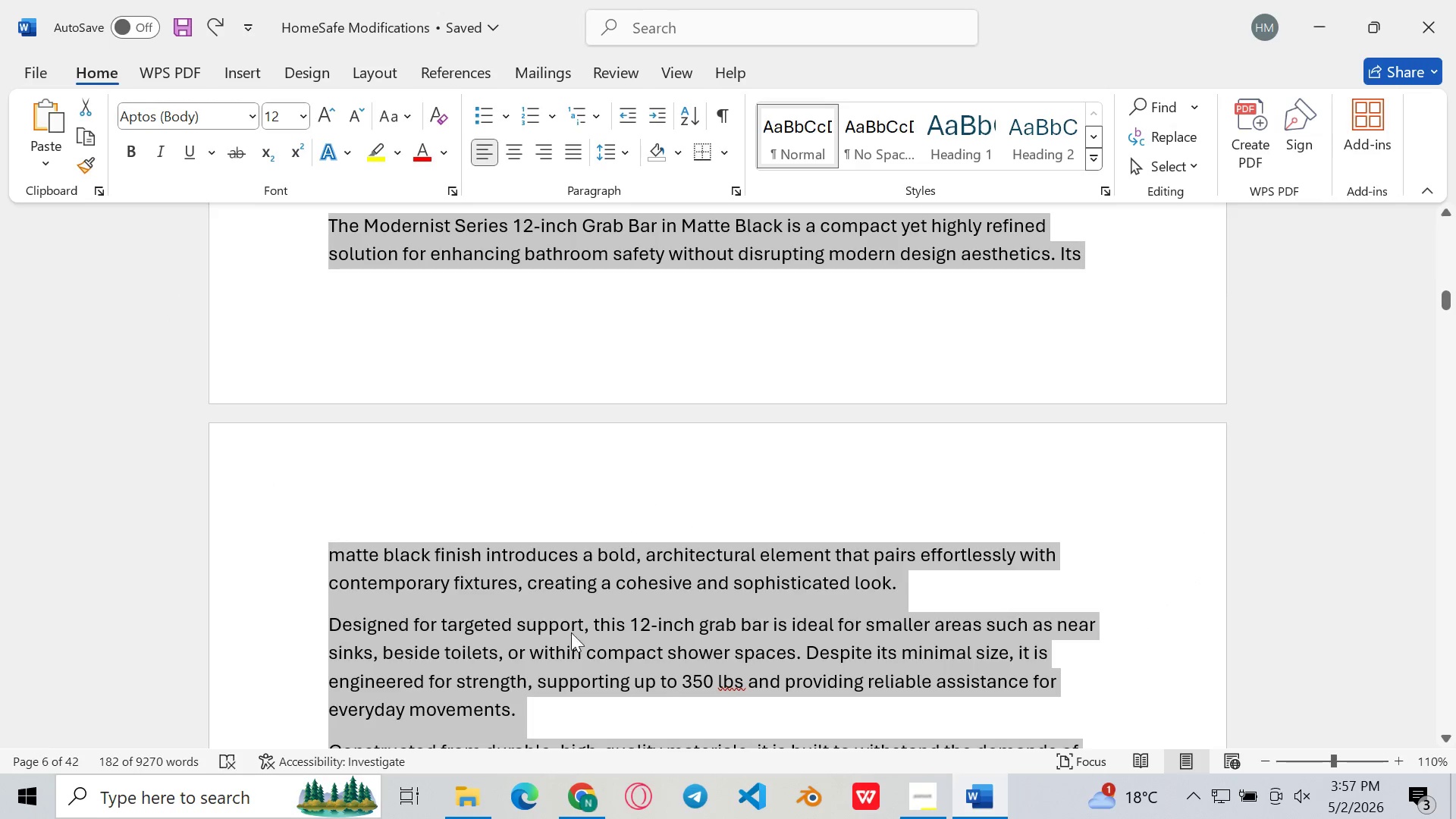 
key(Control+C)
 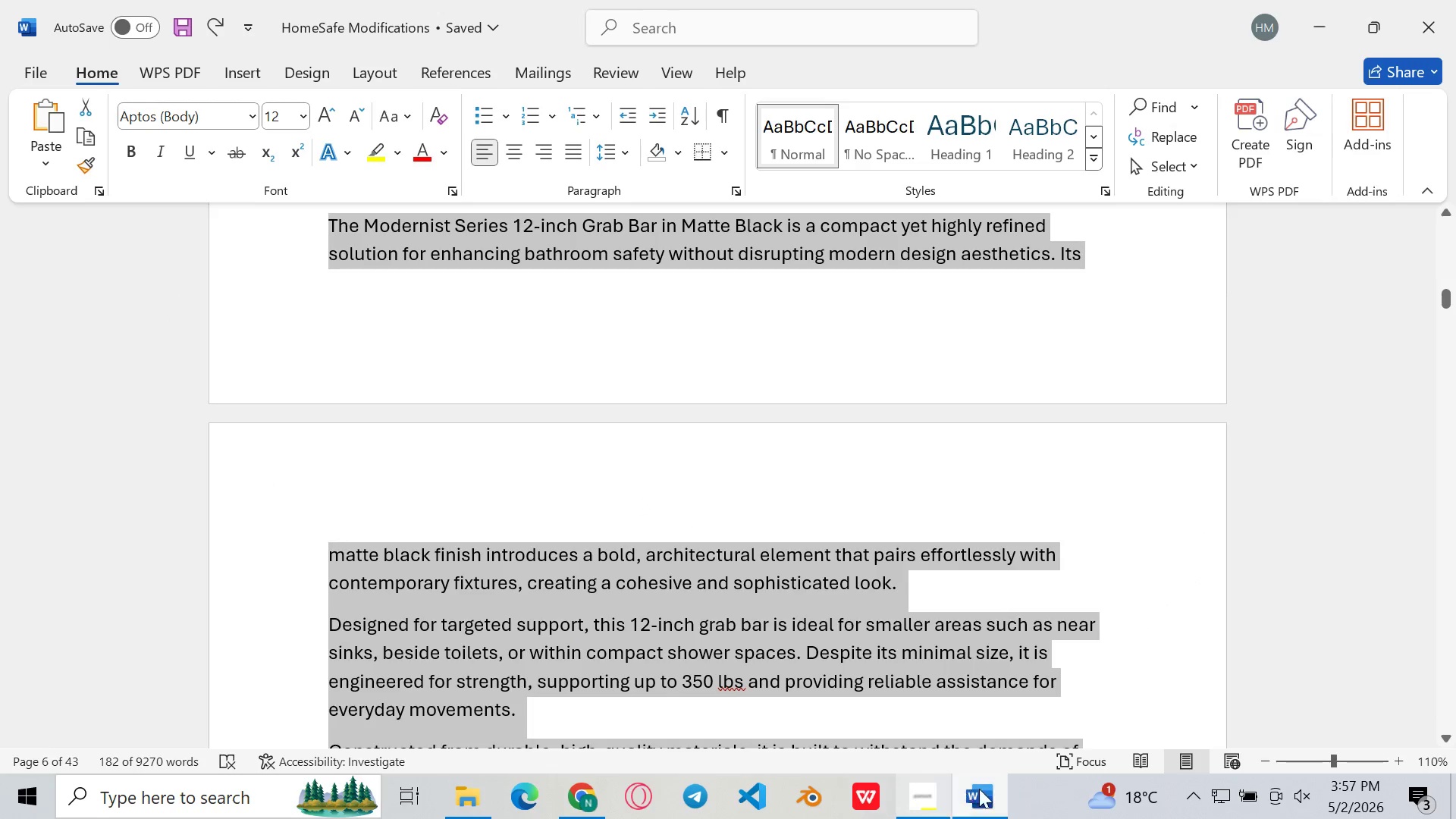 
left_click([990, 789])
 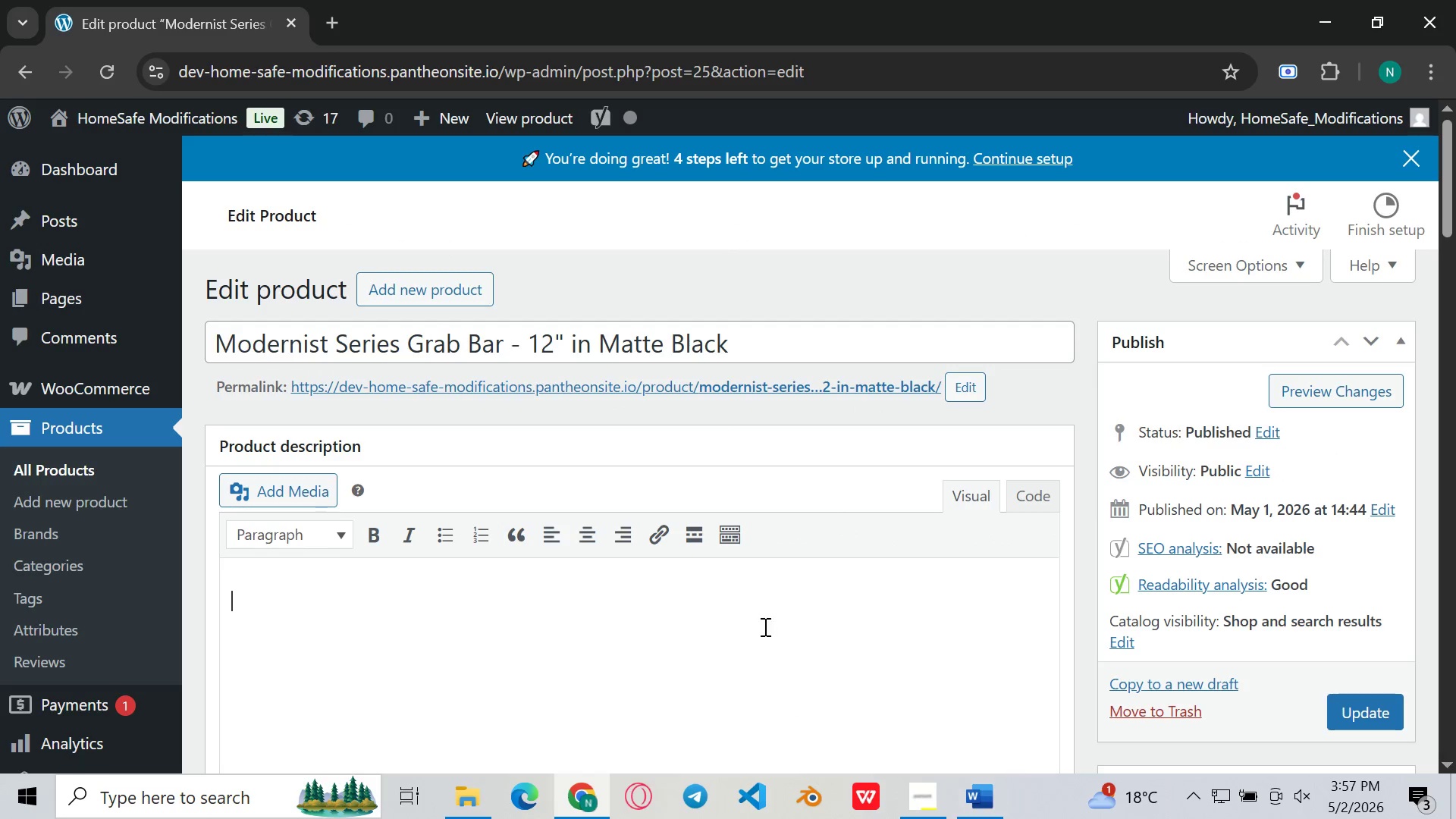 
key(Control+V)
 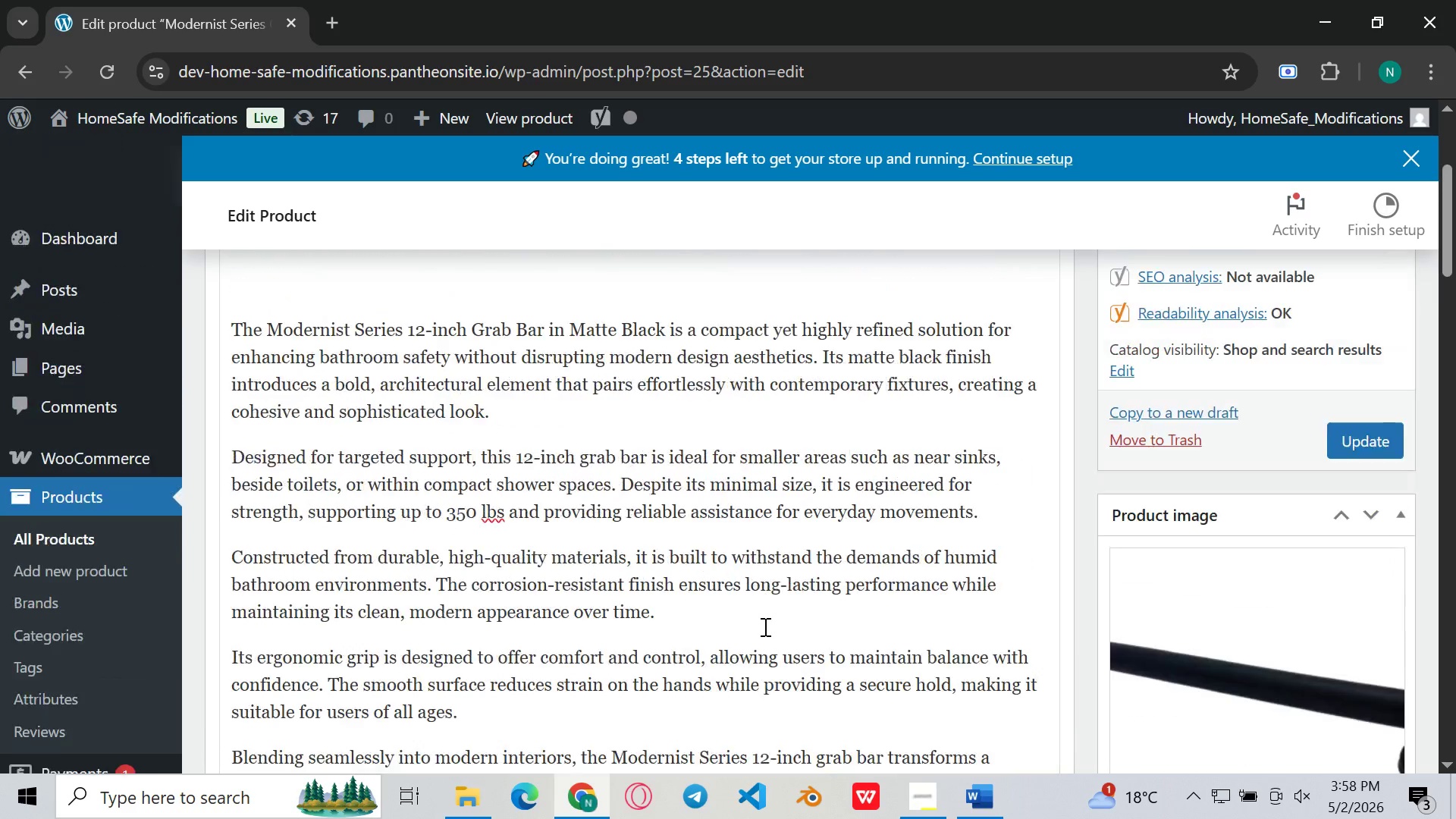 
left_click([731, 397])
 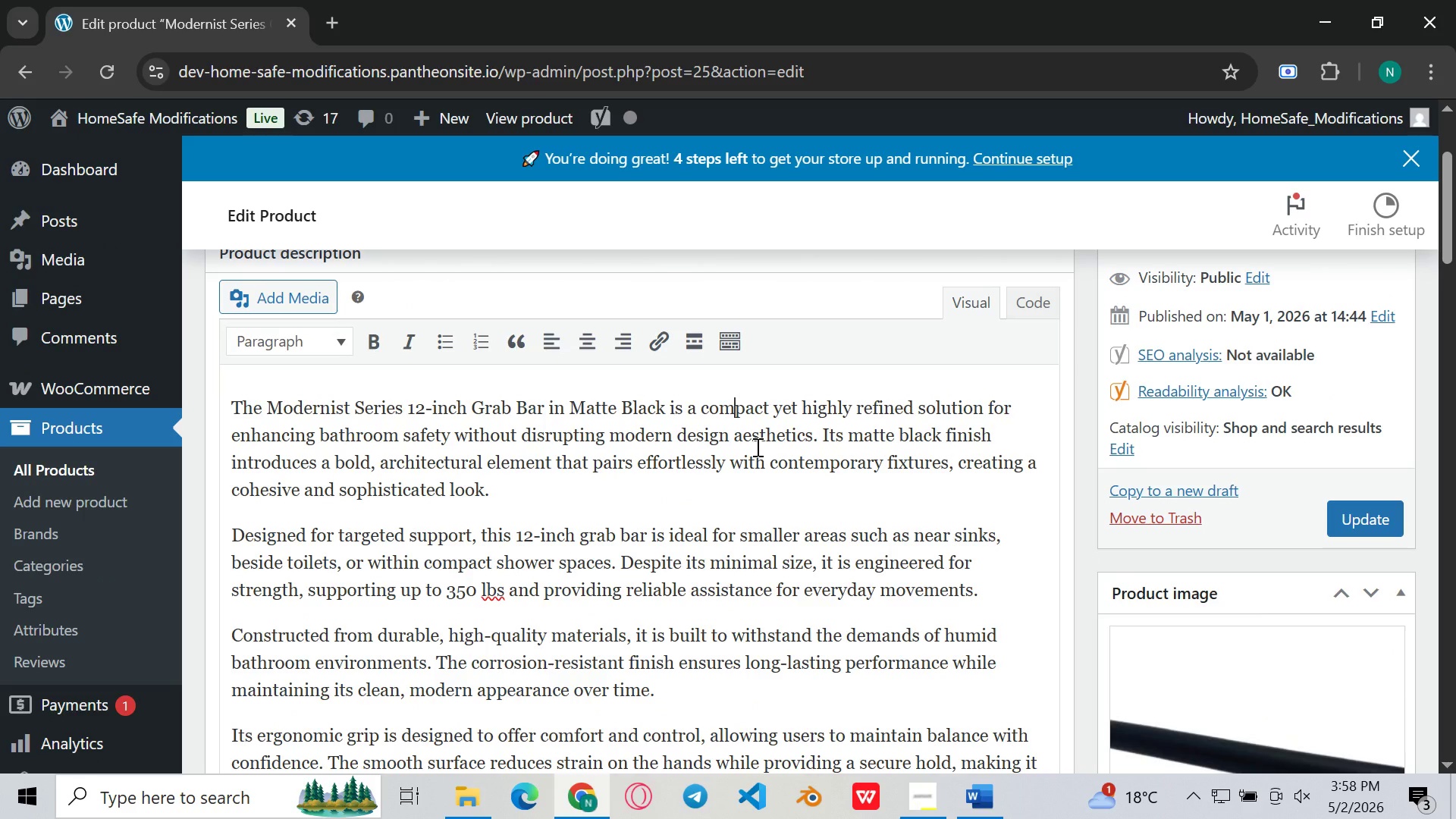 
wait(5.86)
 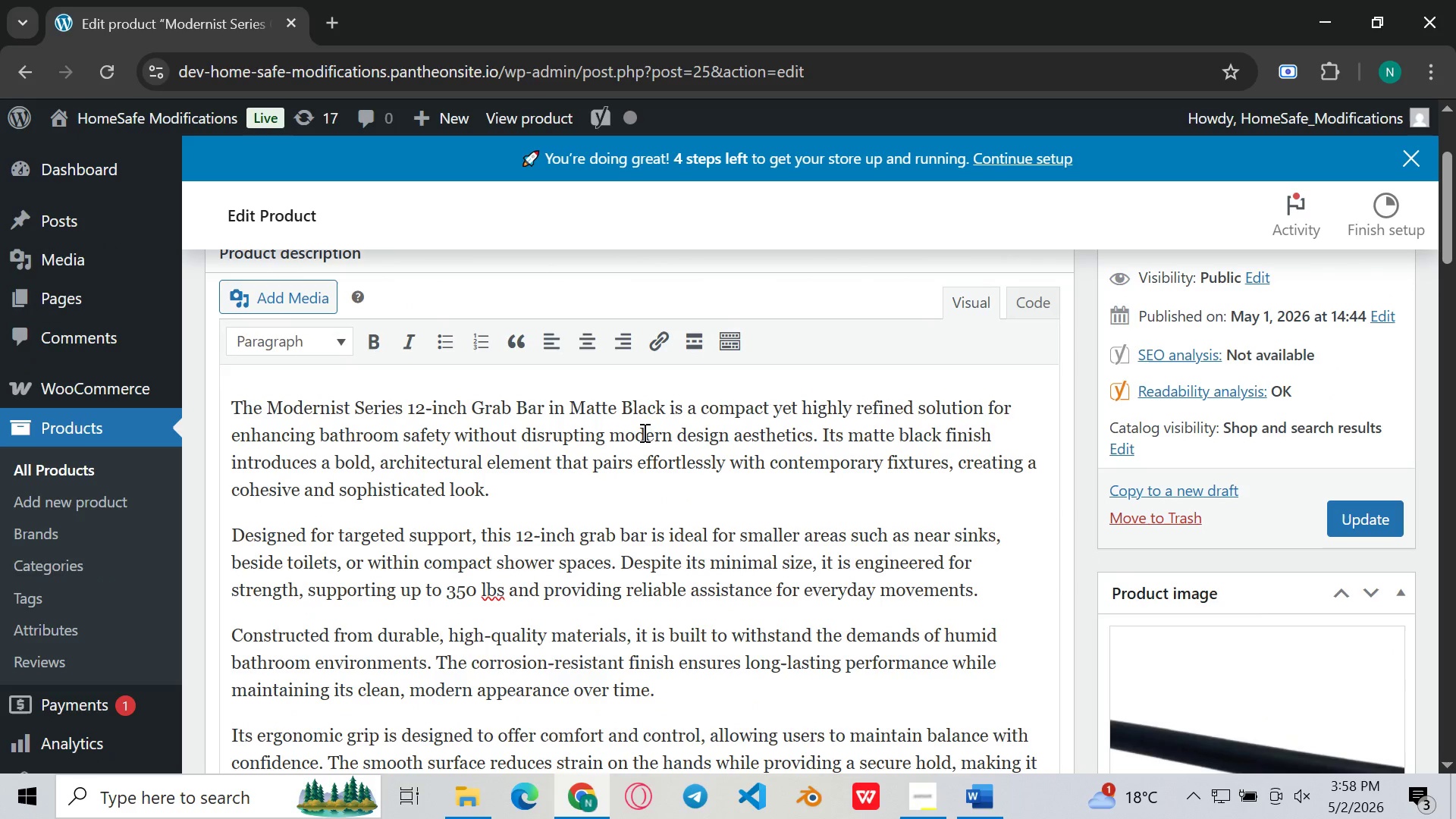 
left_click([709, 471])
 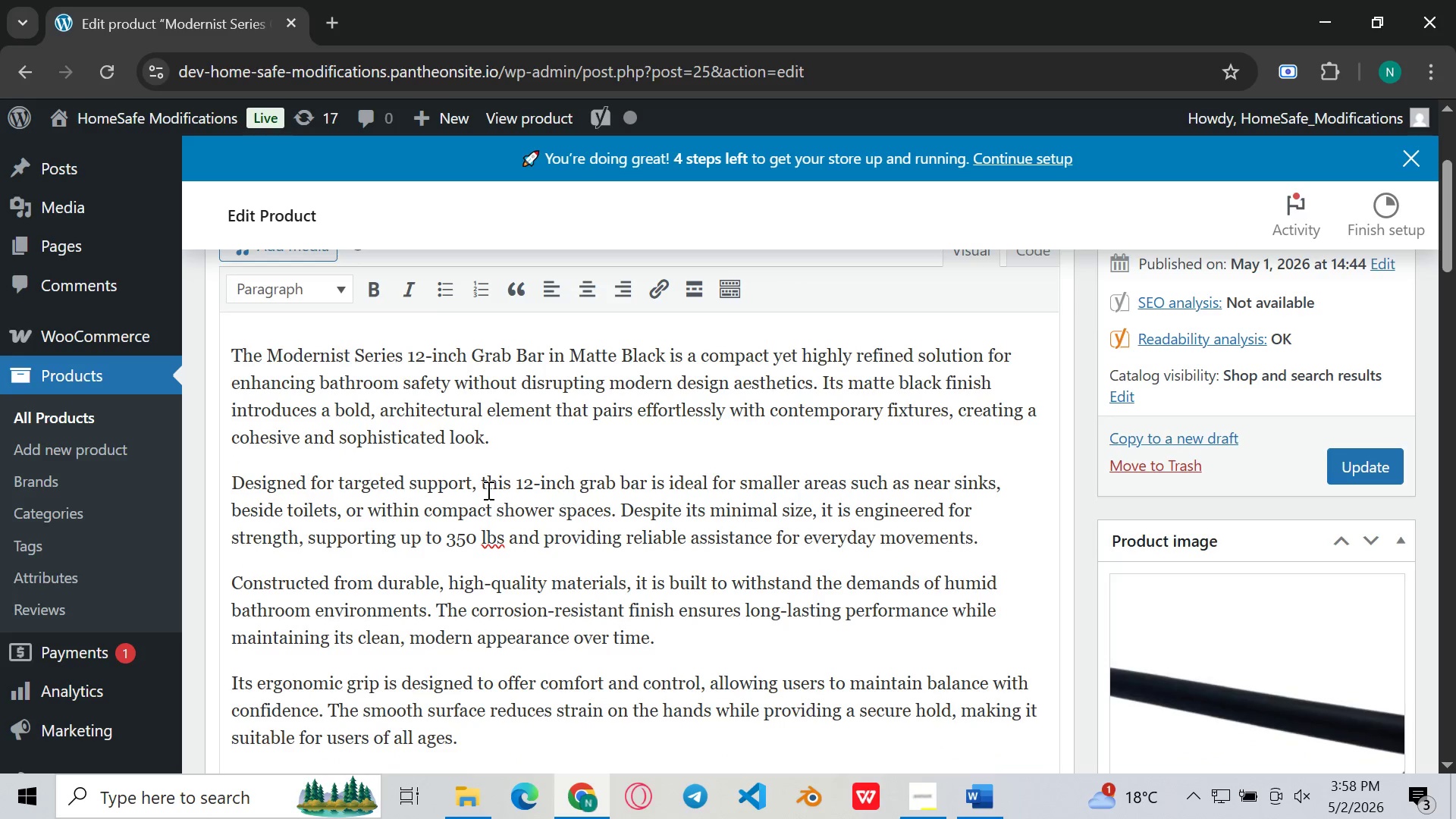 
left_click([479, 490])
 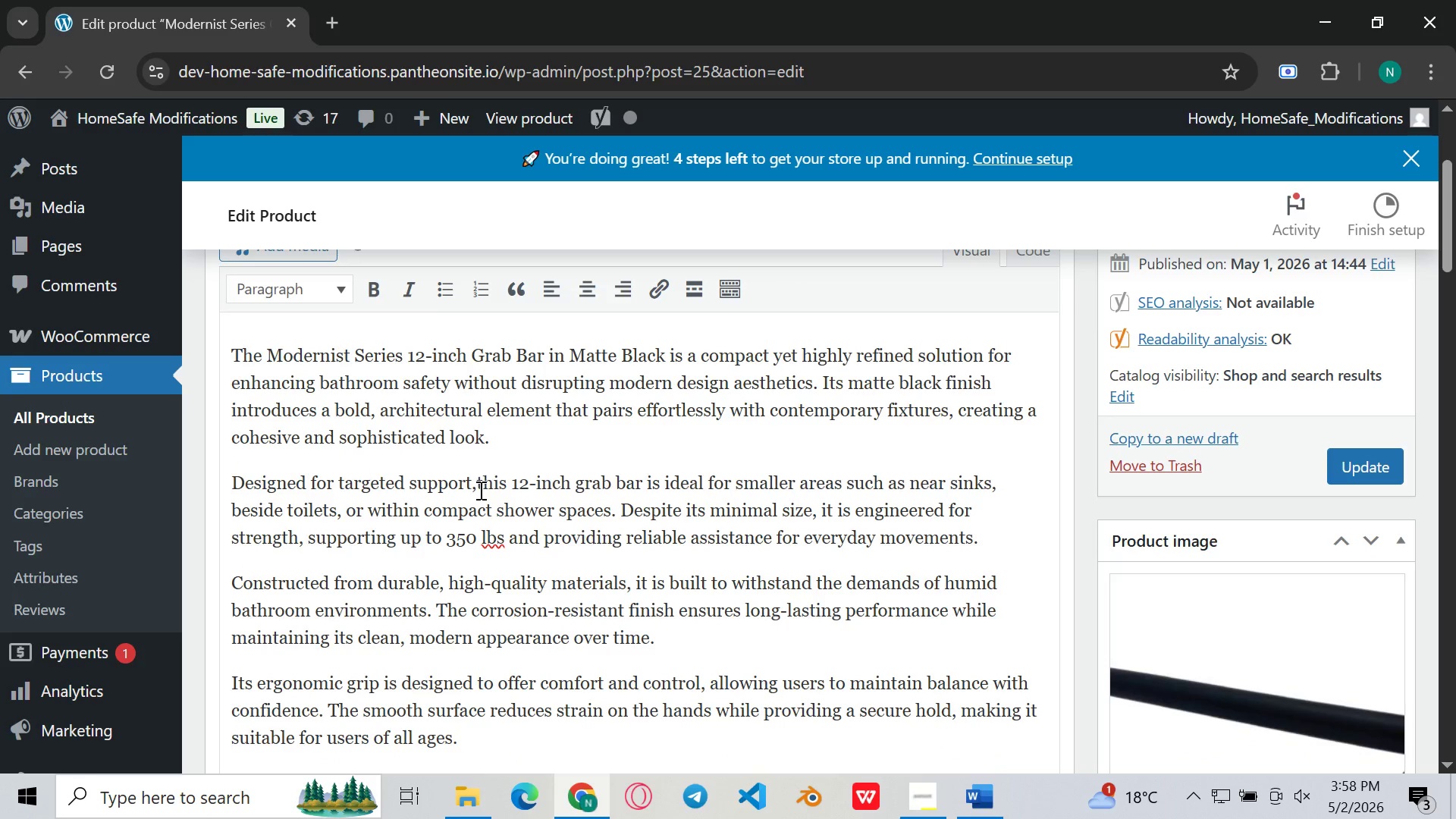 
key(Backspace)
 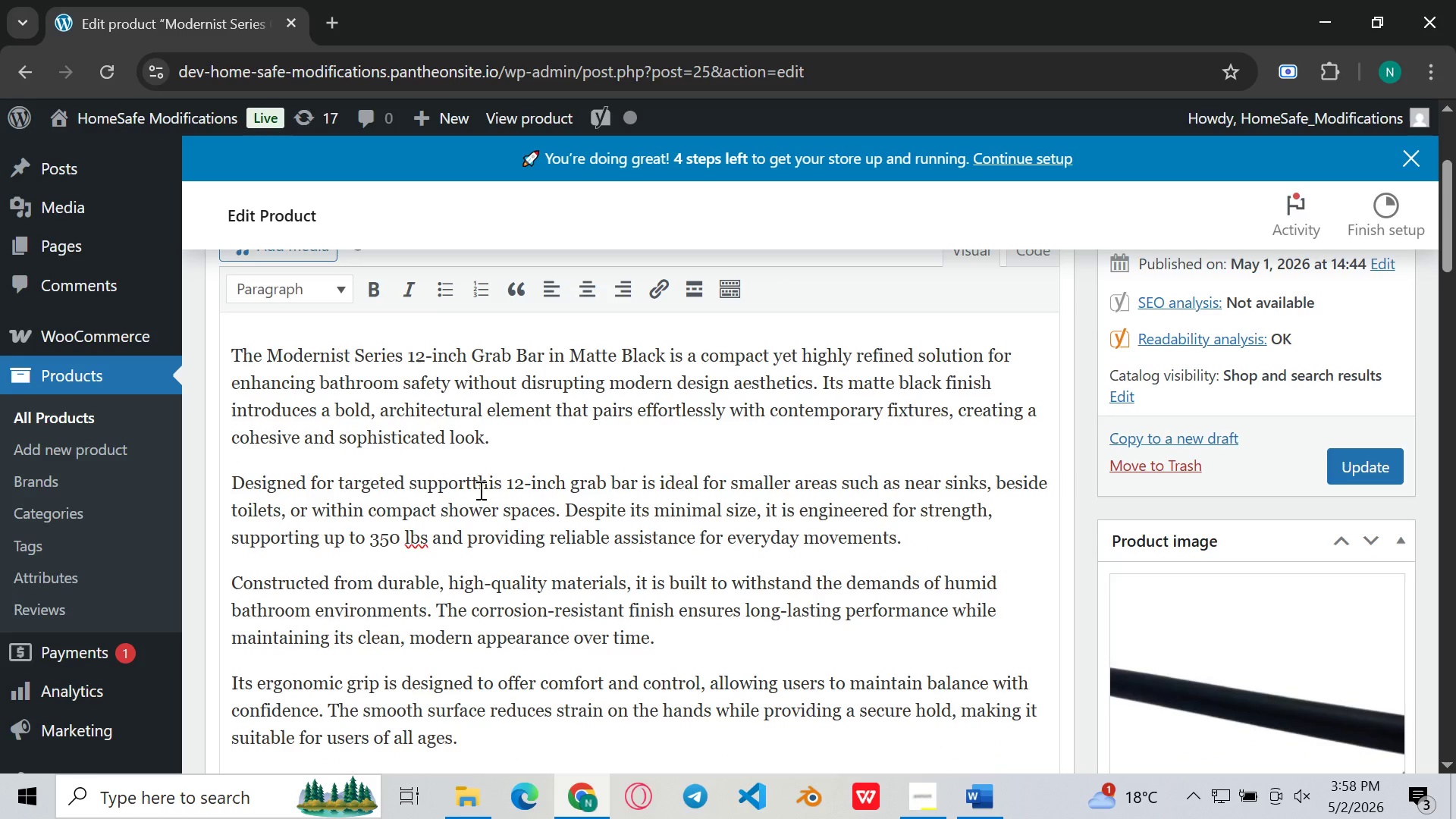 
key(Backspace)
 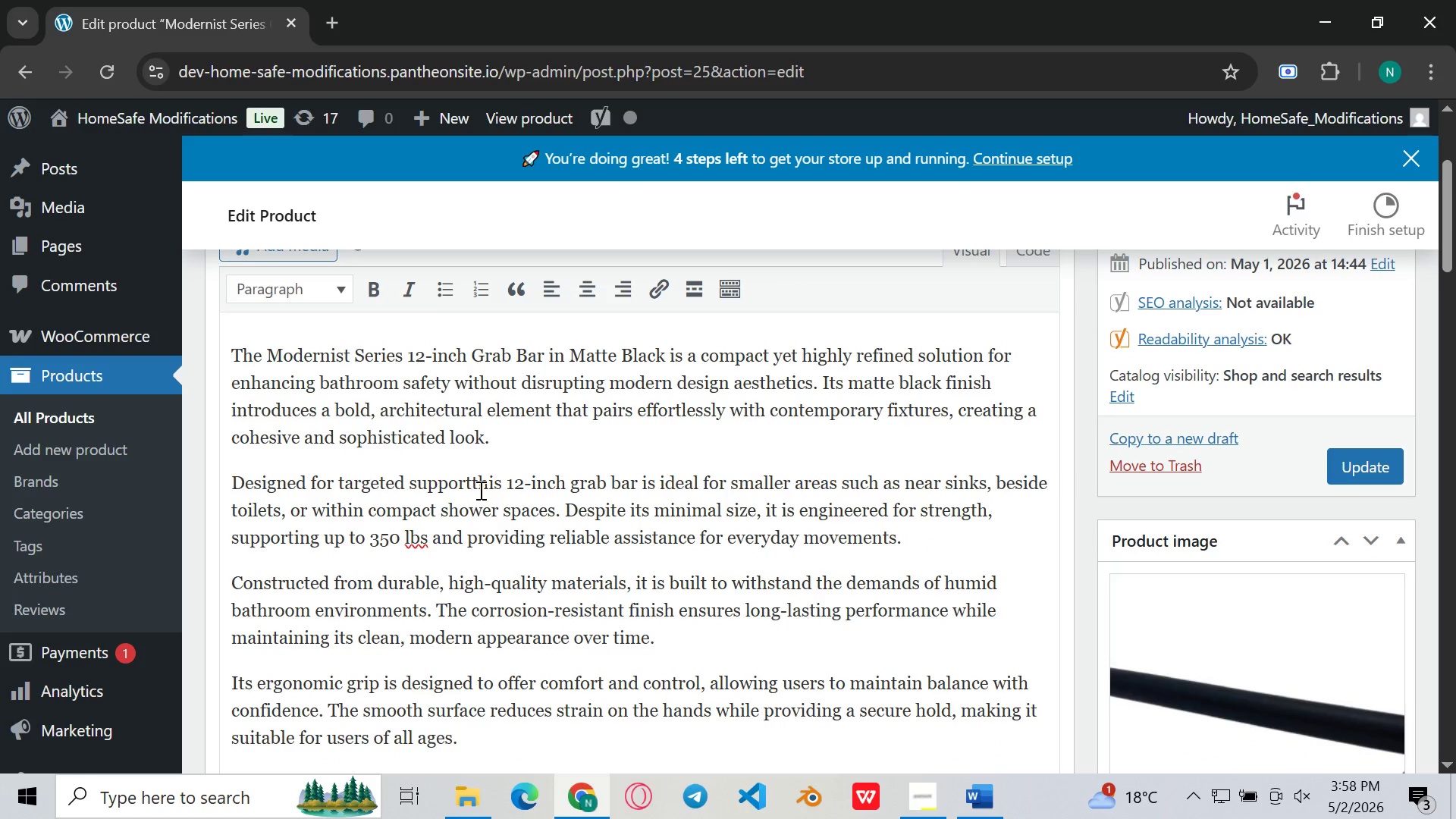 
key(Period)
 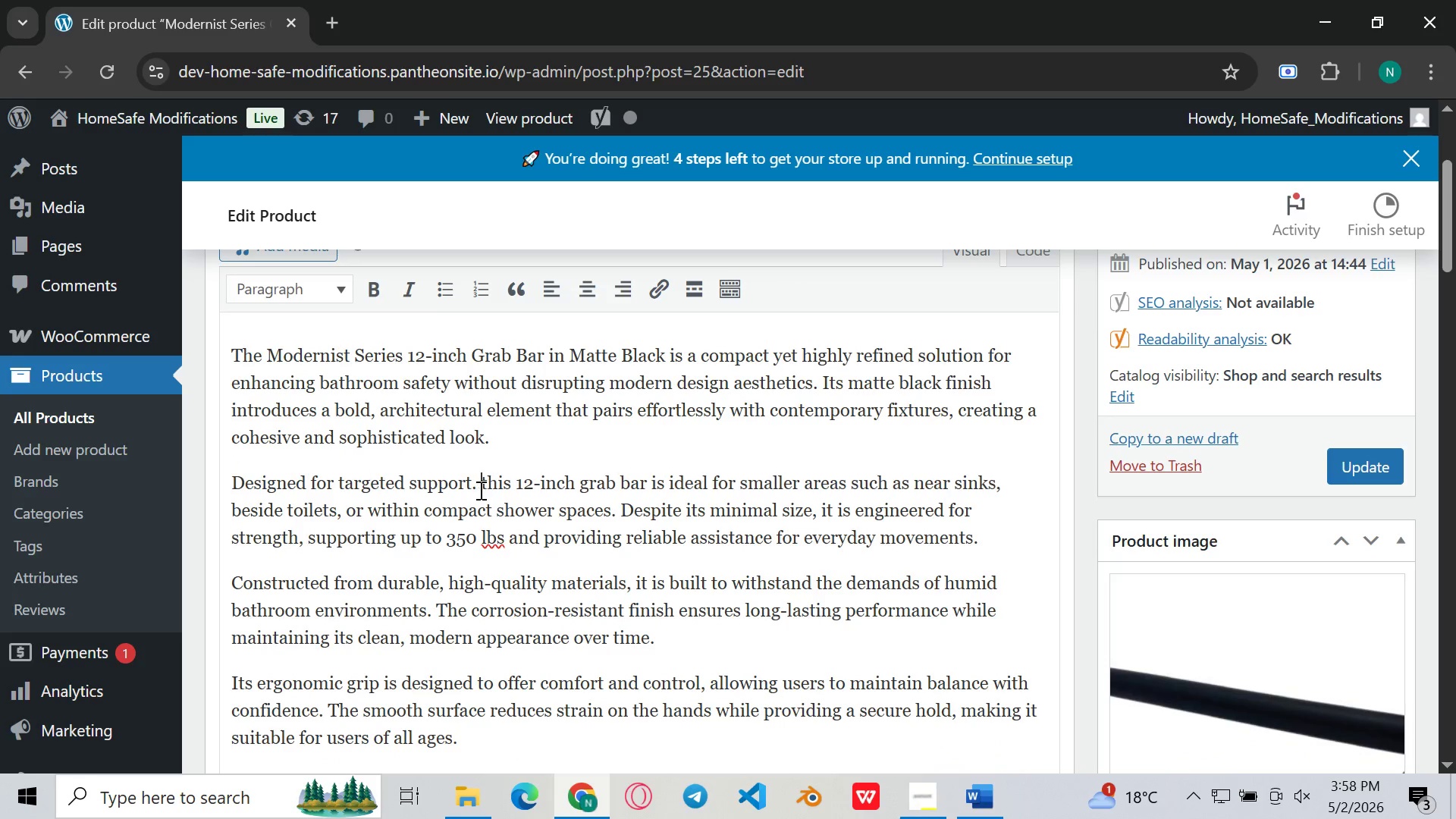 
key(Space)
 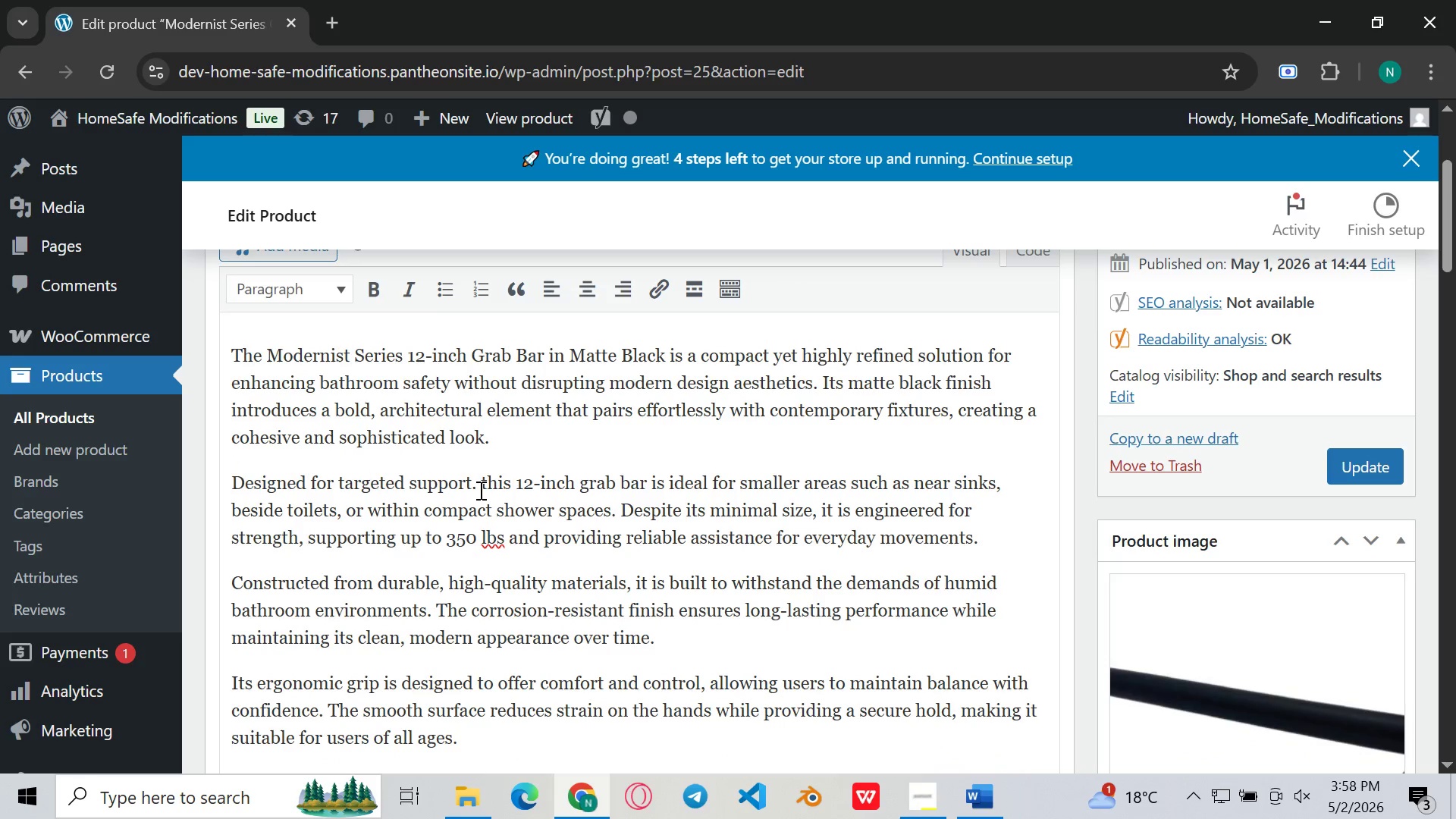 
key(ArrowRight)
 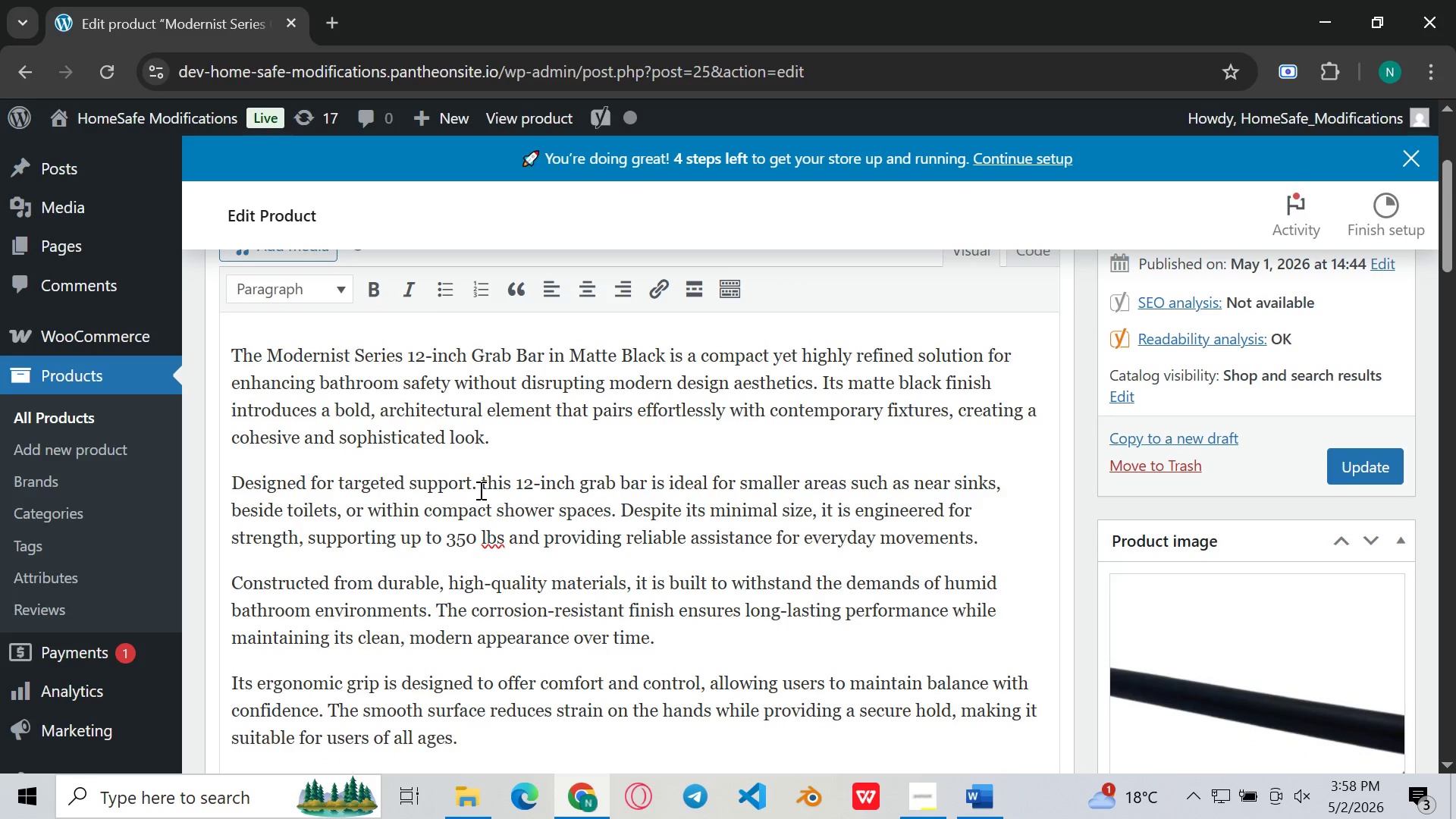 
key(Backspace)
 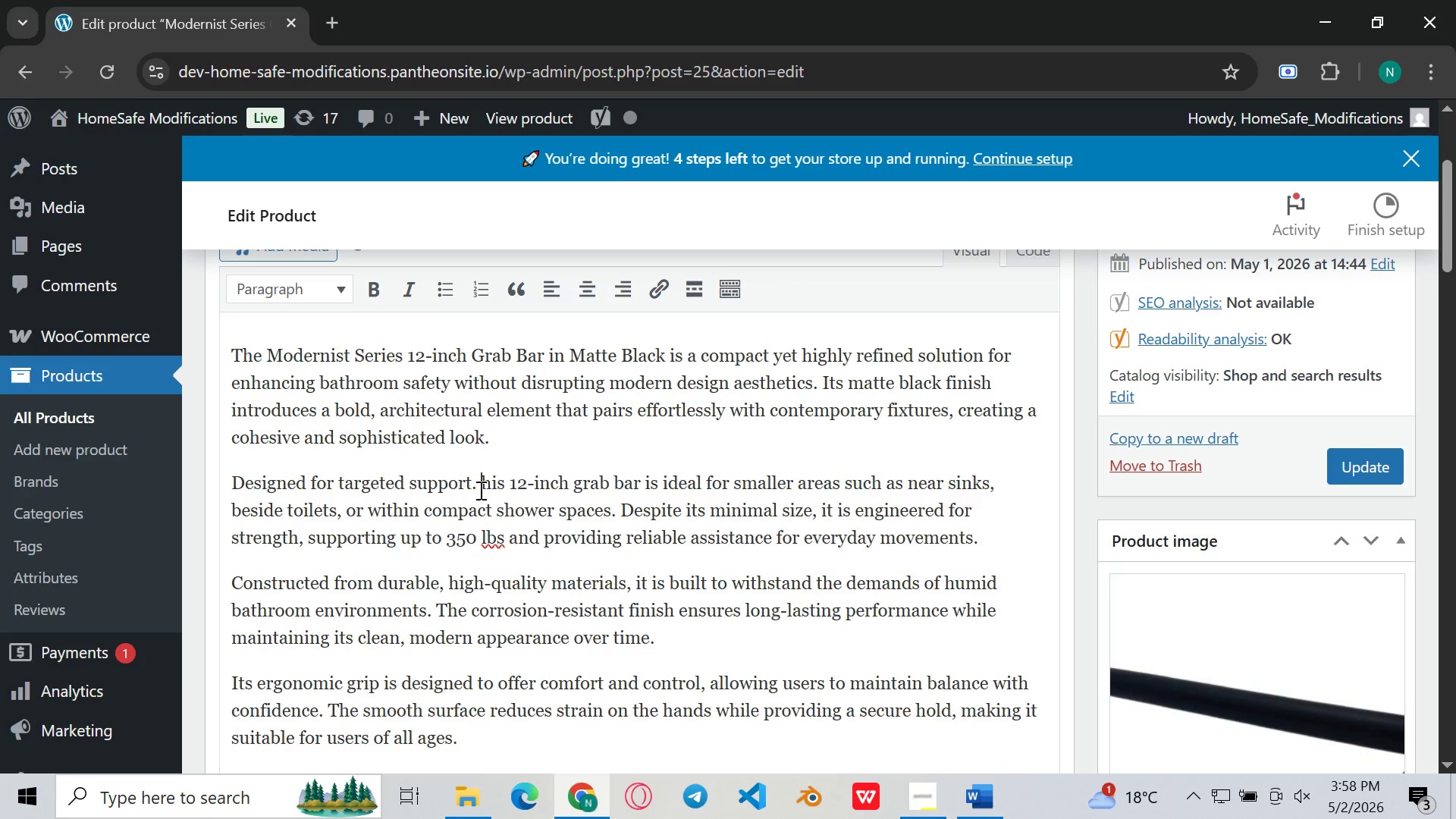 
key(Shift+ShiftLeft)
 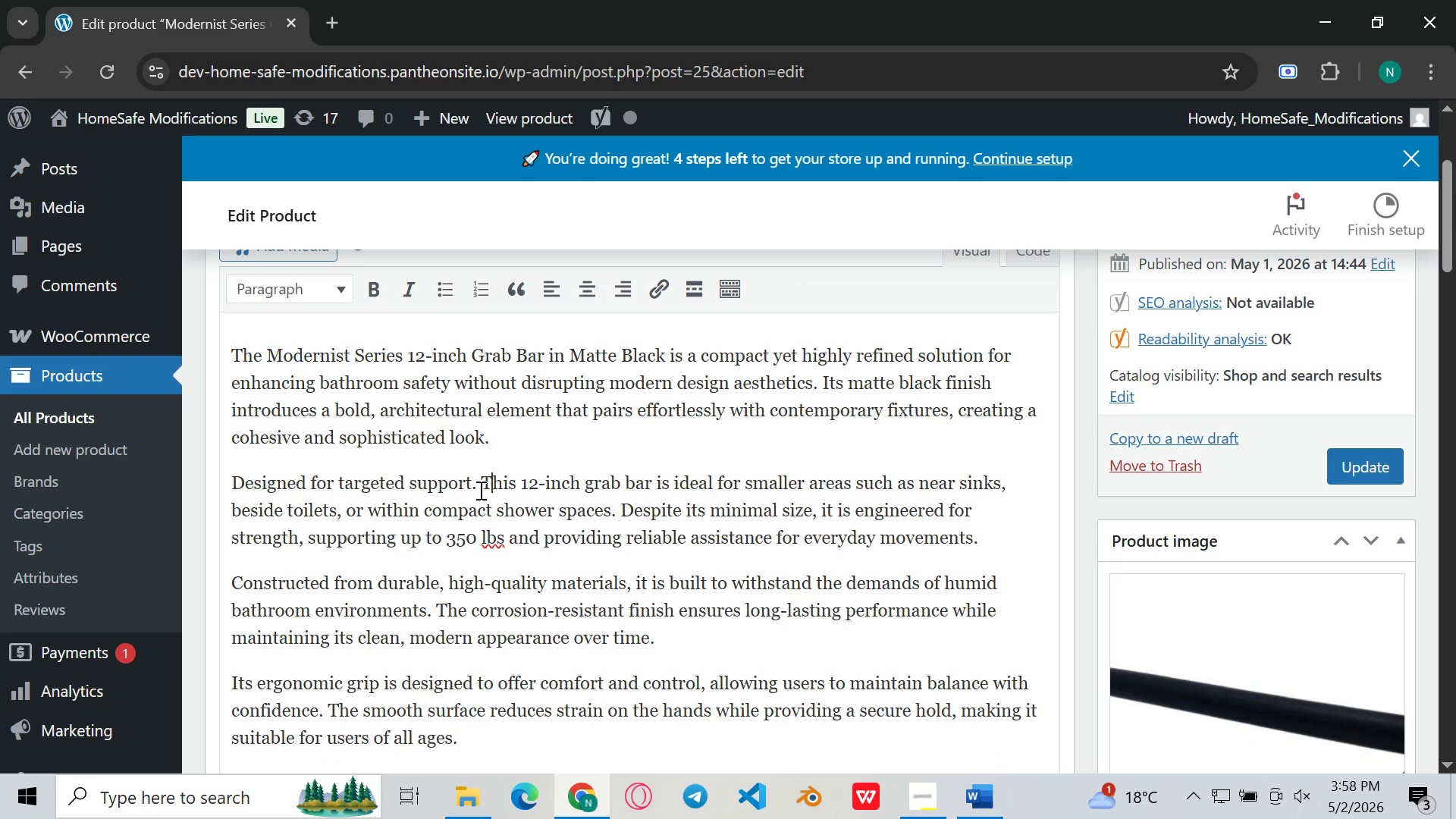 
key(Shift+T)
 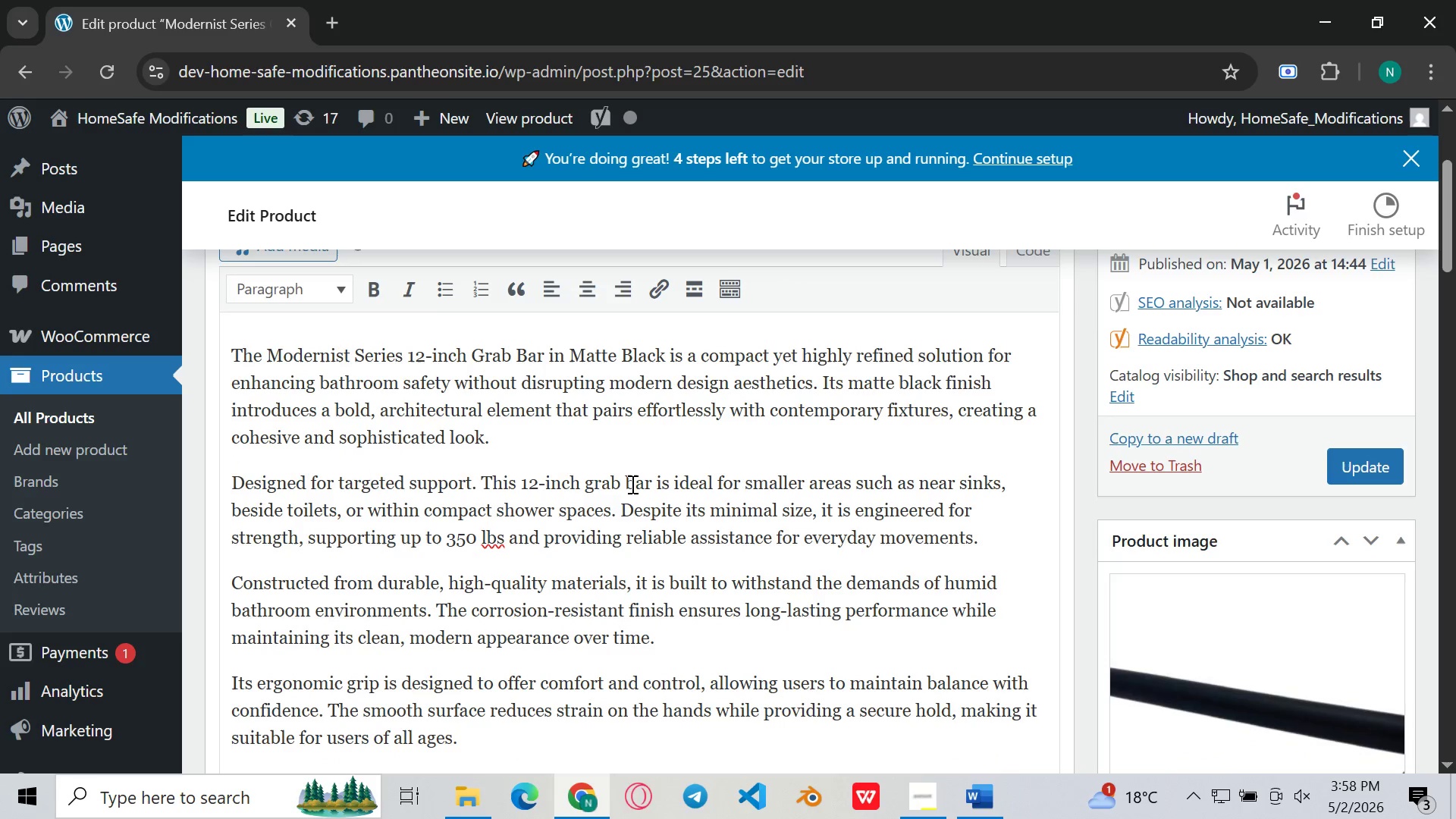 
left_click([631, 484])
 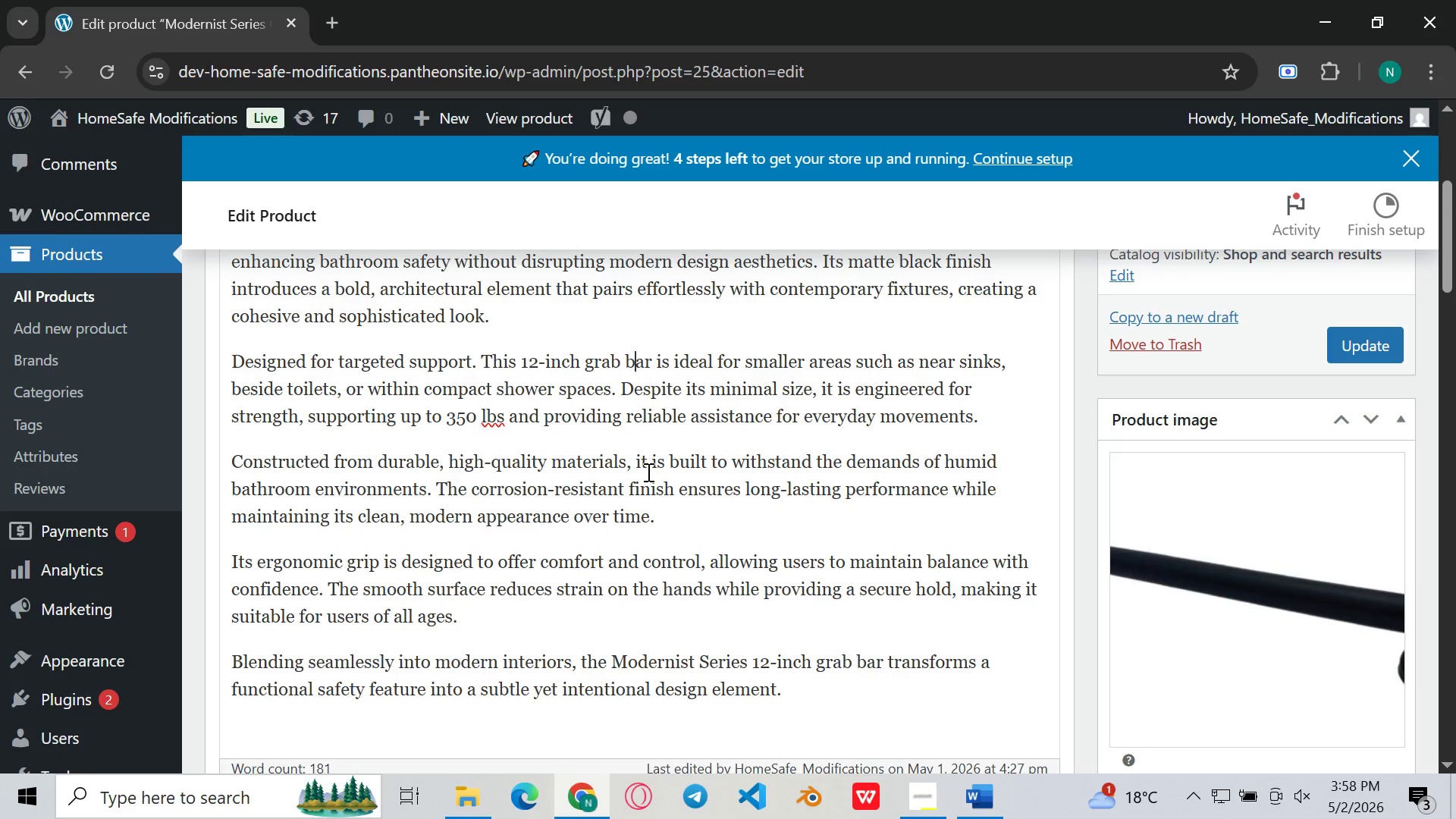 
left_click([630, 472])
 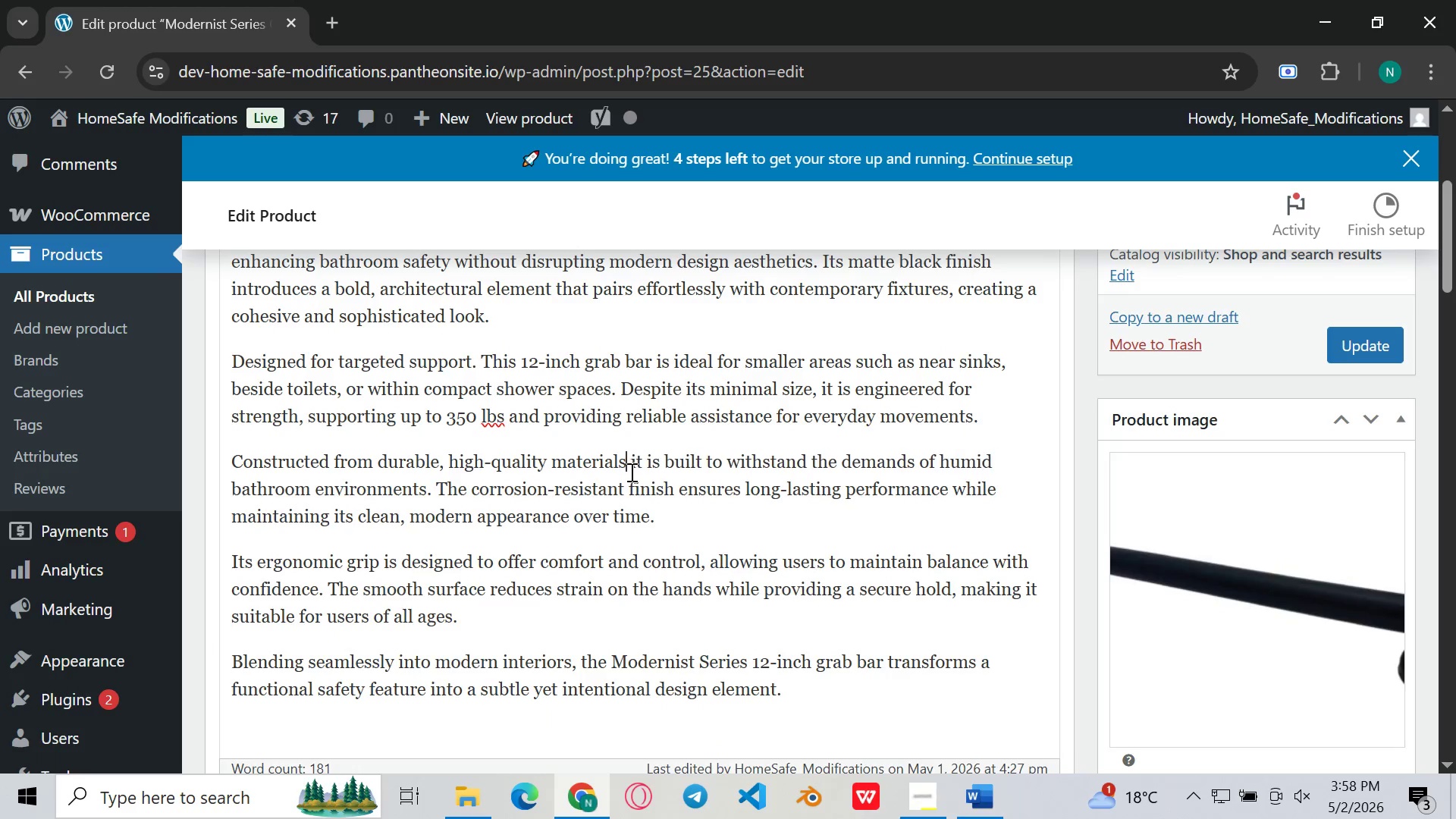 
key(Backspace)
 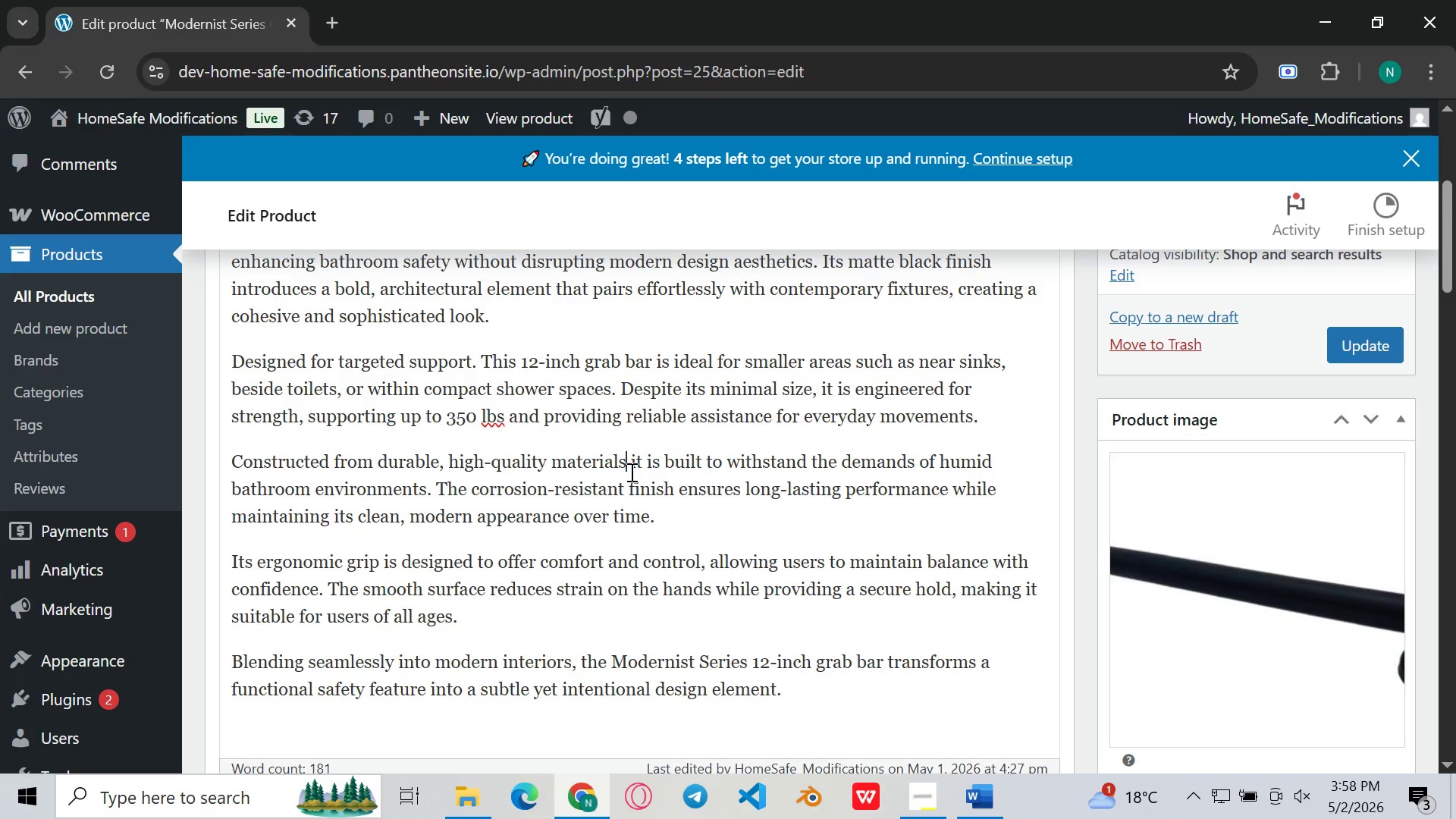 
key(Period)
 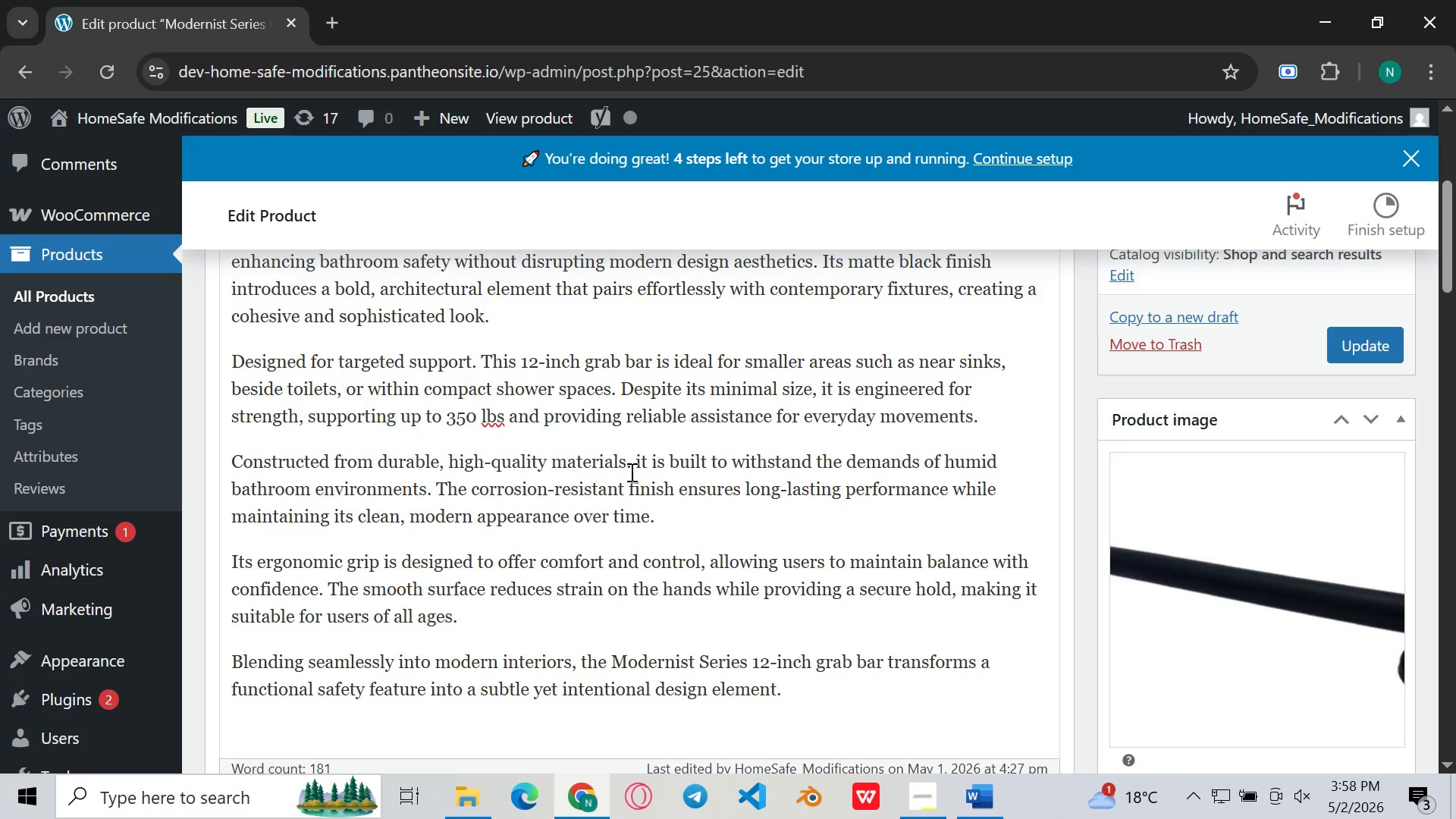 
key(ArrowRight)
 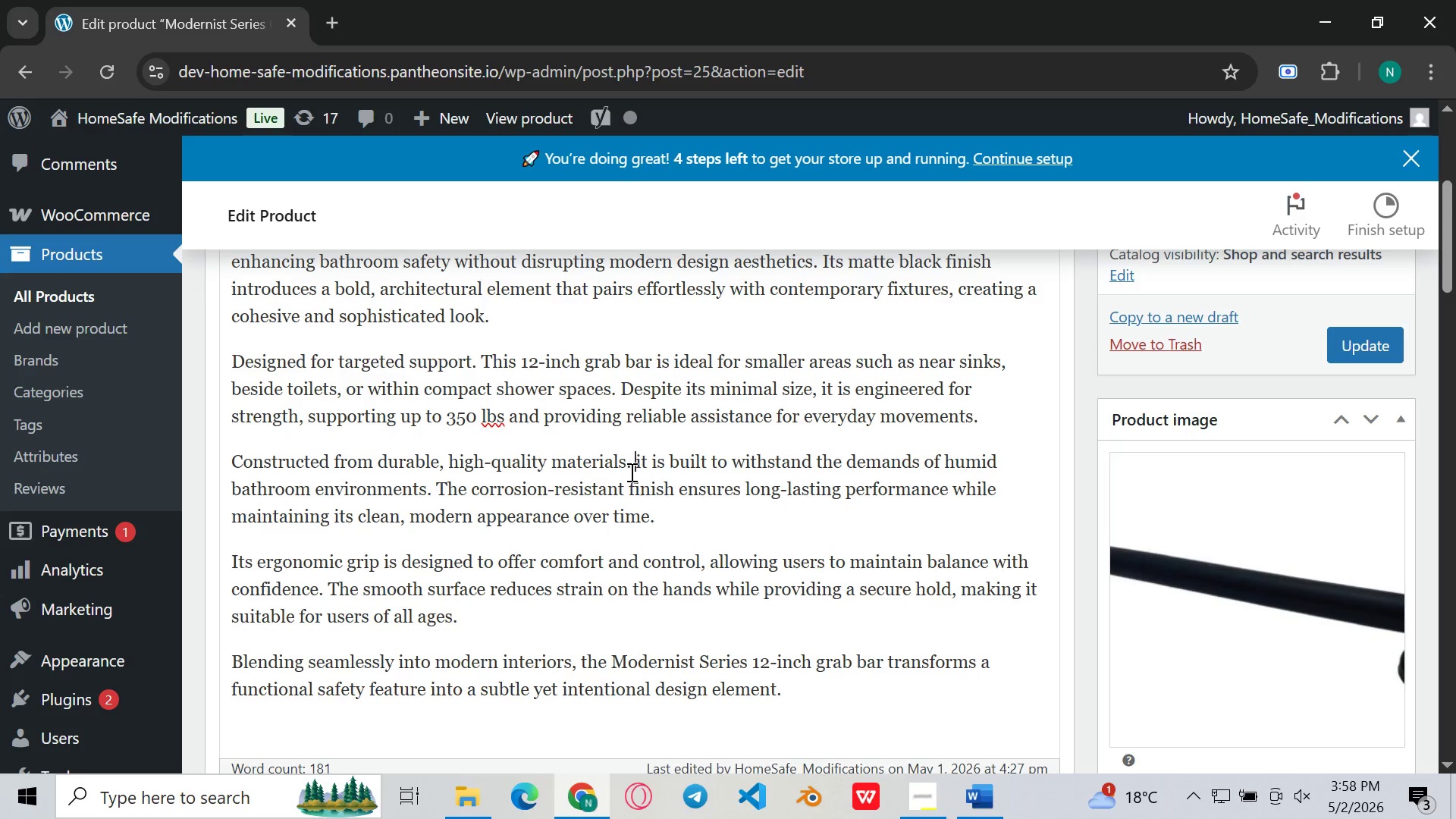 
key(ArrowRight)
 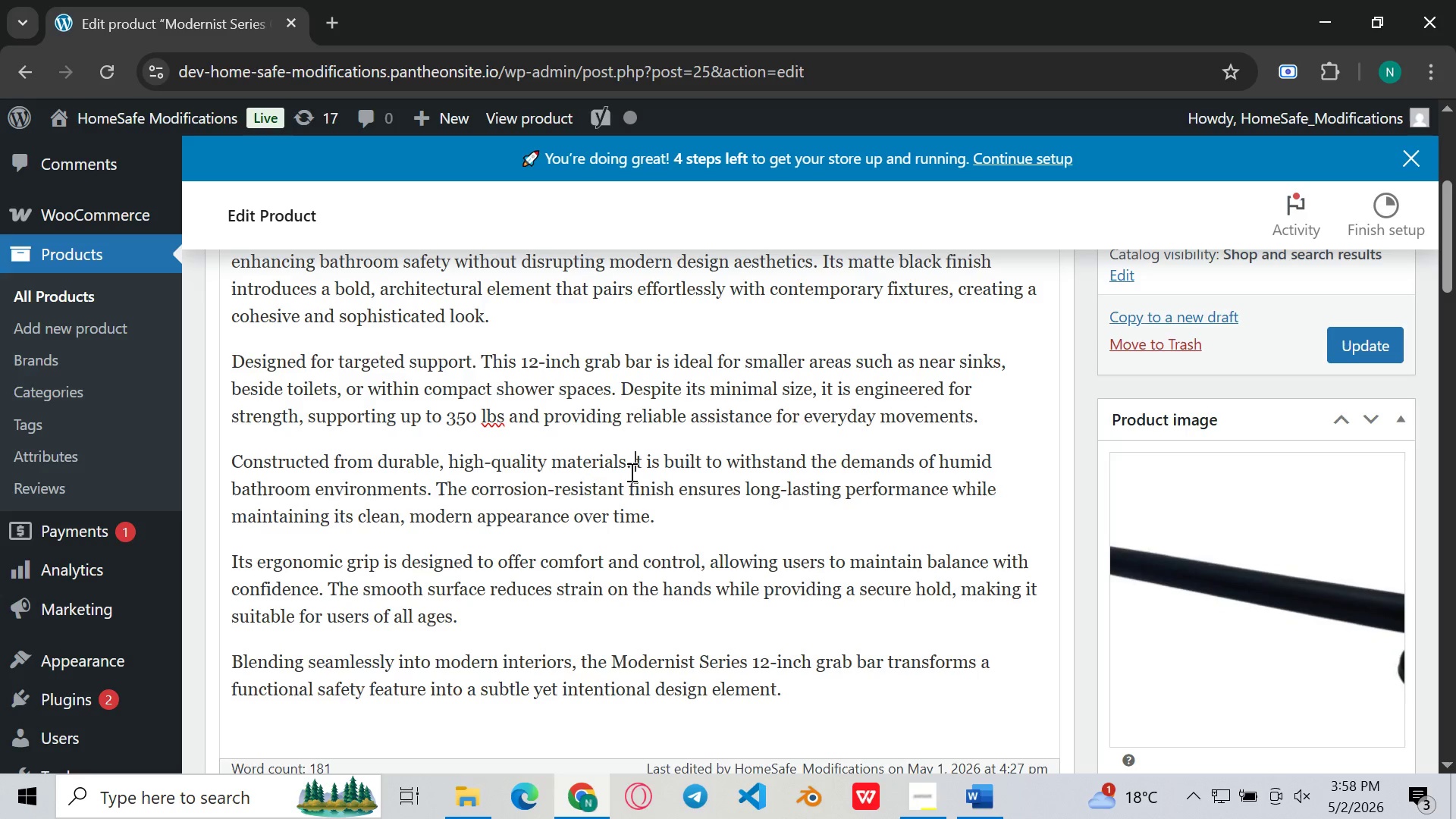 
key(Backspace)
 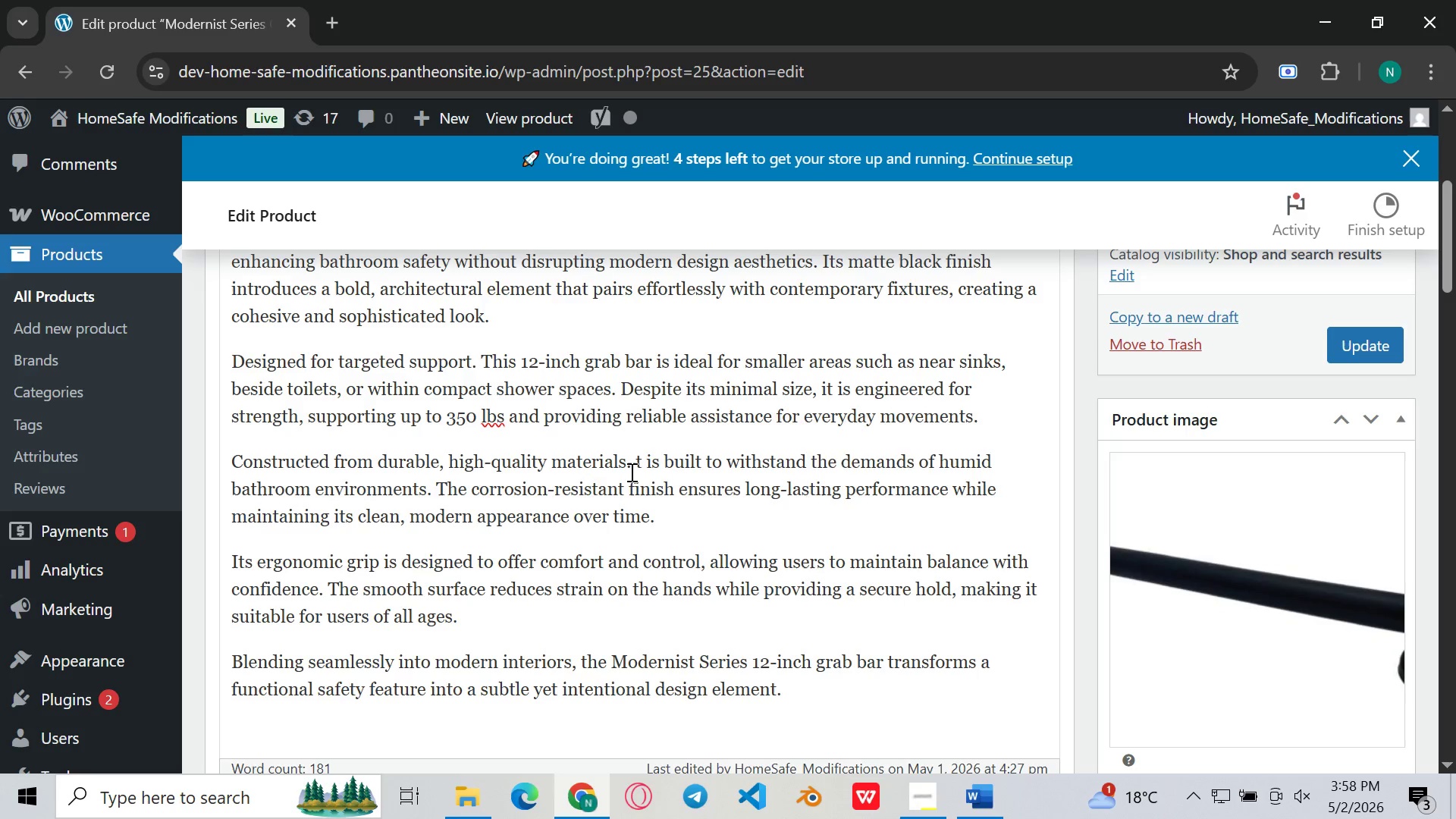 
key(Shift+I)
 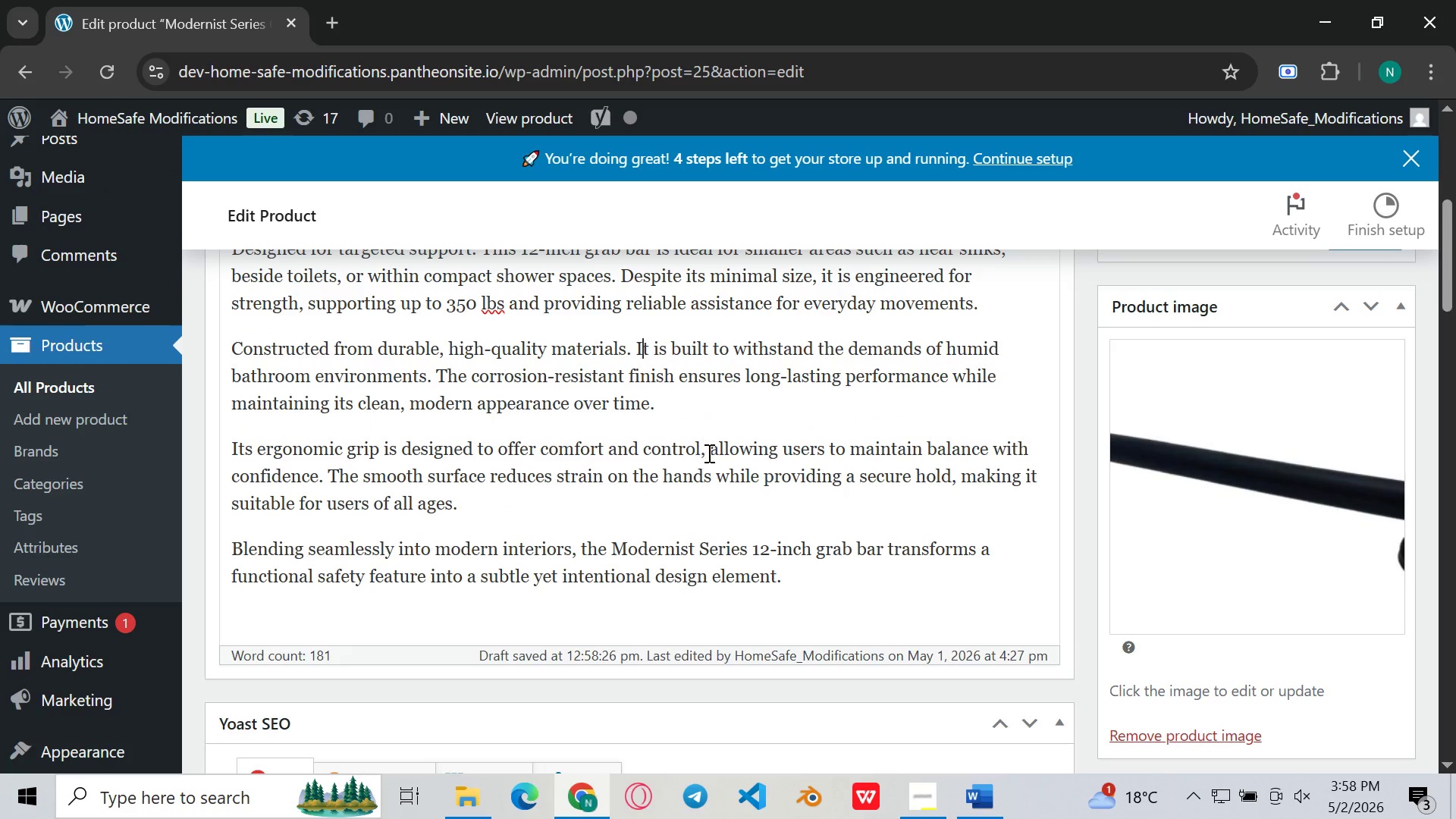 
left_click([701, 457])
 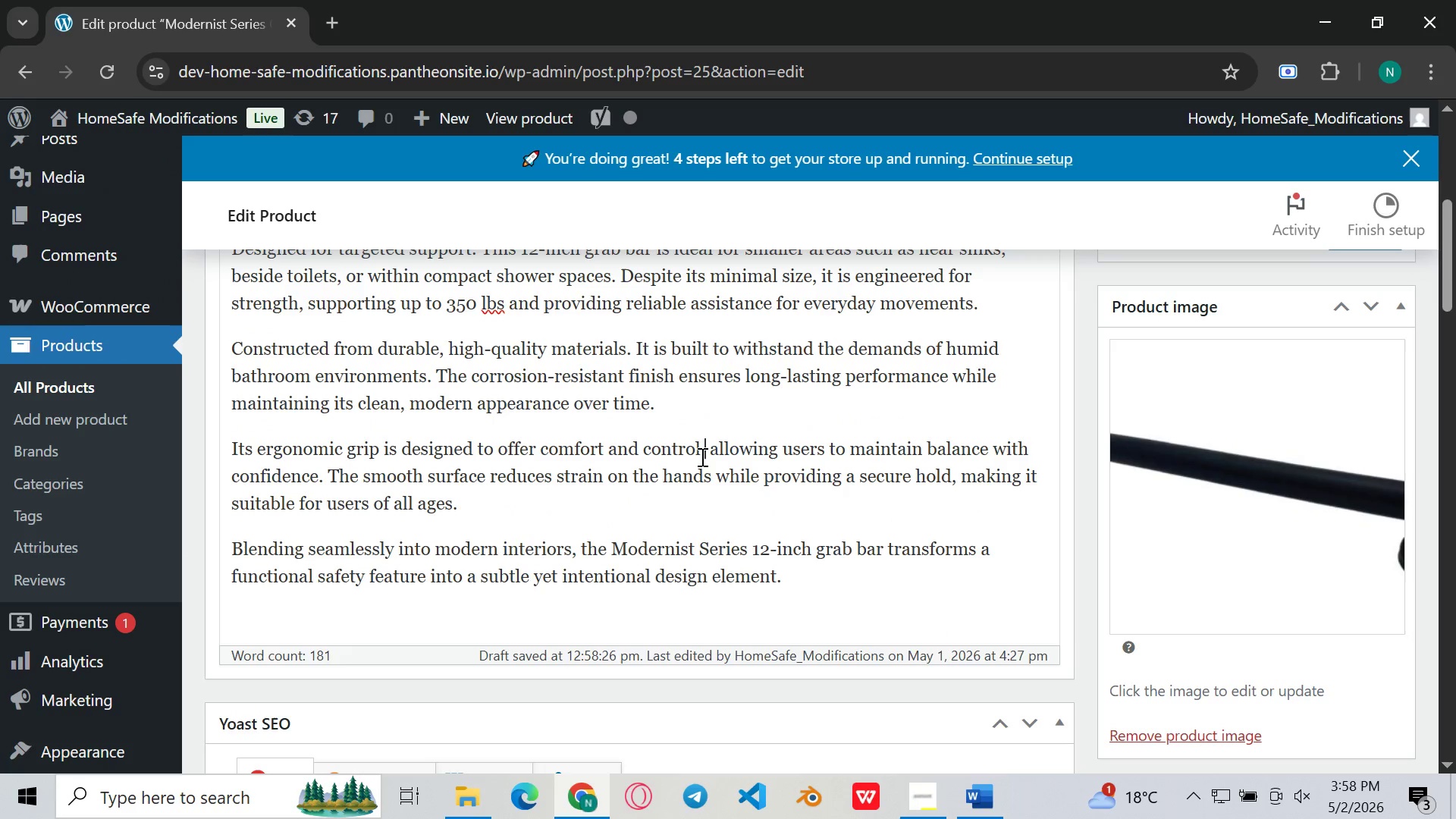 
key(ArrowRight)
 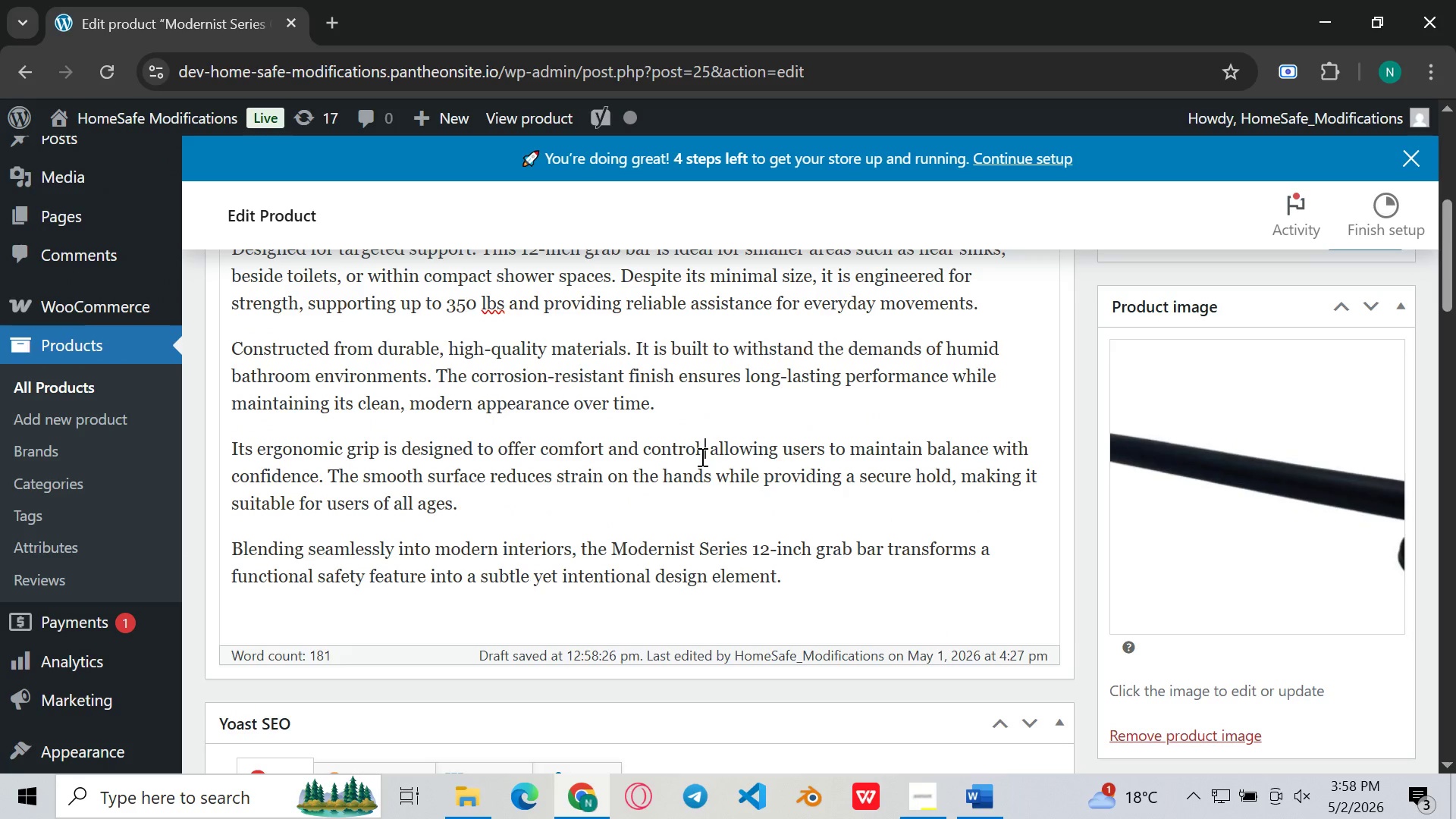 
key(Backspace)
 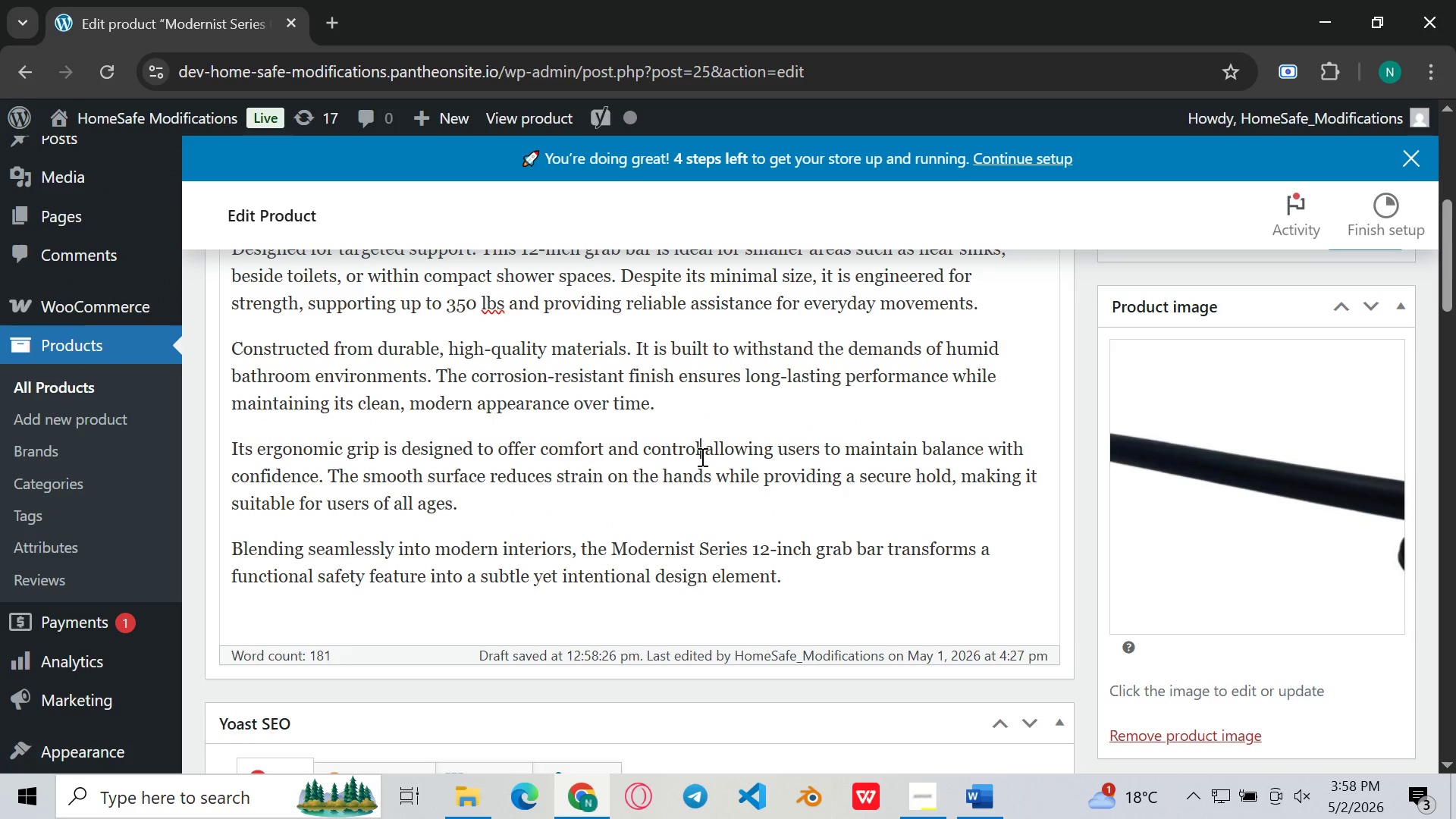 
key(Period)
 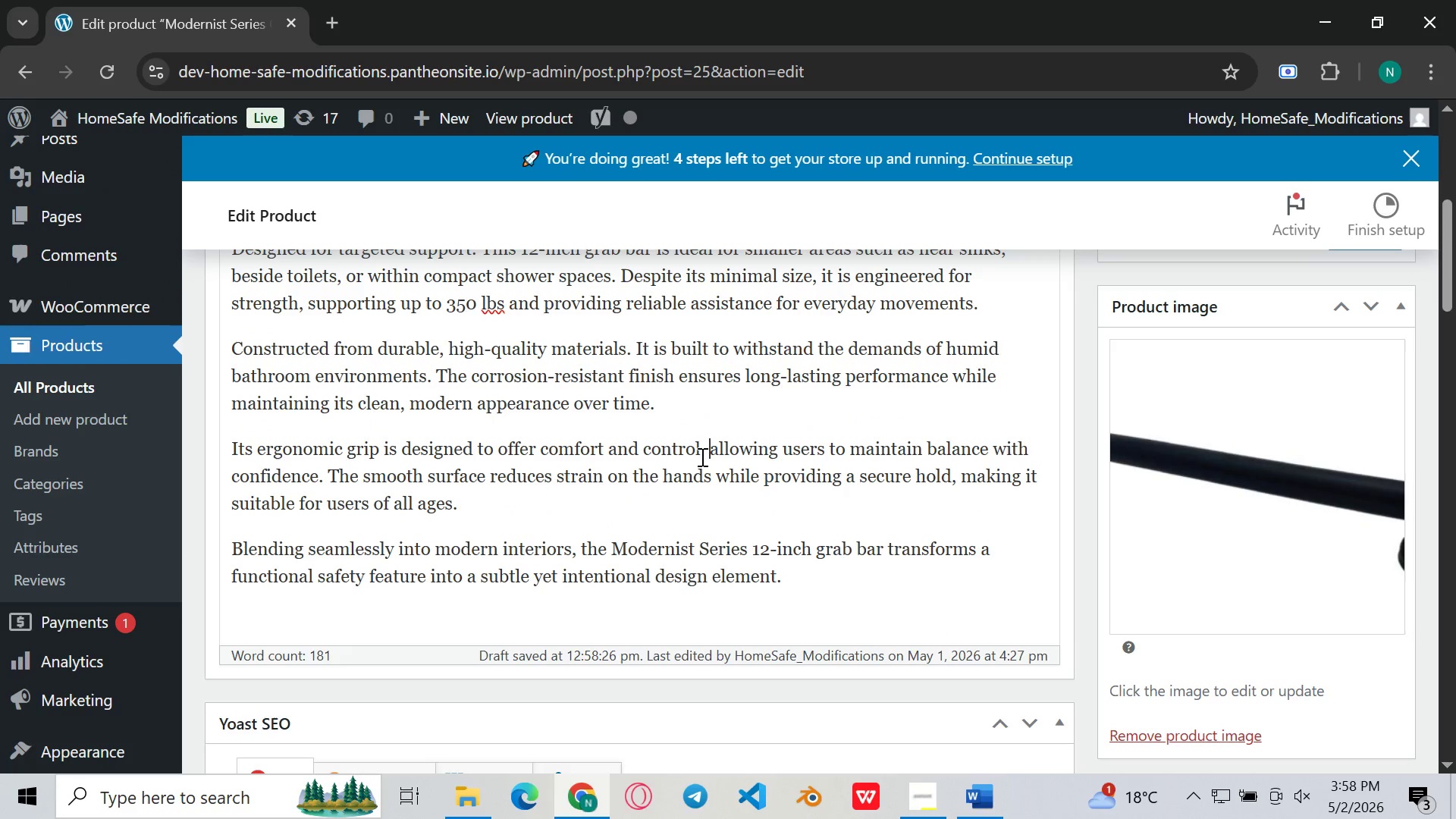 
key(ArrowRight)
 